 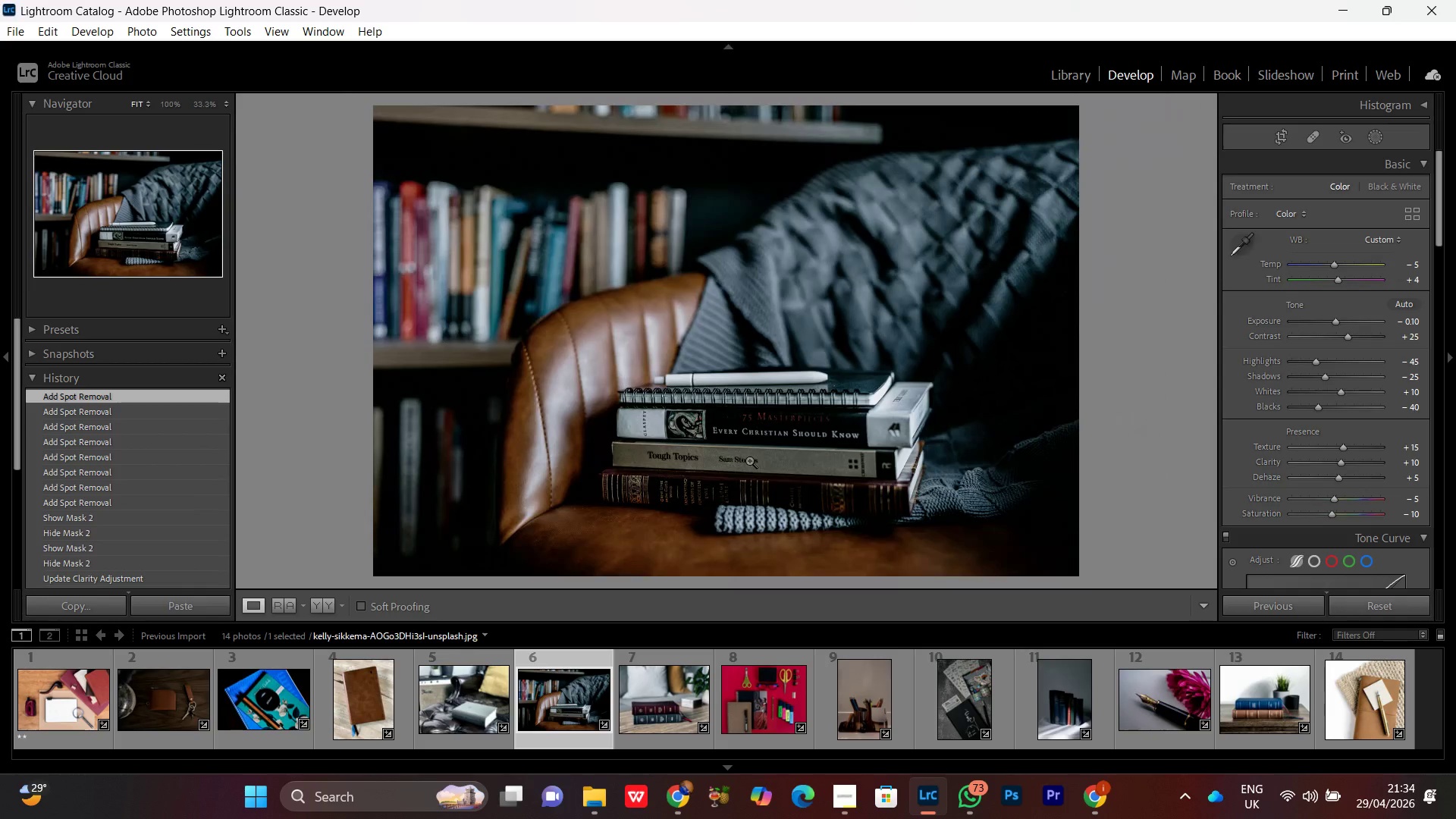 
triple_click([749, 460])
 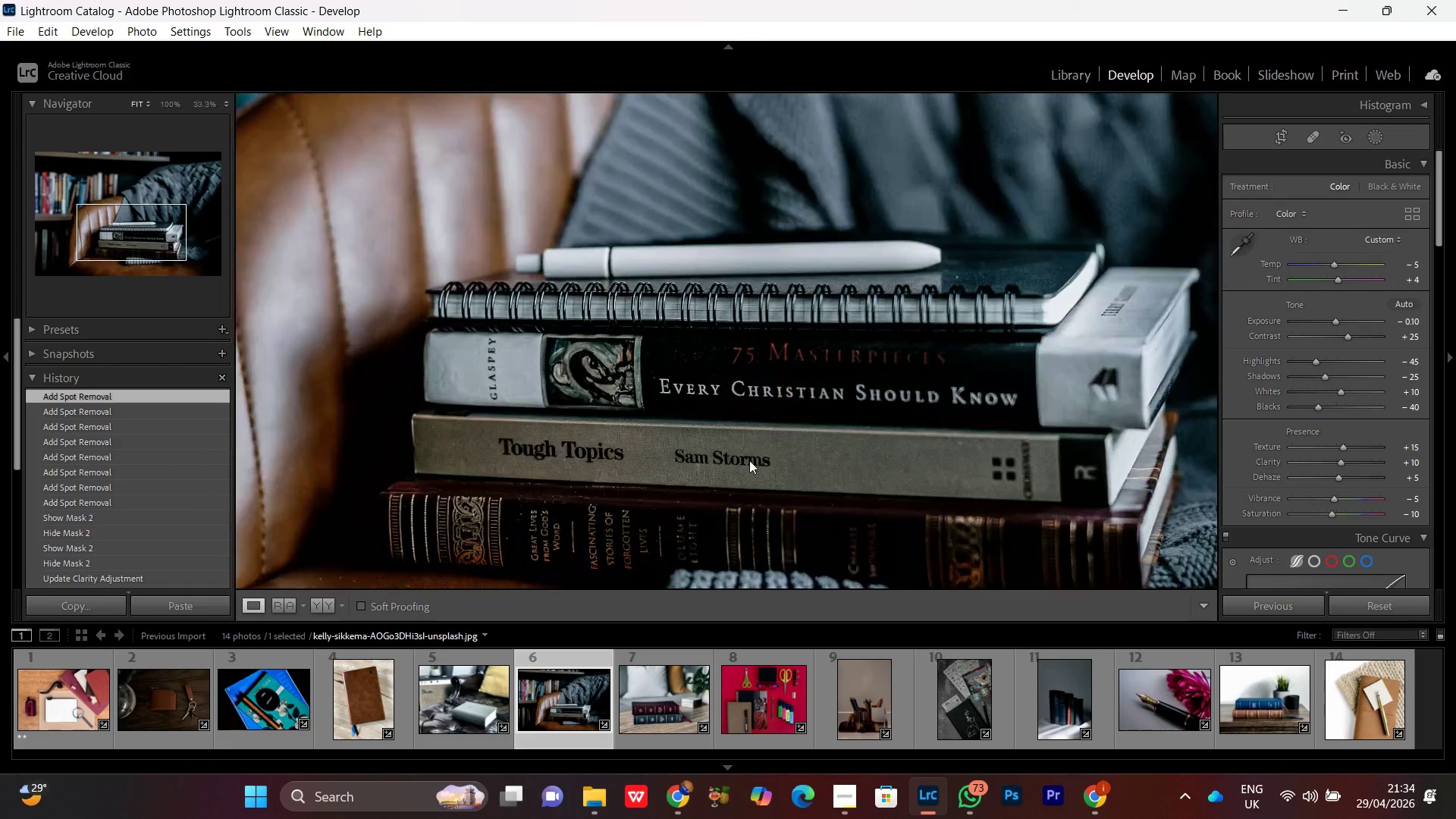 
triple_click([749, 460])
 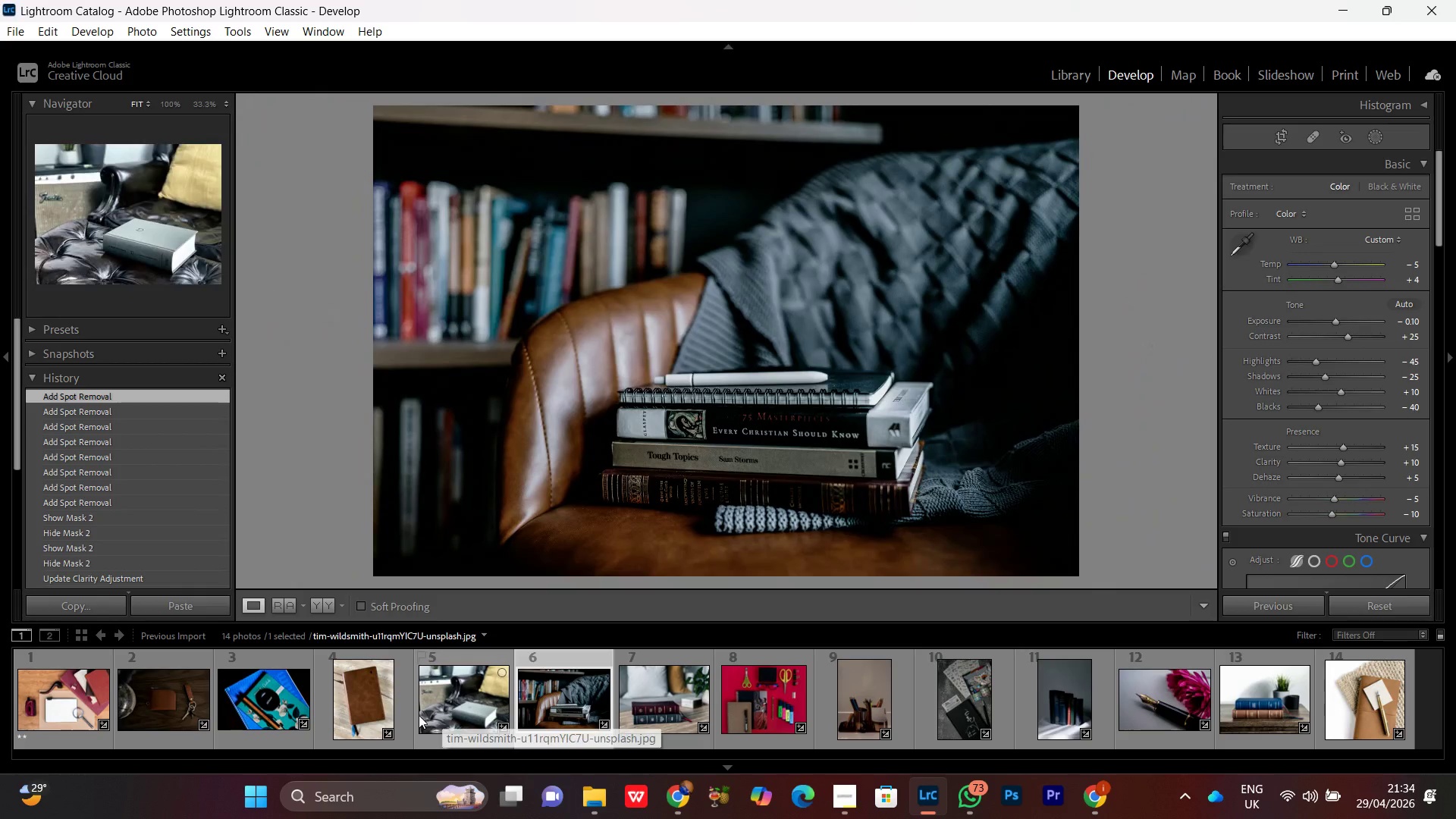 
double_click([359, 695])
 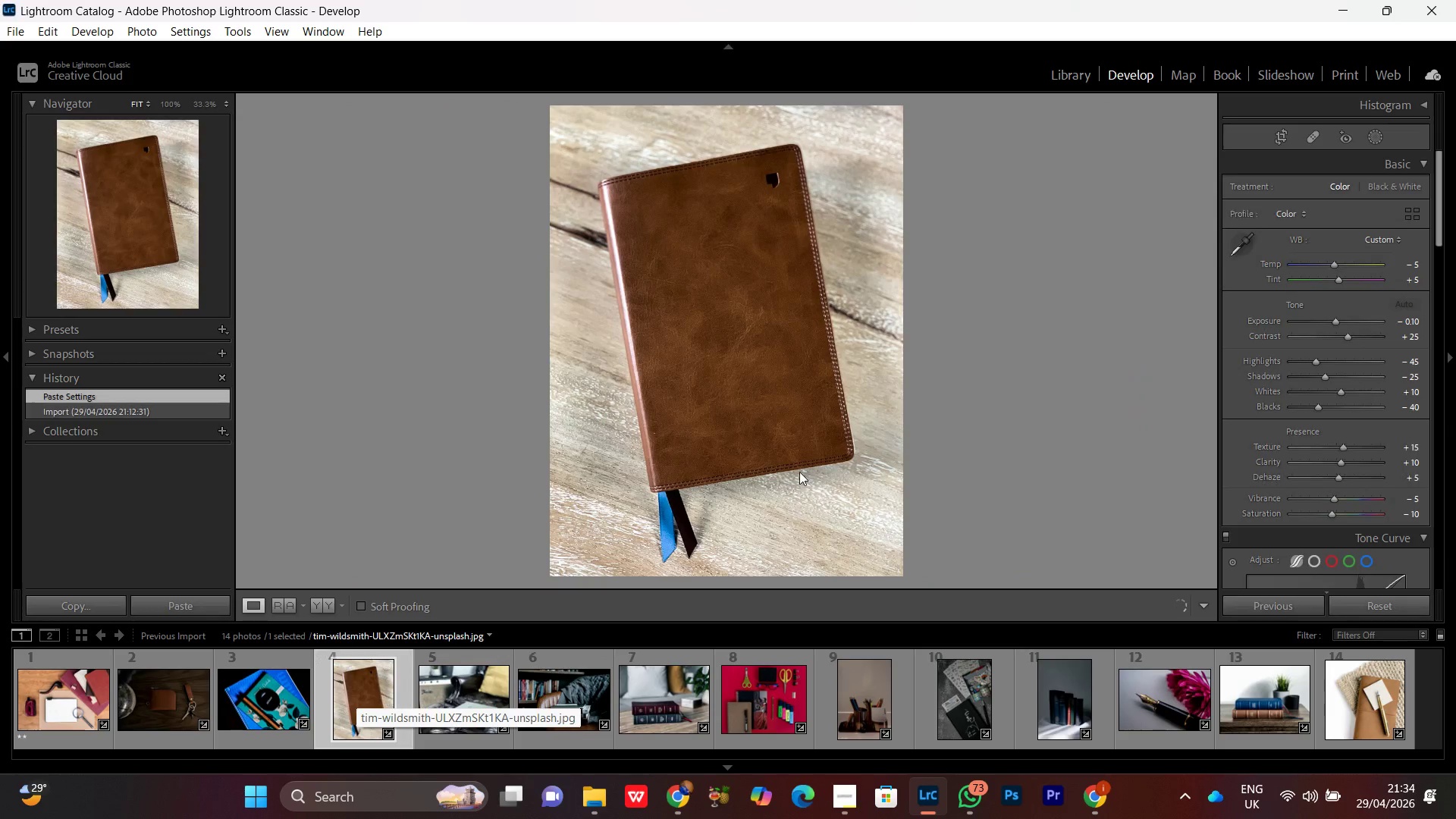 
left_click([772, 317])
 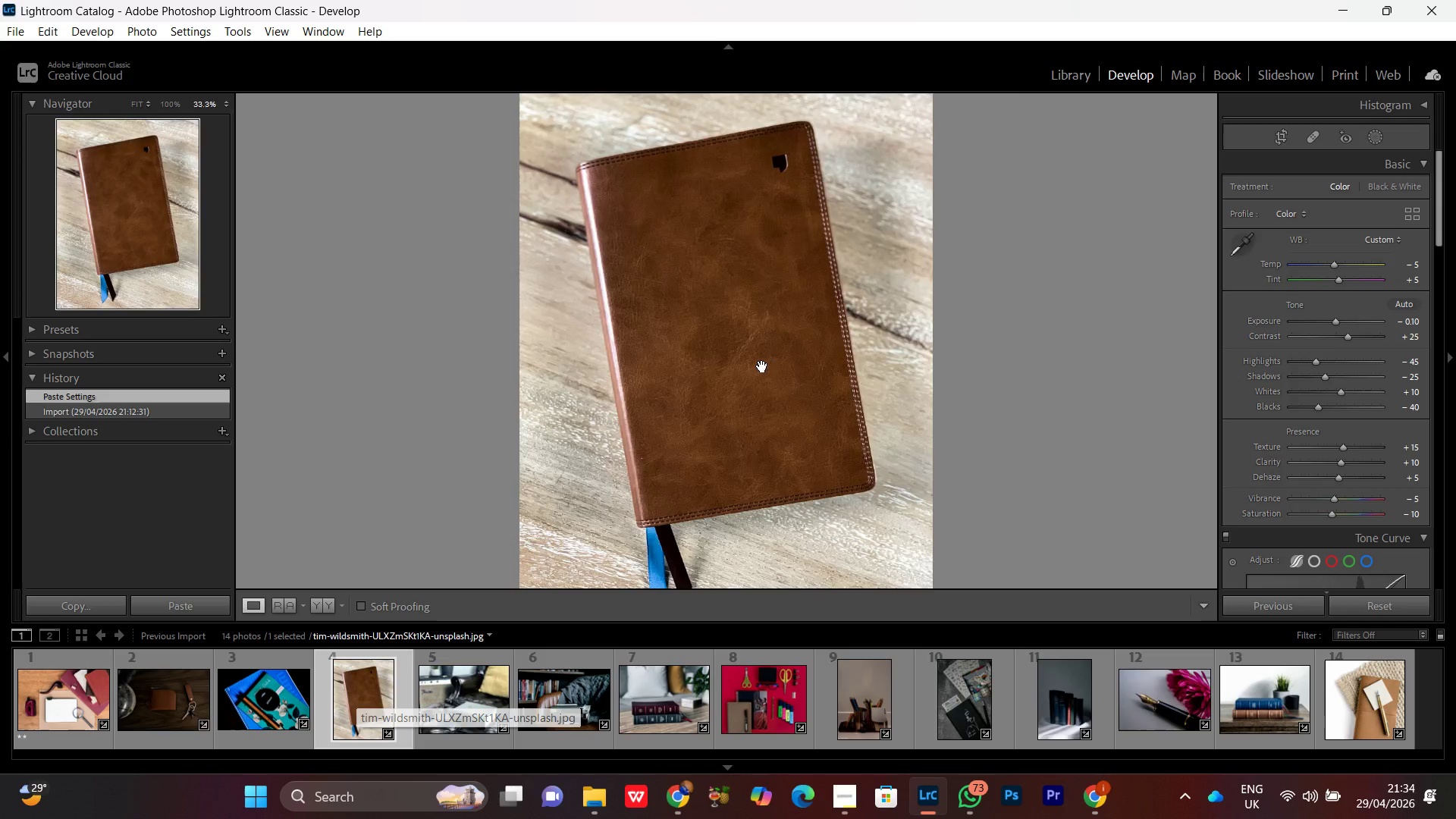 
left_click([762, 364])
 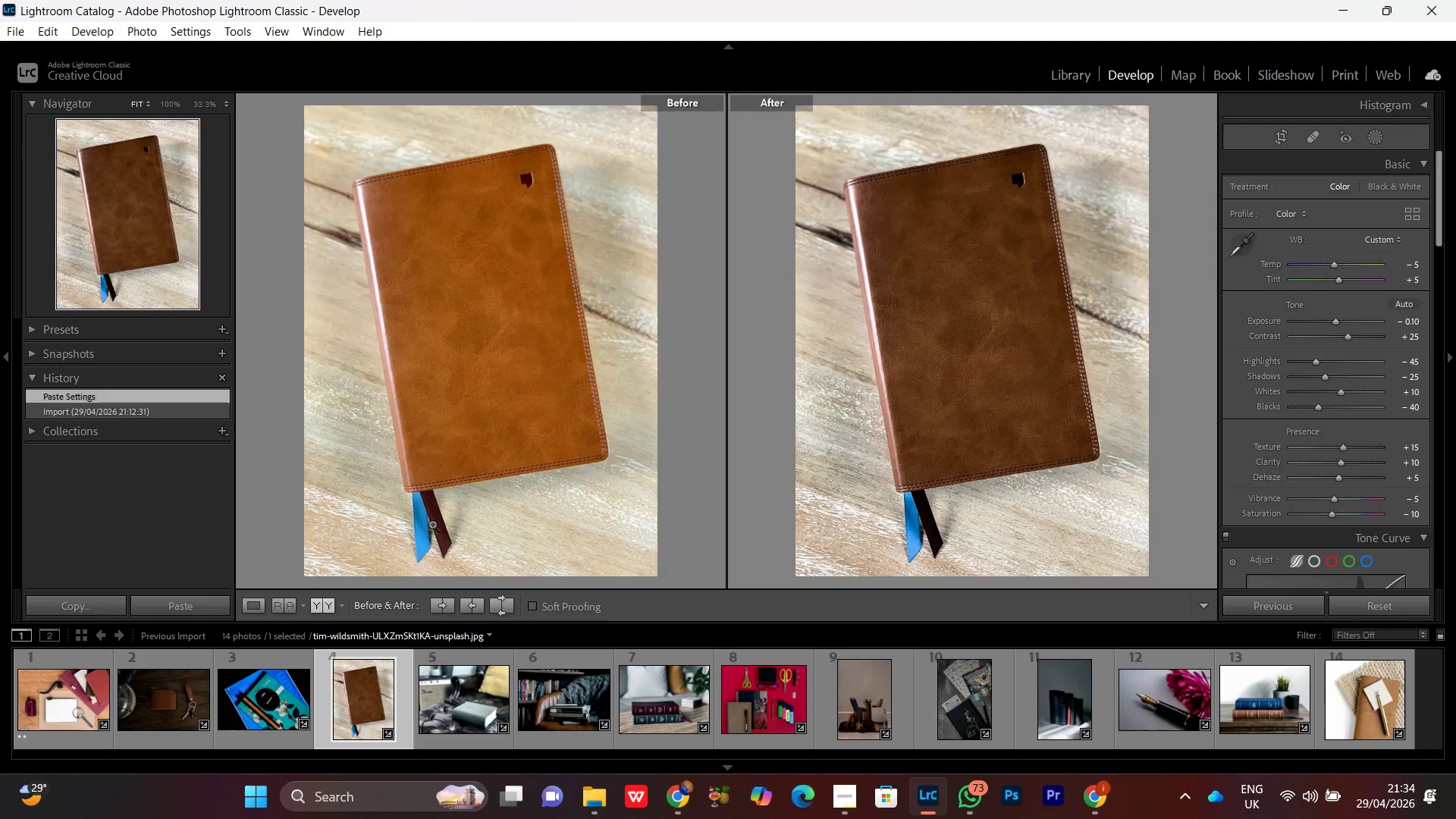 
left_click([252, 606])
 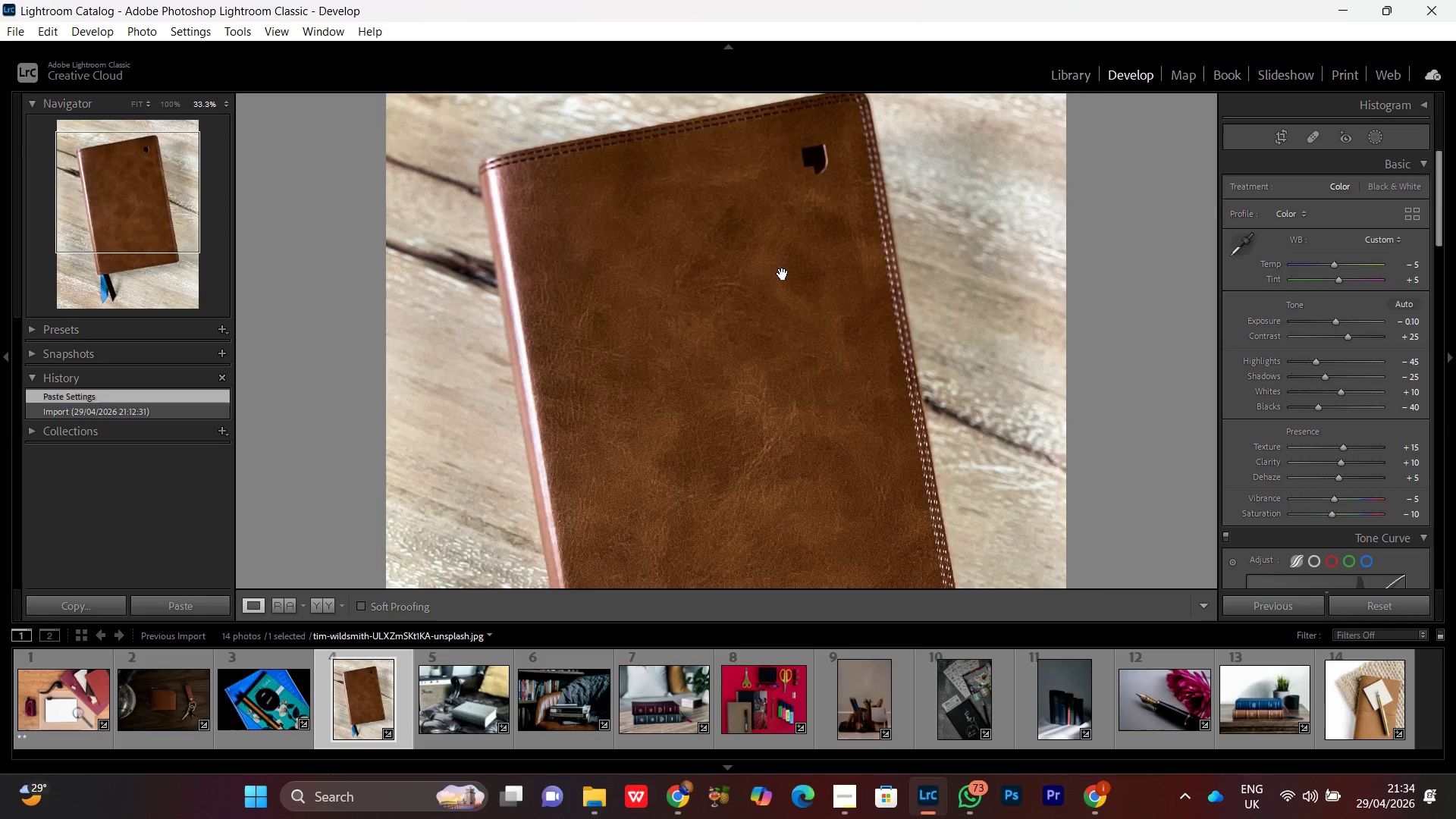 
double_click([783, 274])
 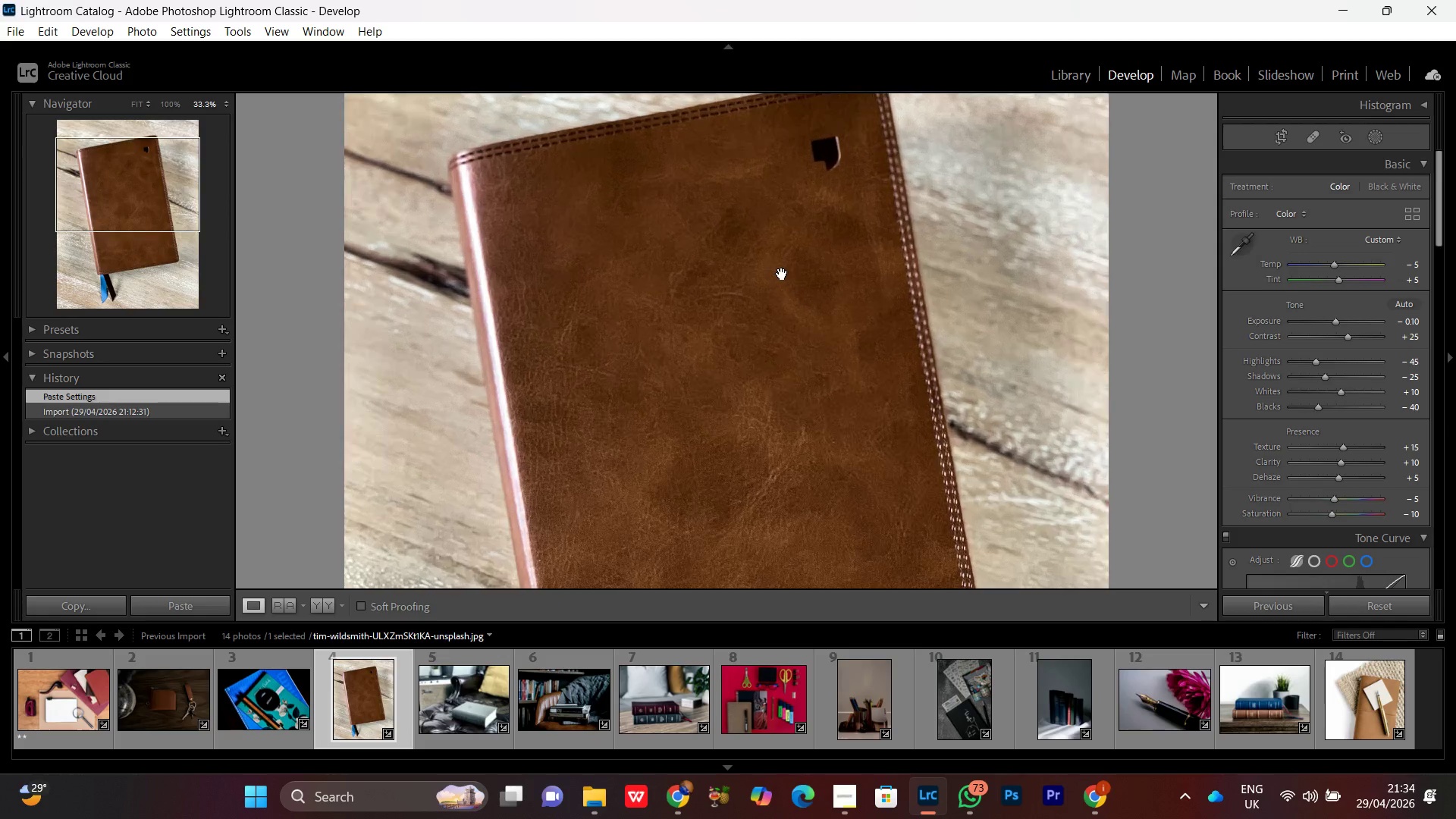 
double_click([782, 274])
 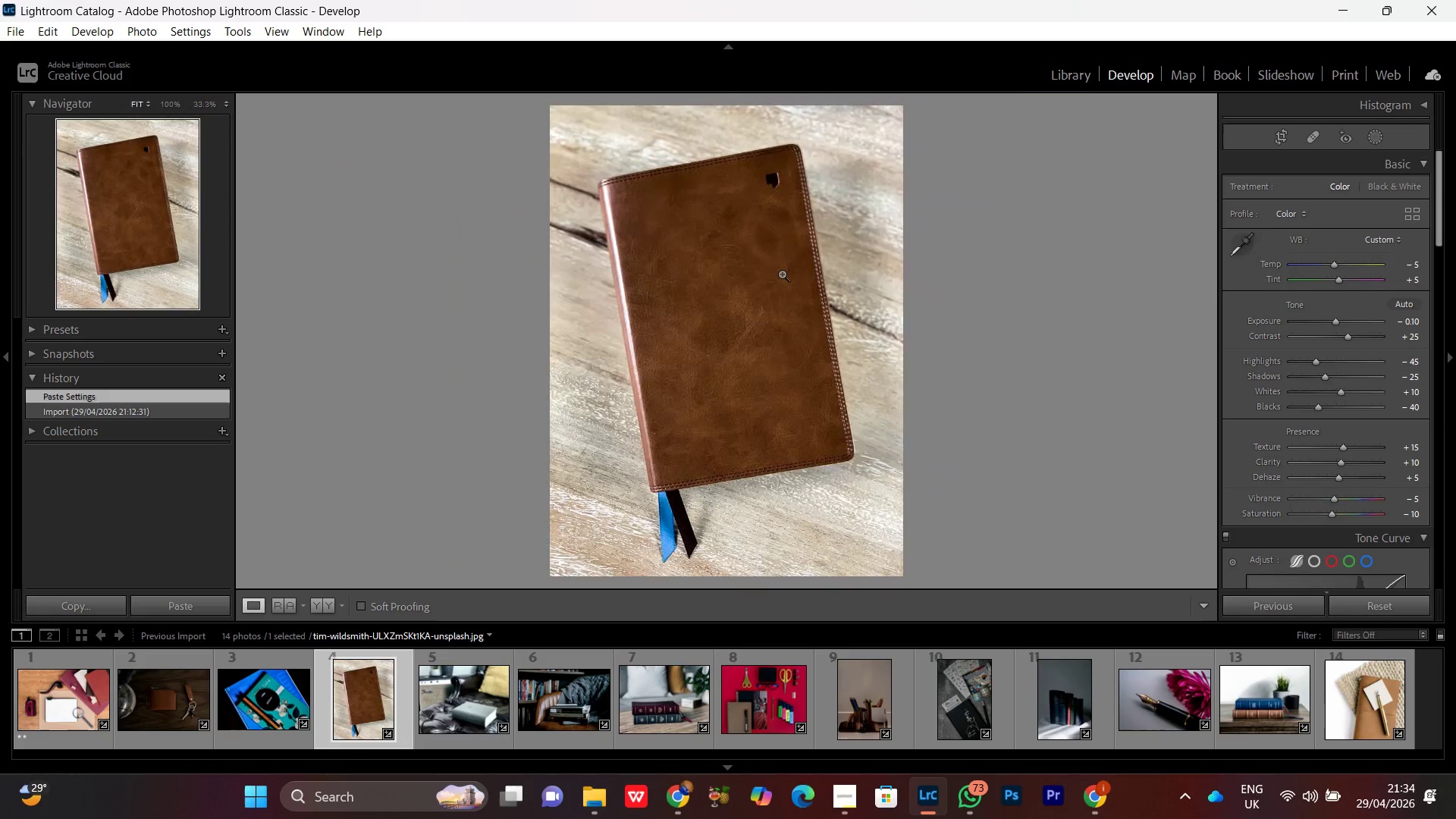 
left_click([782, 274])
 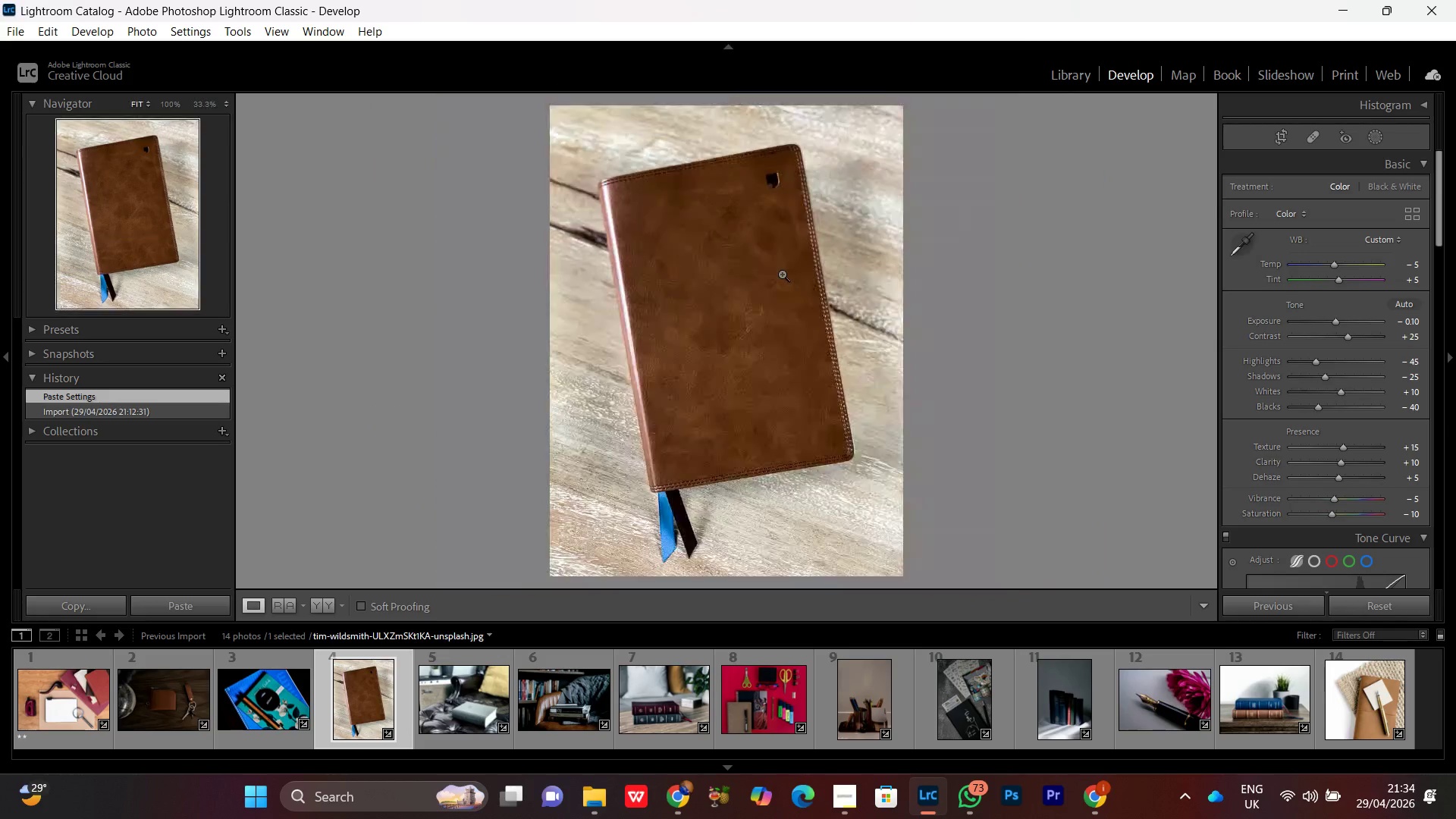 
double_click([782, 274])
 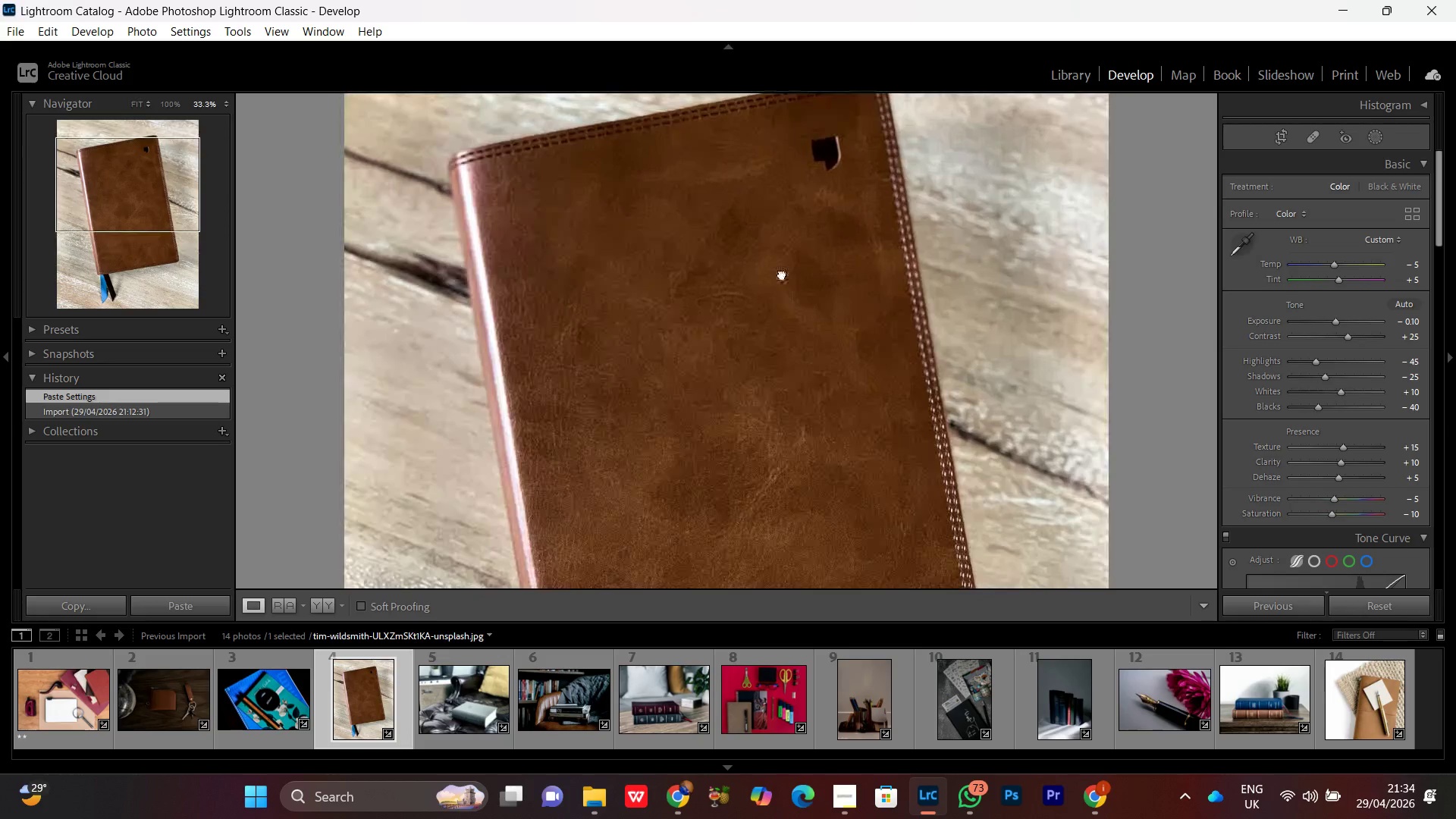 
triple_click([782, 274])
 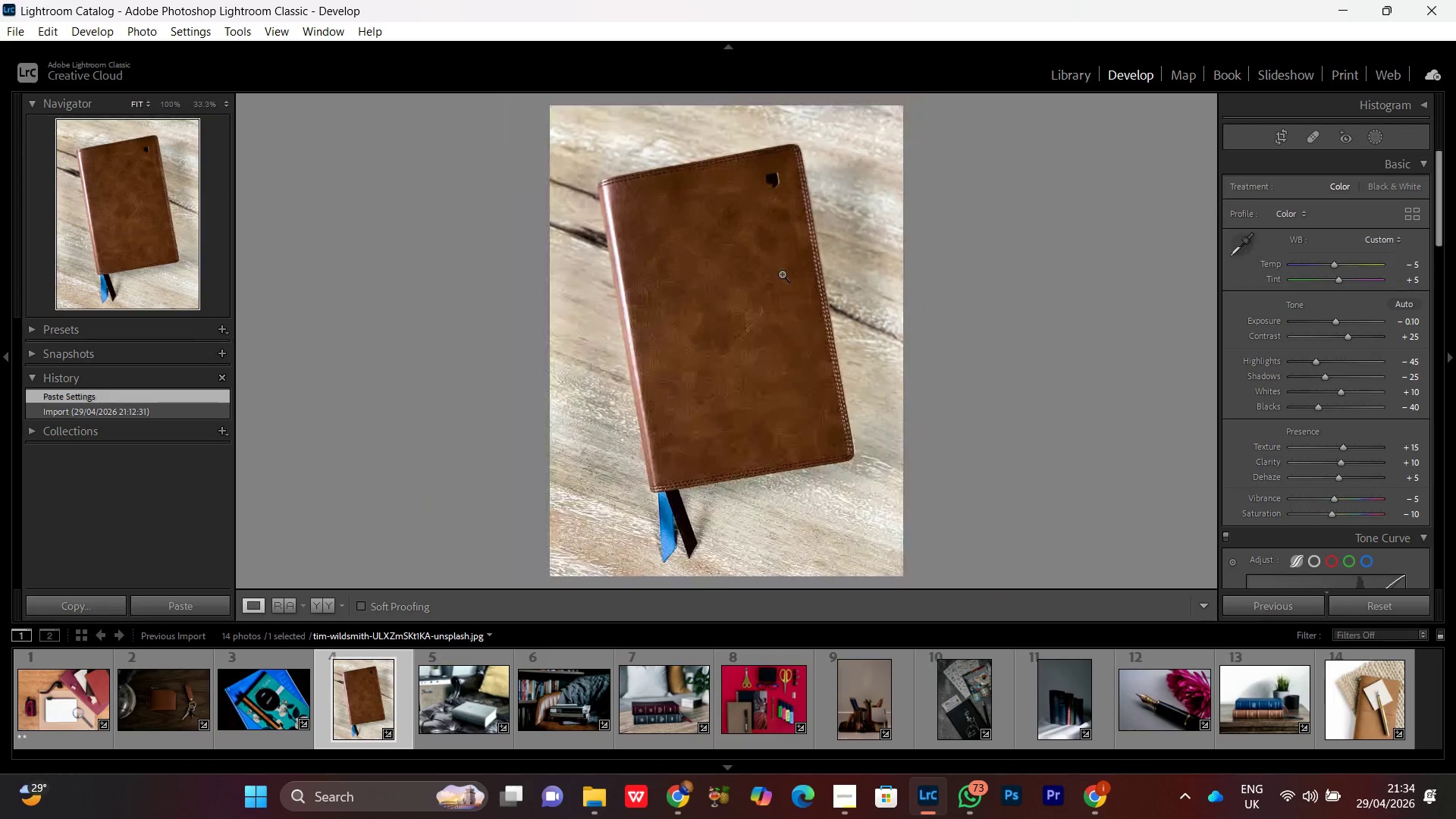 
left_click([782, 274])
 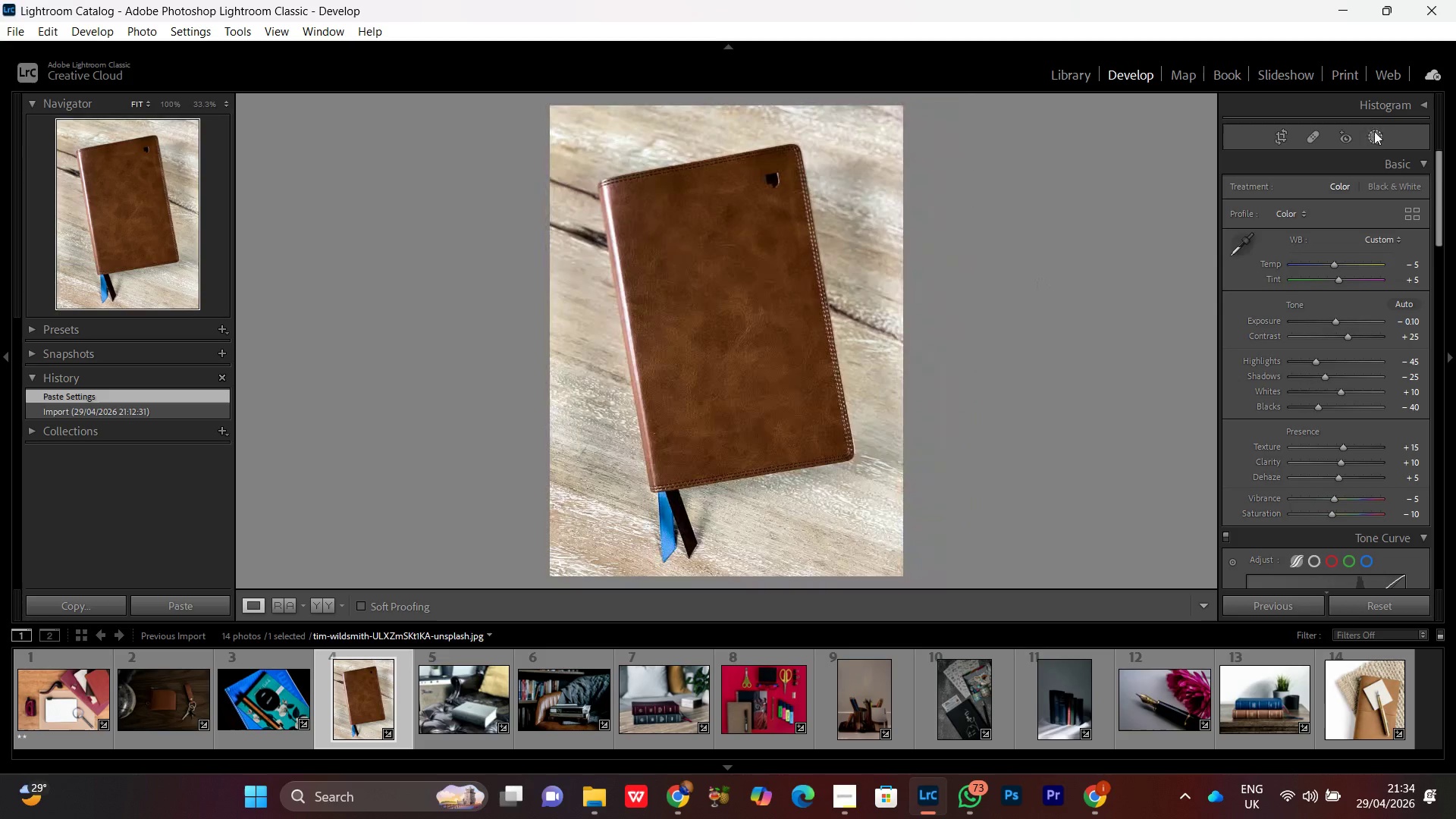 
left_click([1376, 136])
 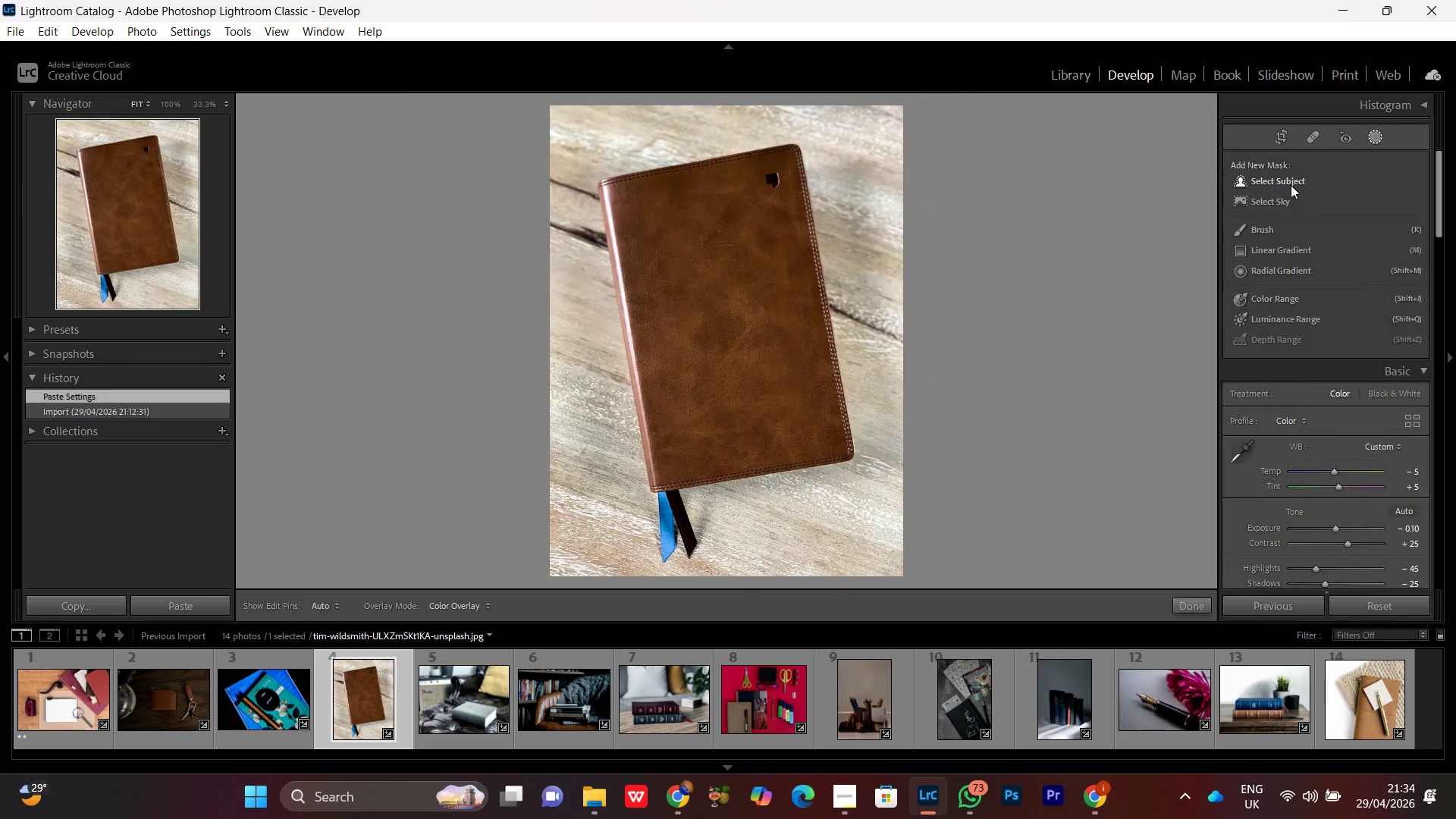 
left_click([1288, 185])
 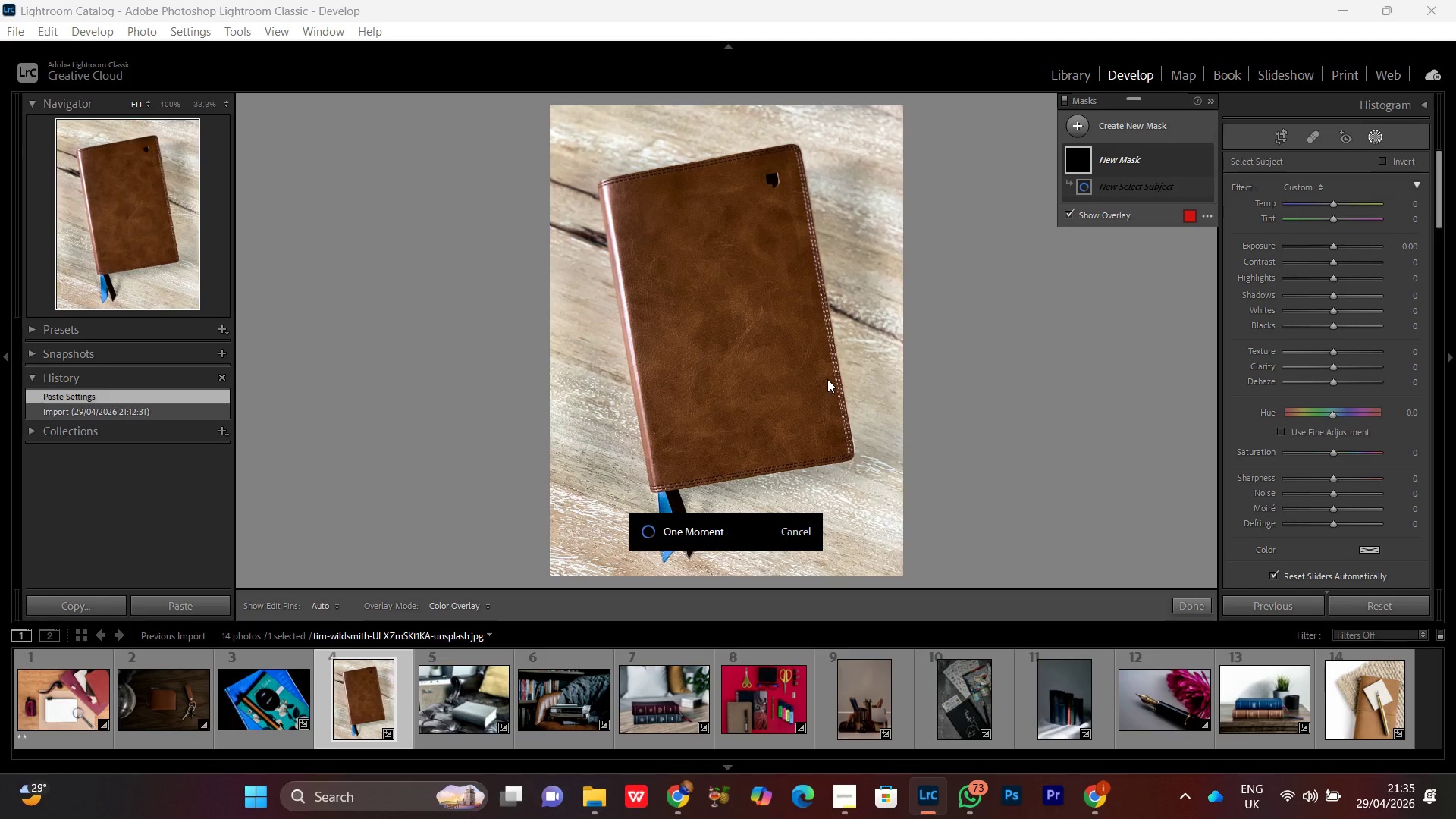 
wait(22.98)
 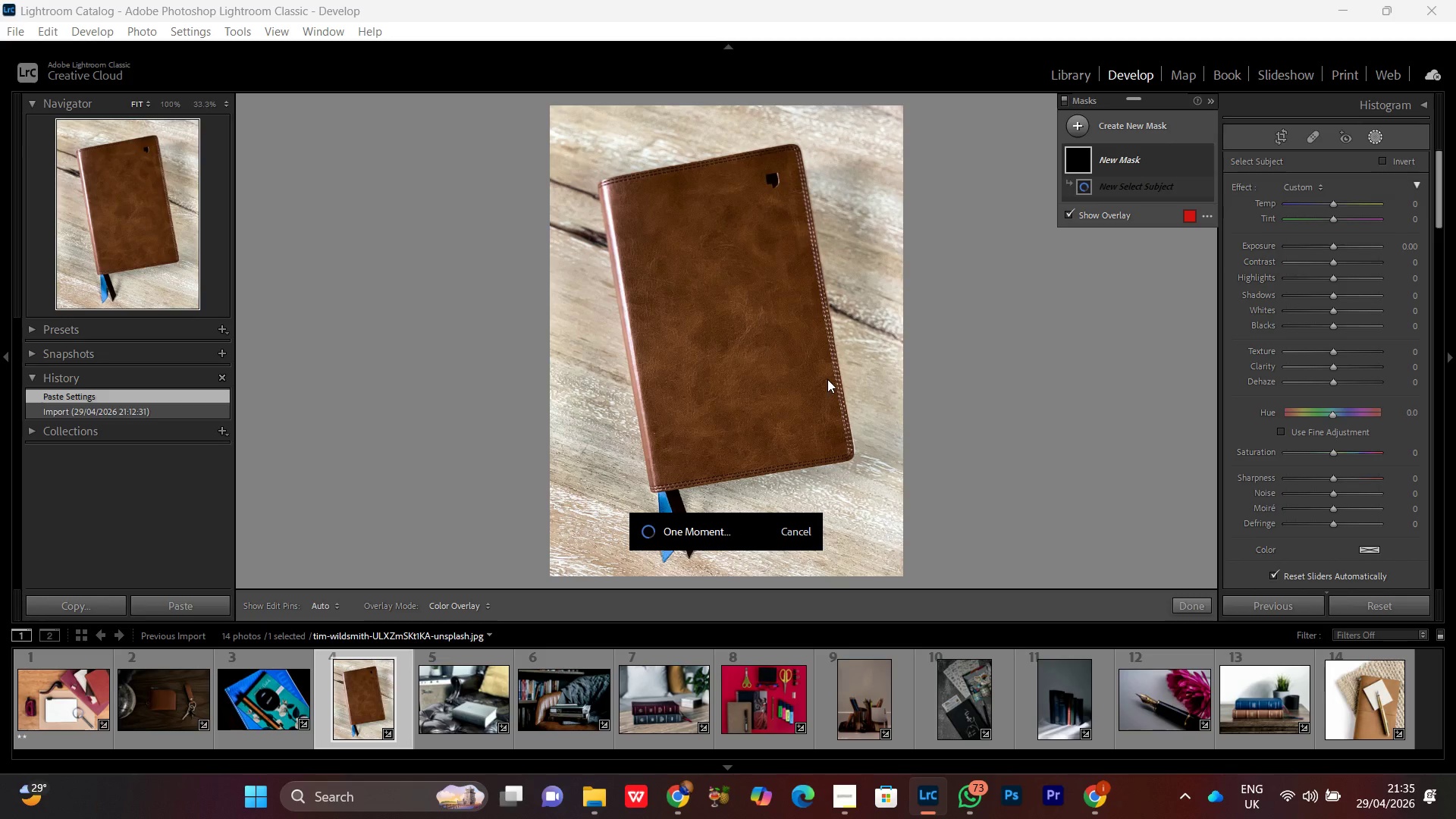 
left_click([1336, 348])
 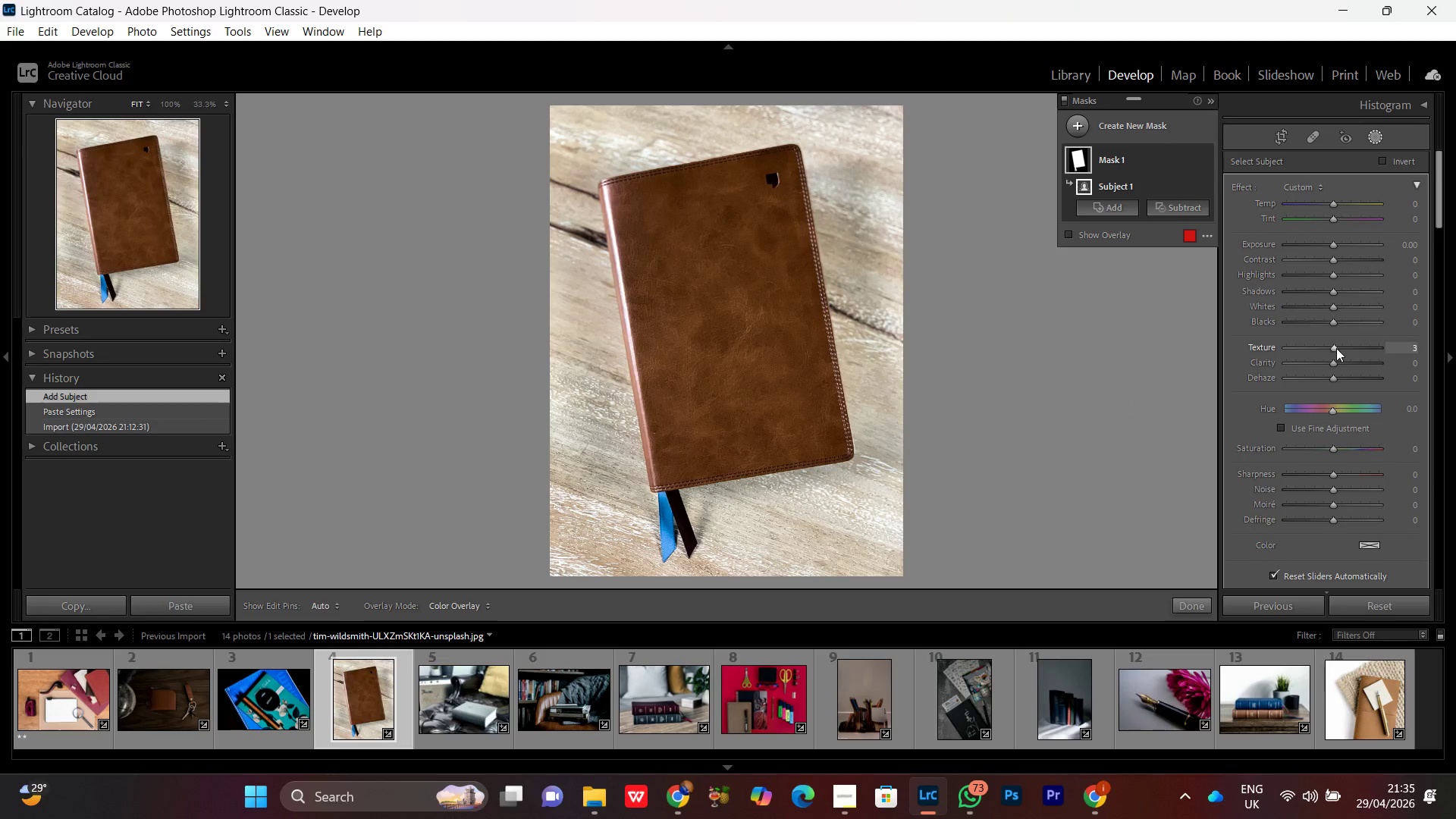 
scroll: coordinate [1336, 348], scroll_direction: up, amount: 21.0
 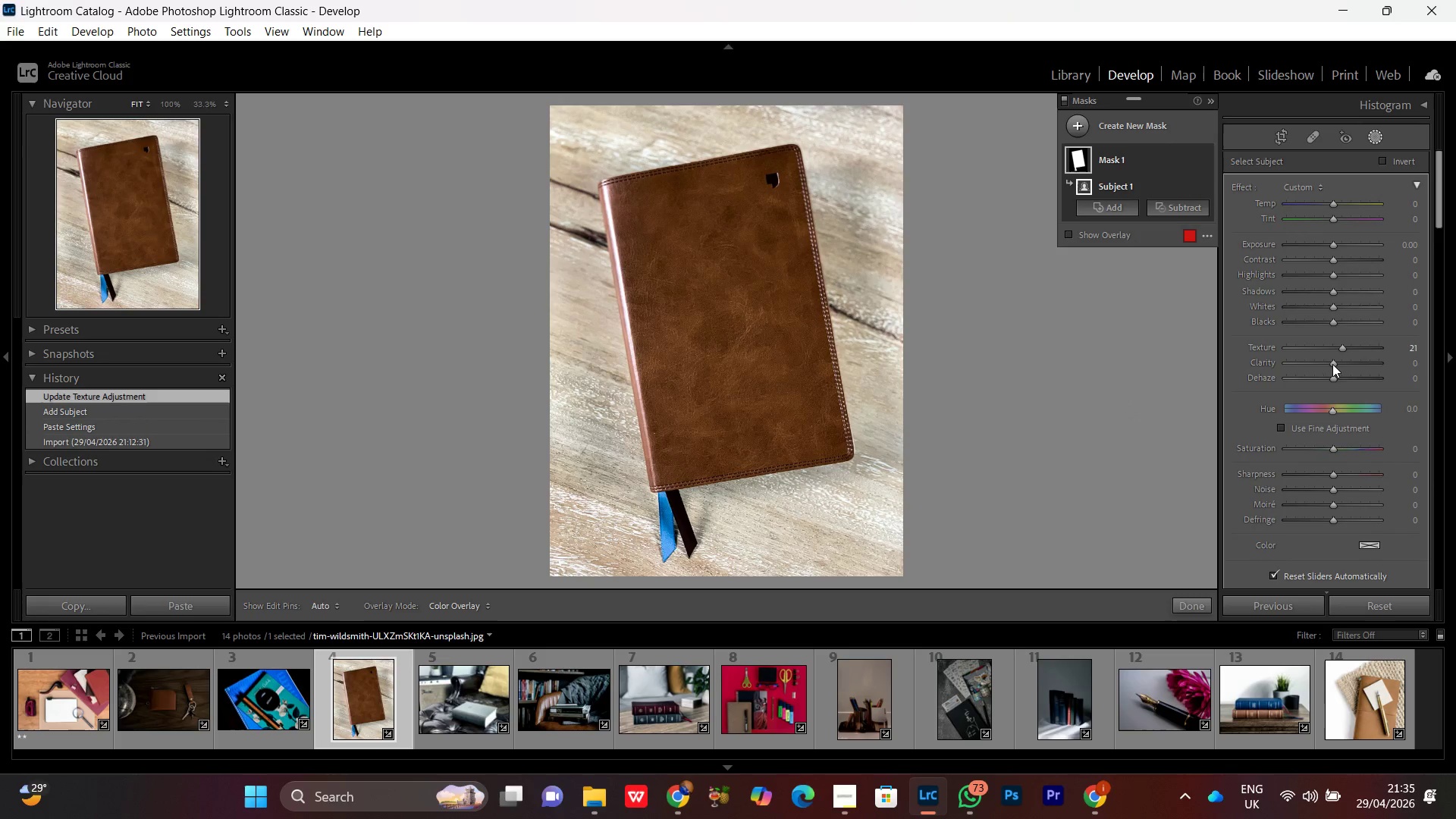 
left_click([1332, 362])
 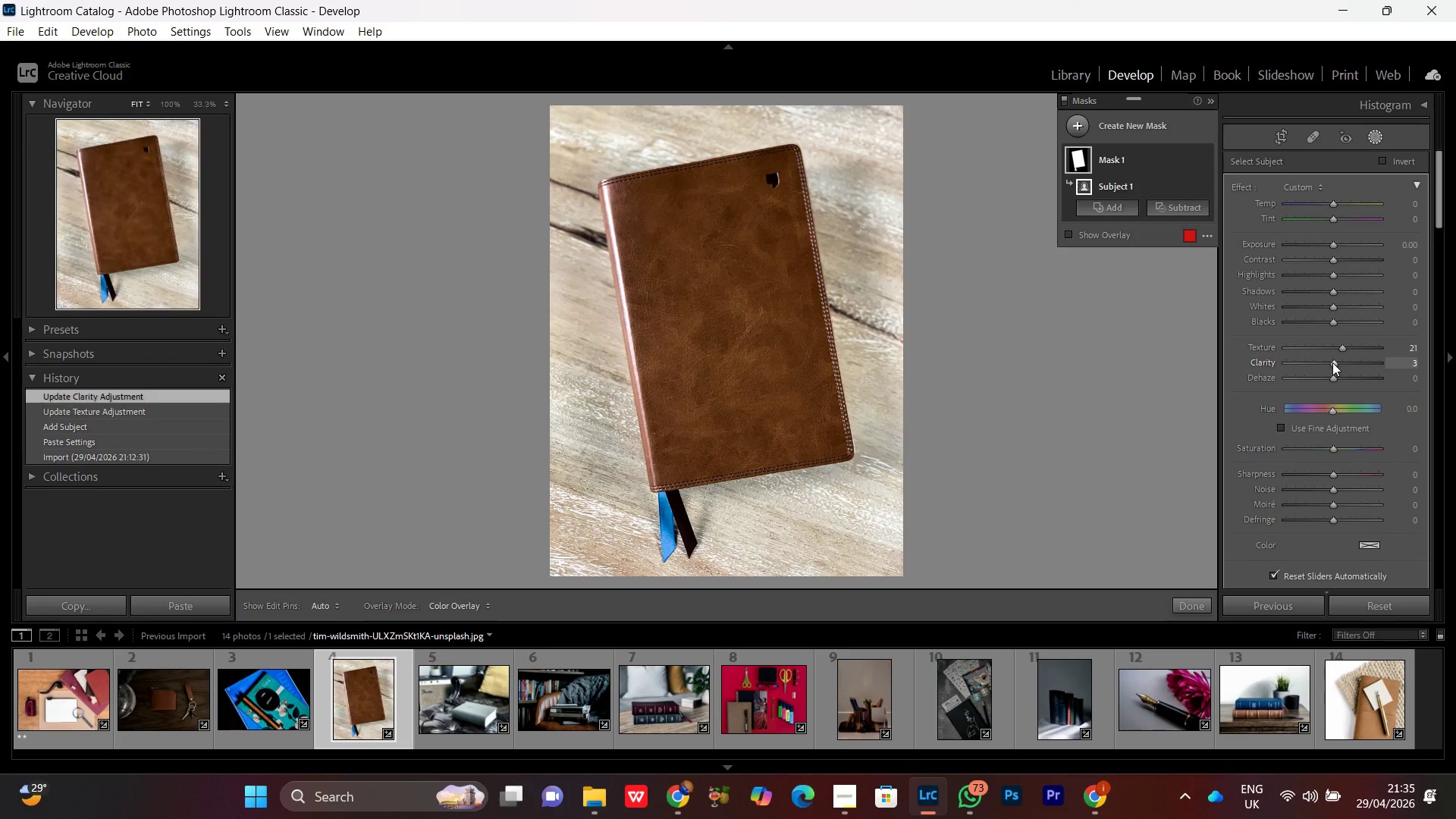 
scroll: coordinate [1332, 362], scroll_direction: up, amount: 14.0
 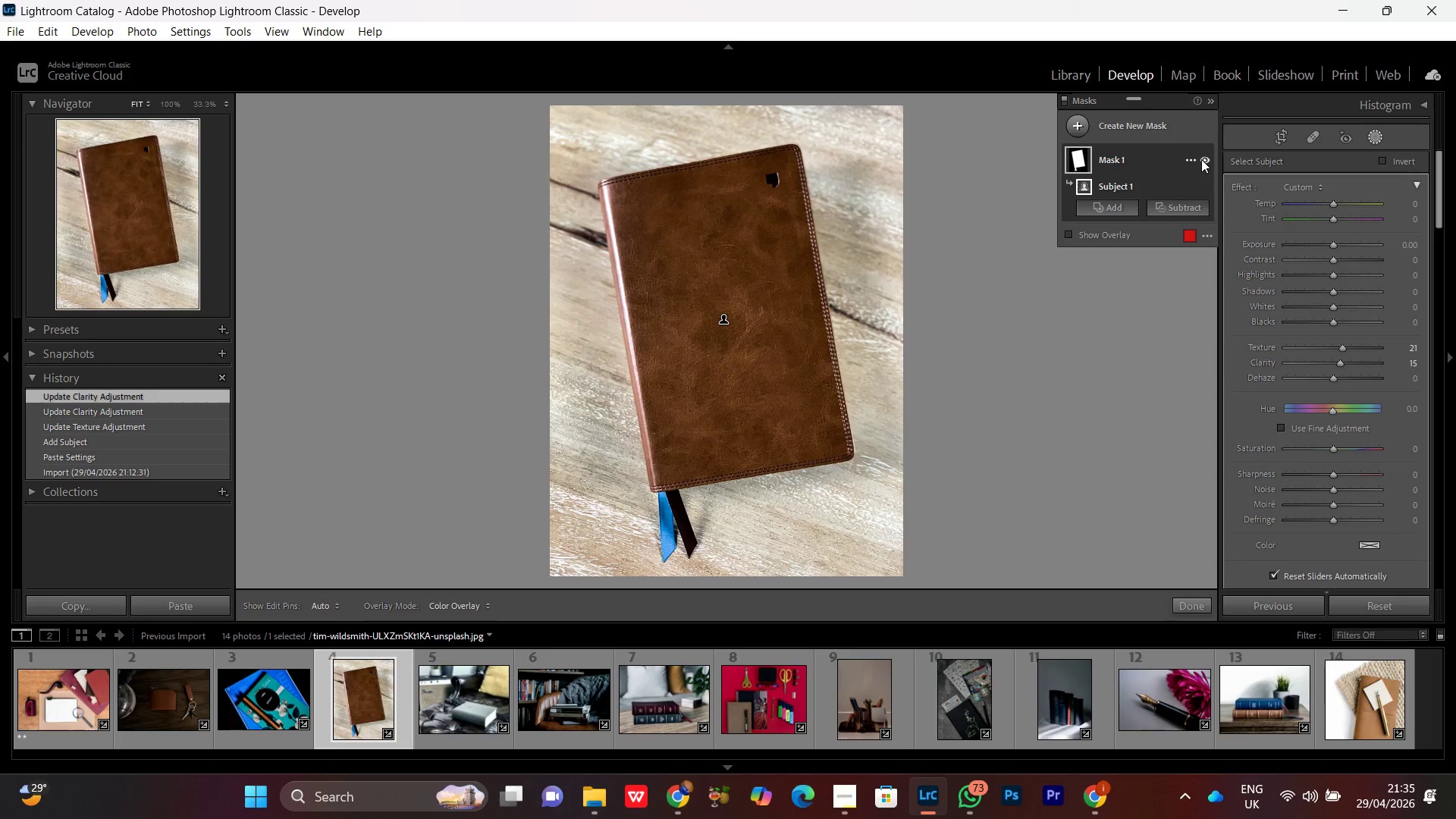 
double_click([1201, 159])
 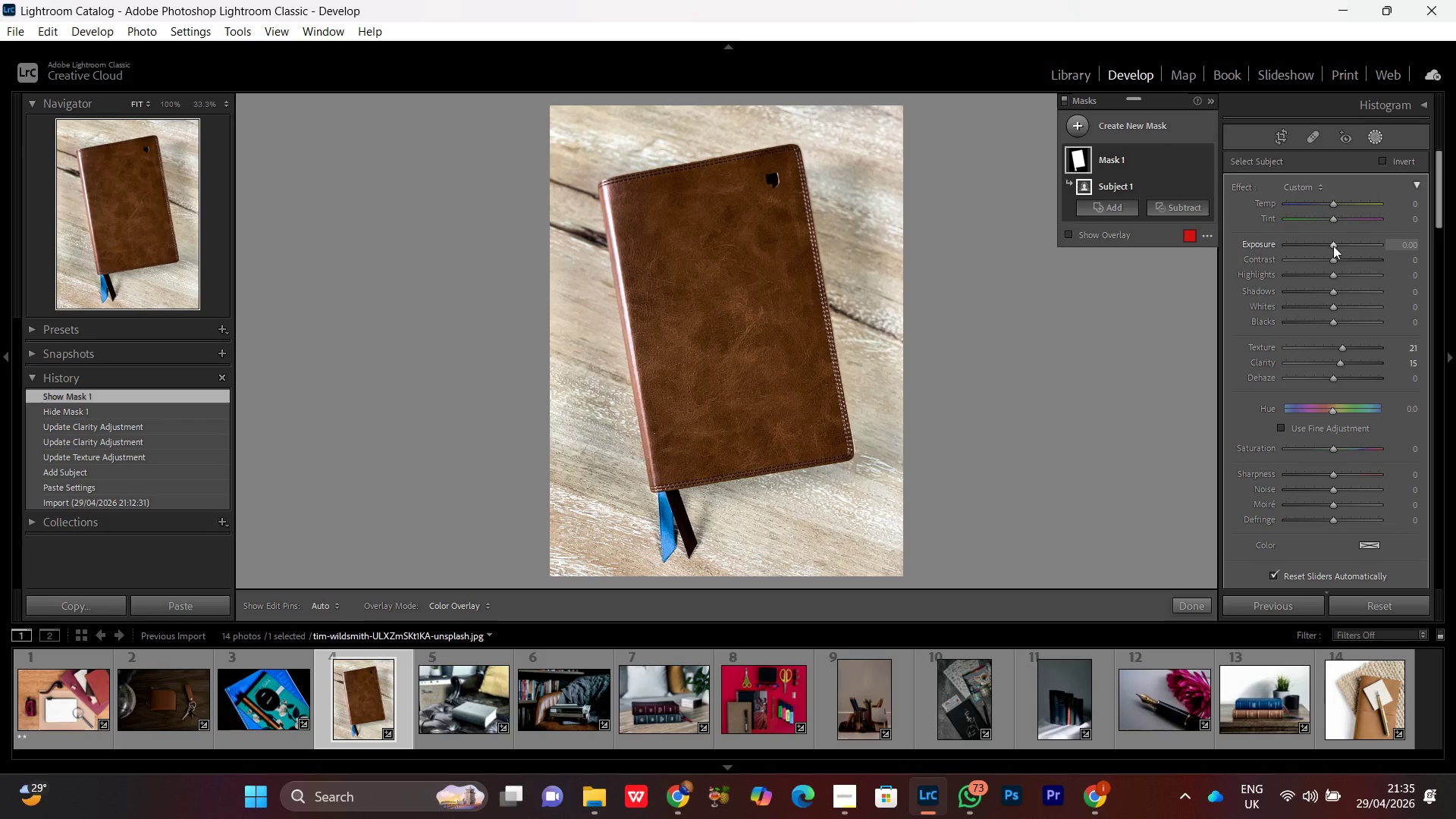 
left_click([1331, 243])
 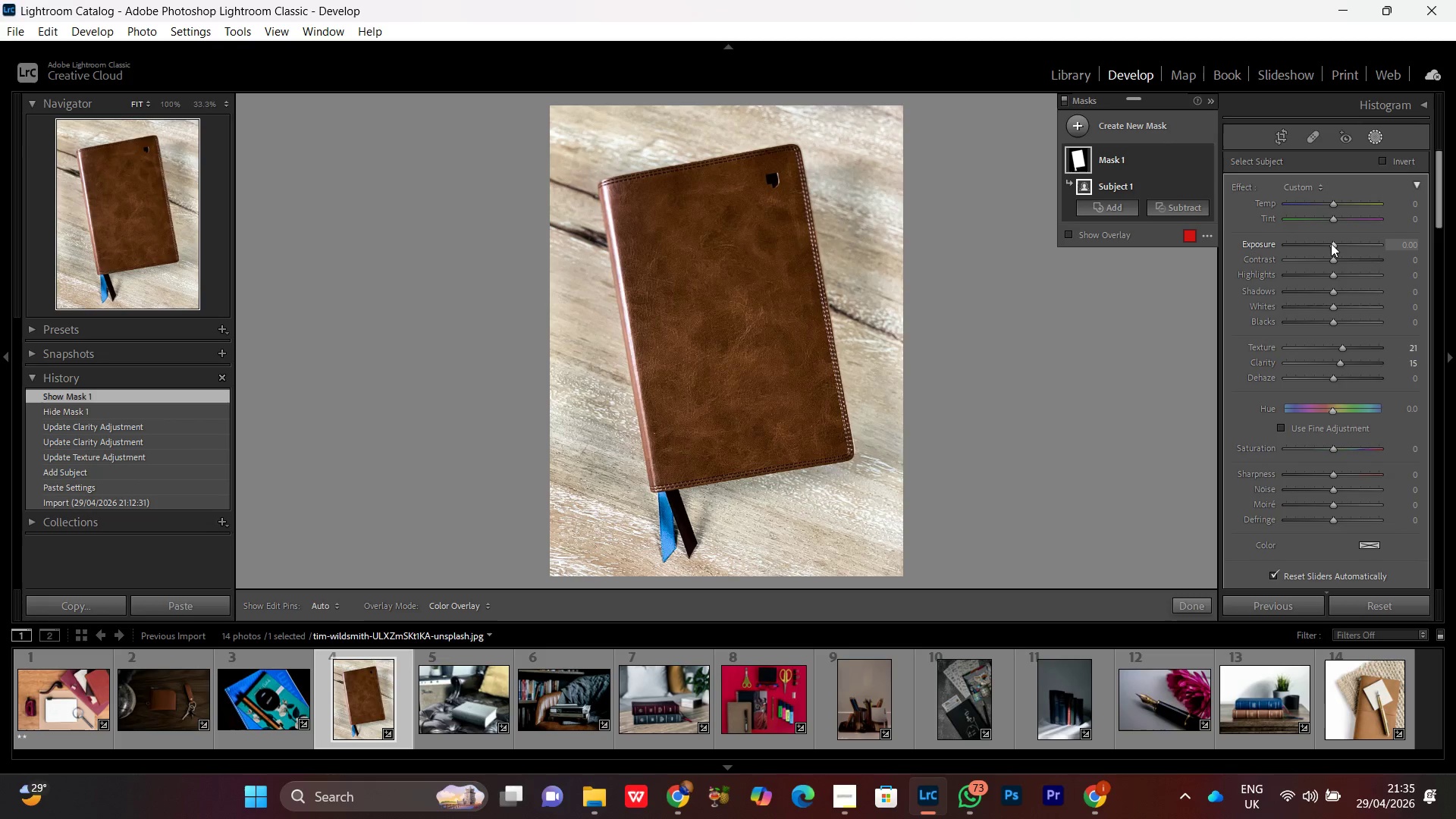 
scroll: coordinate [1331, 243], scroll_direction: up, amount: 1.0
 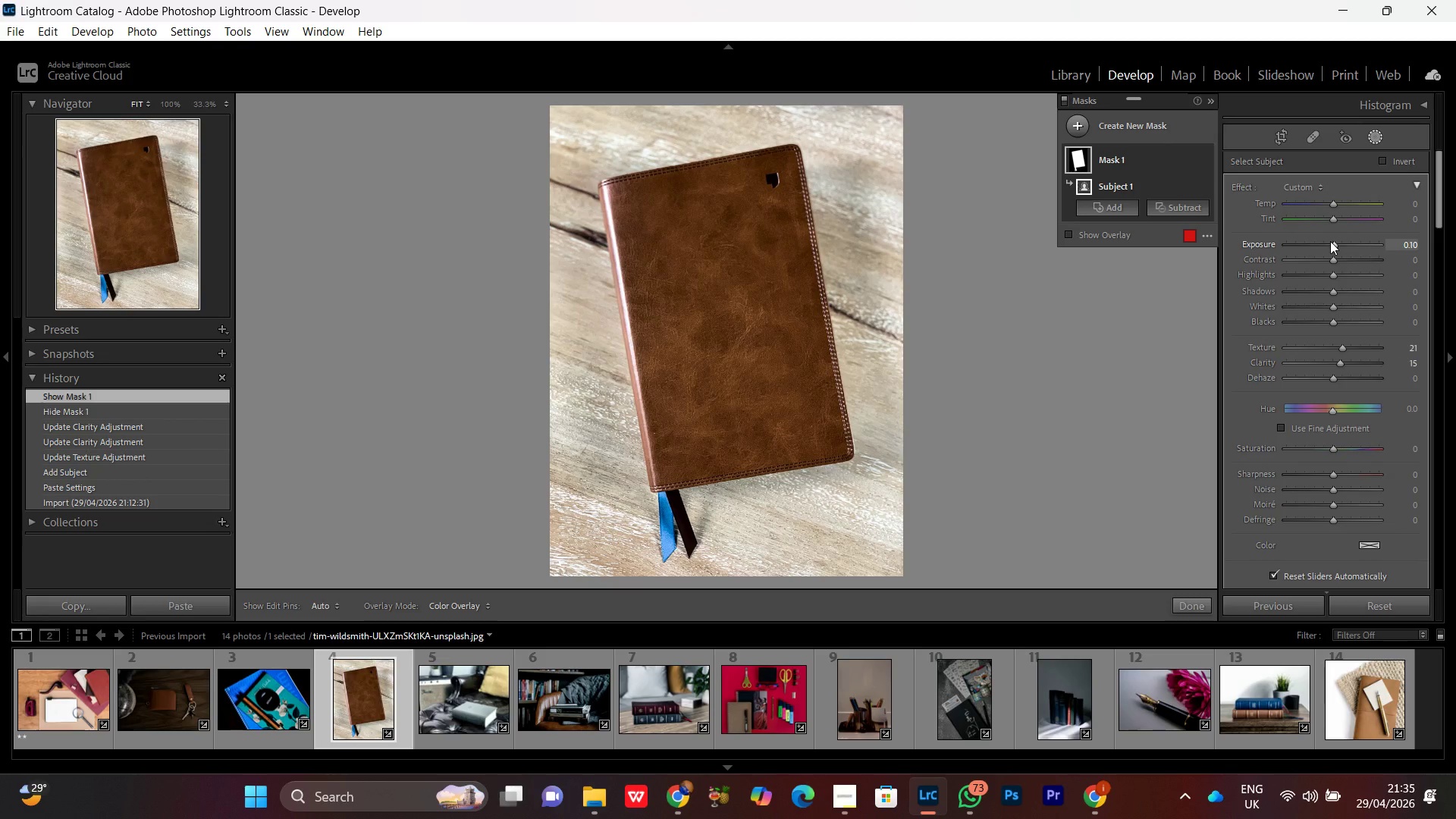 
wait(6.71)
 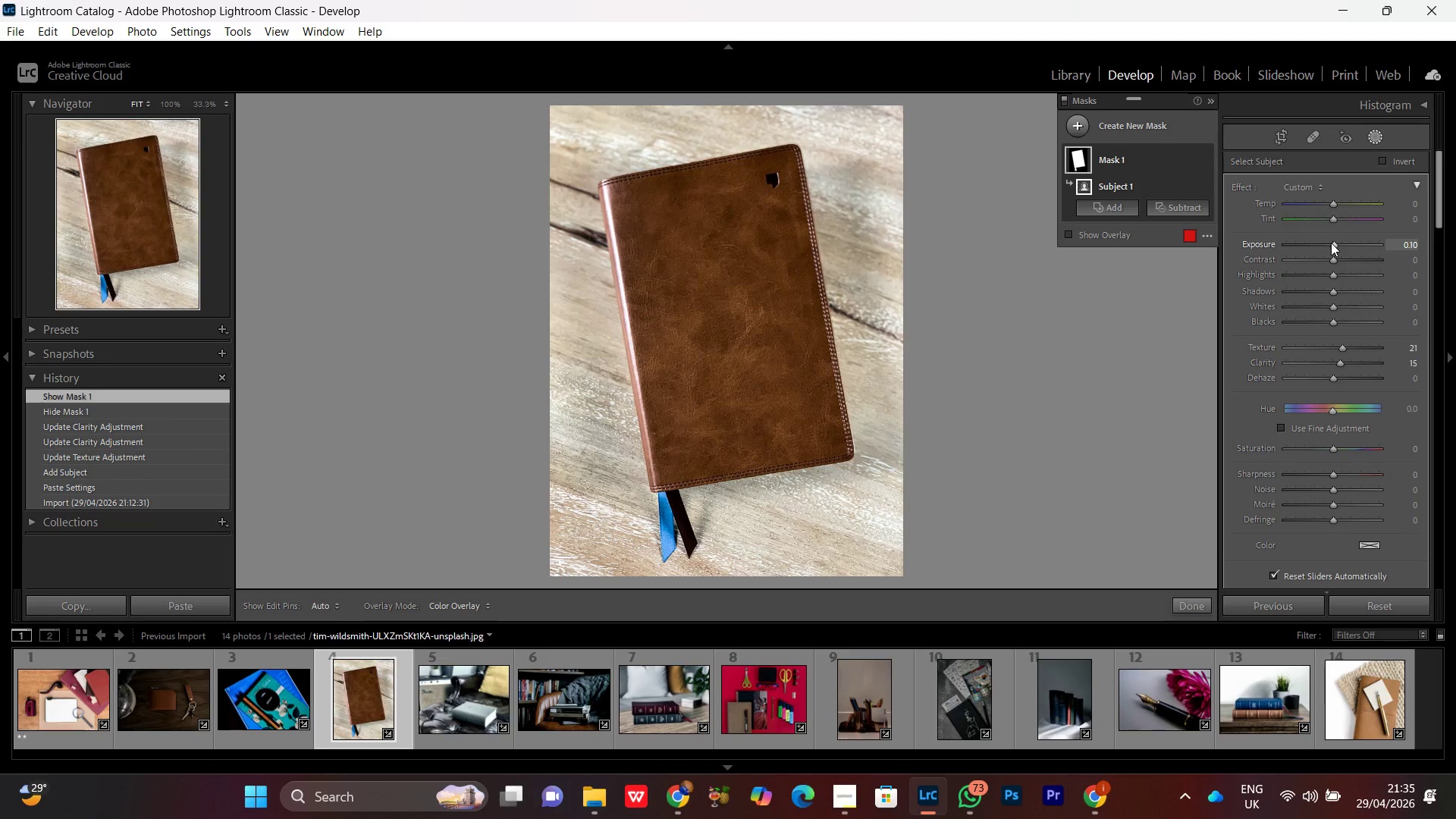 
scroll: coordinate [1330, 241], scroll_direction: up, amount: 1.0
 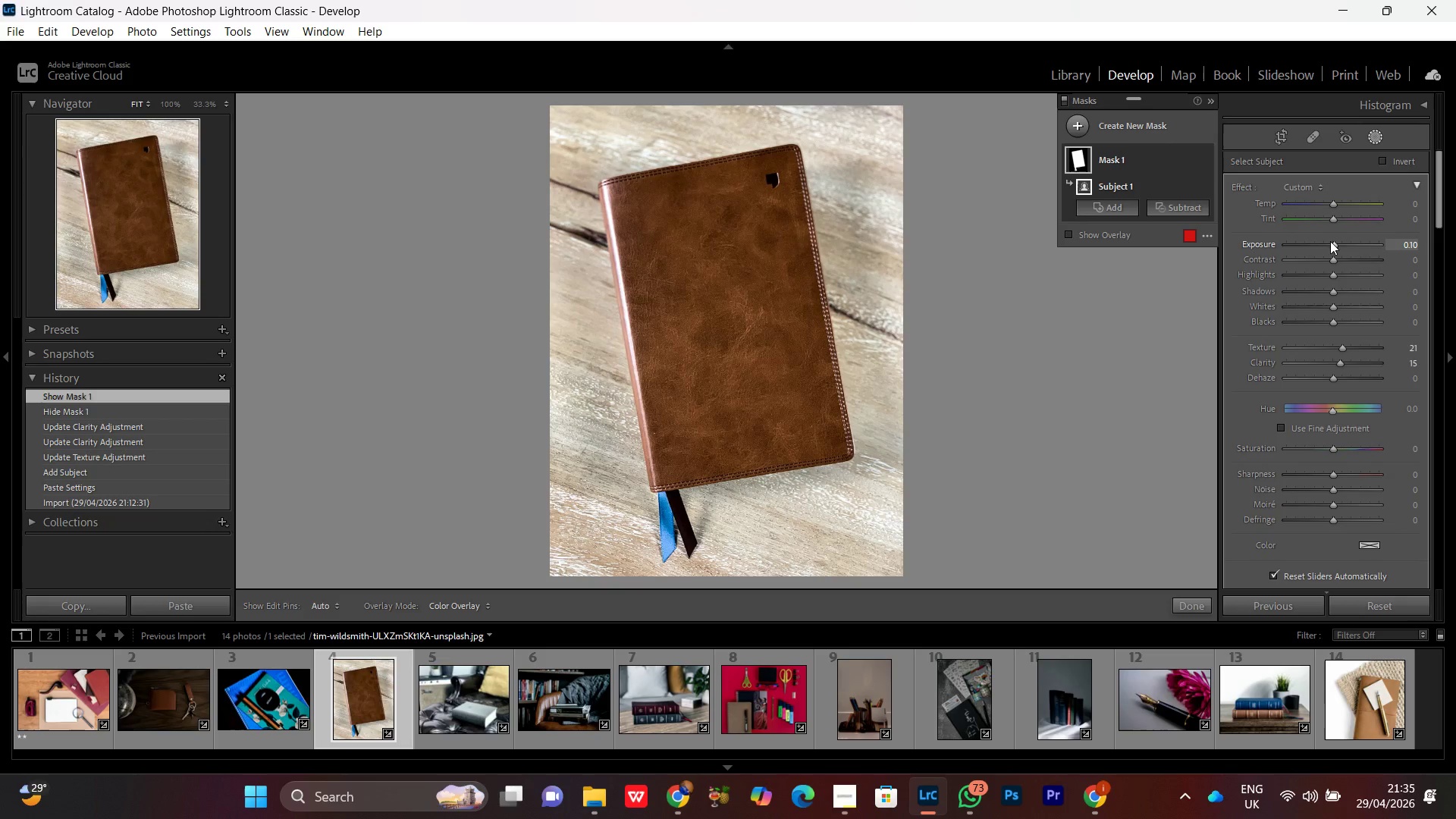 
scroll: coordinate [1330, 241], scroll_direction: down, amount: 1.0
 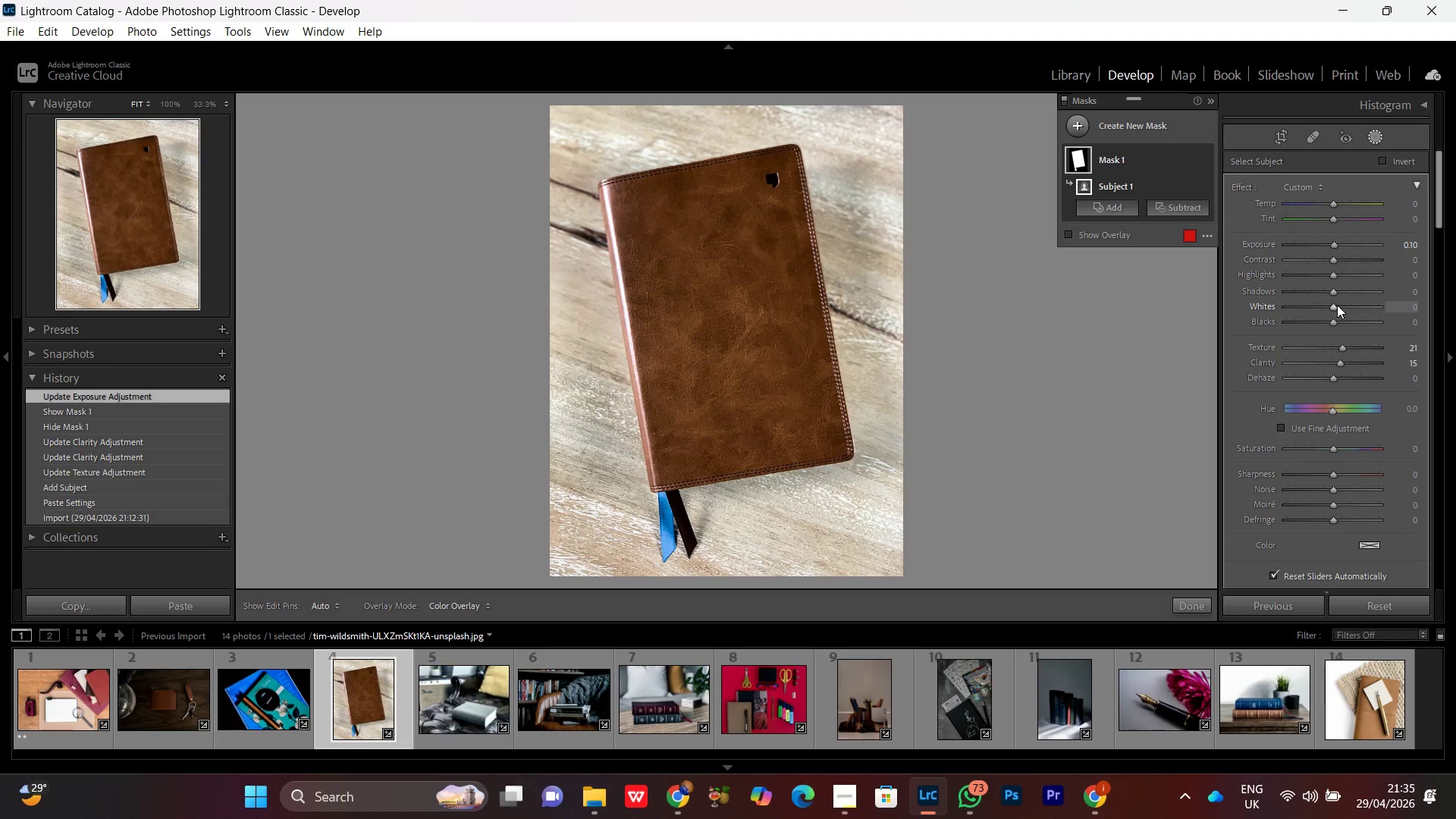 
left_click([1336, 305])
 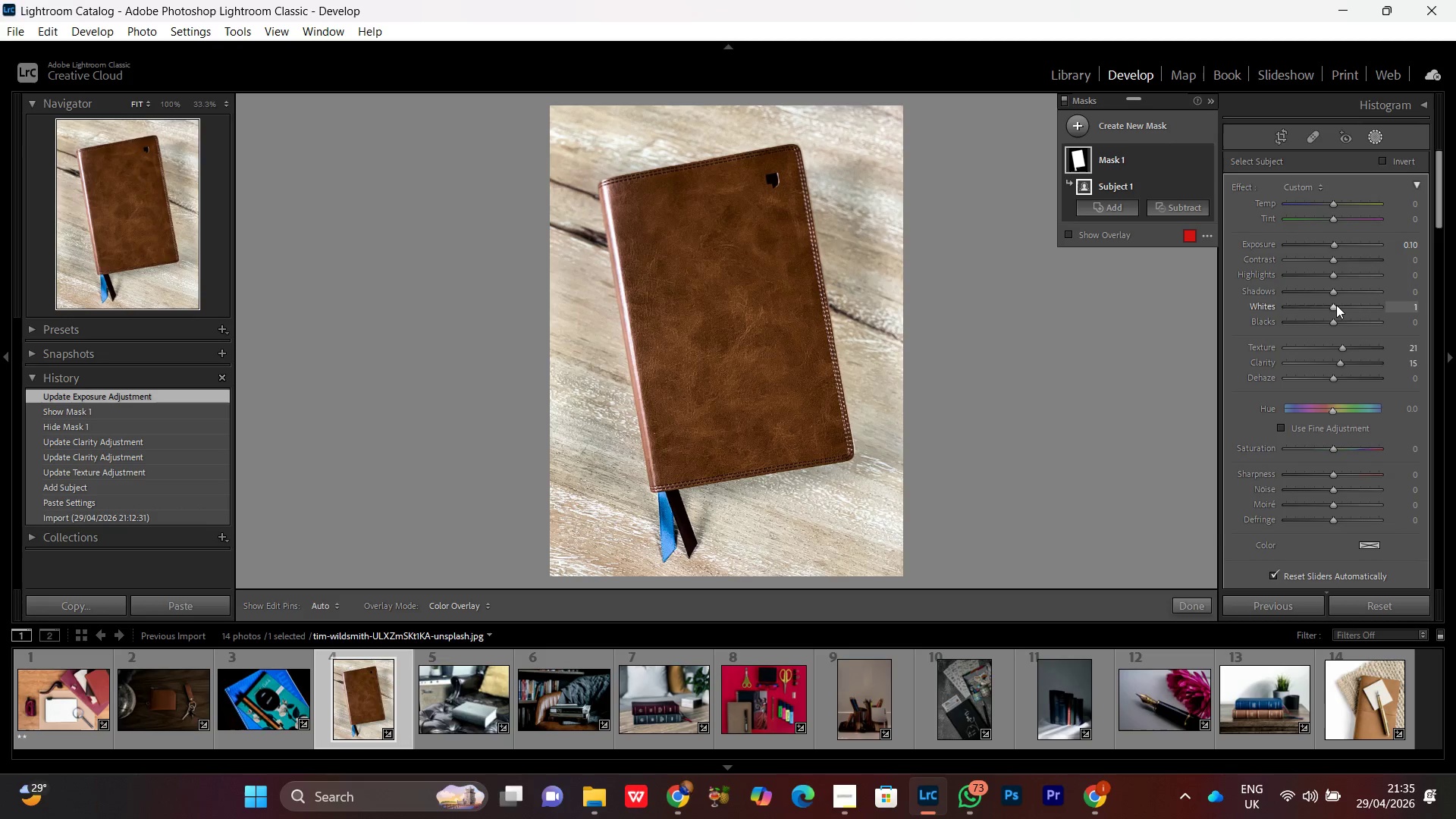 
scroll: coordinate [1336, 305], scroll_direction: up, amount: 8.0
 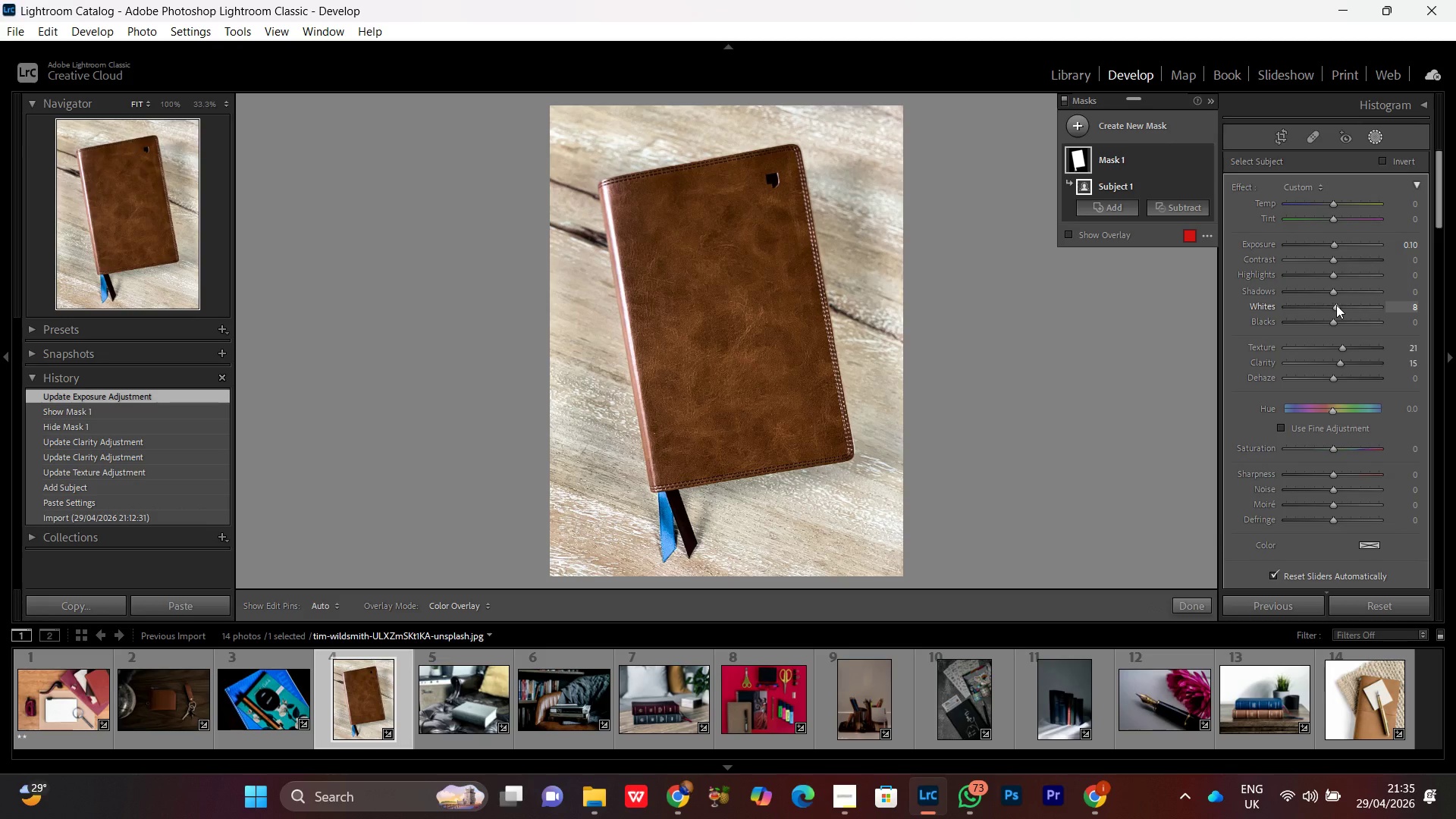 
scroll: coordinate [1336, 305], scroll_direction: down, amount: 1.0
 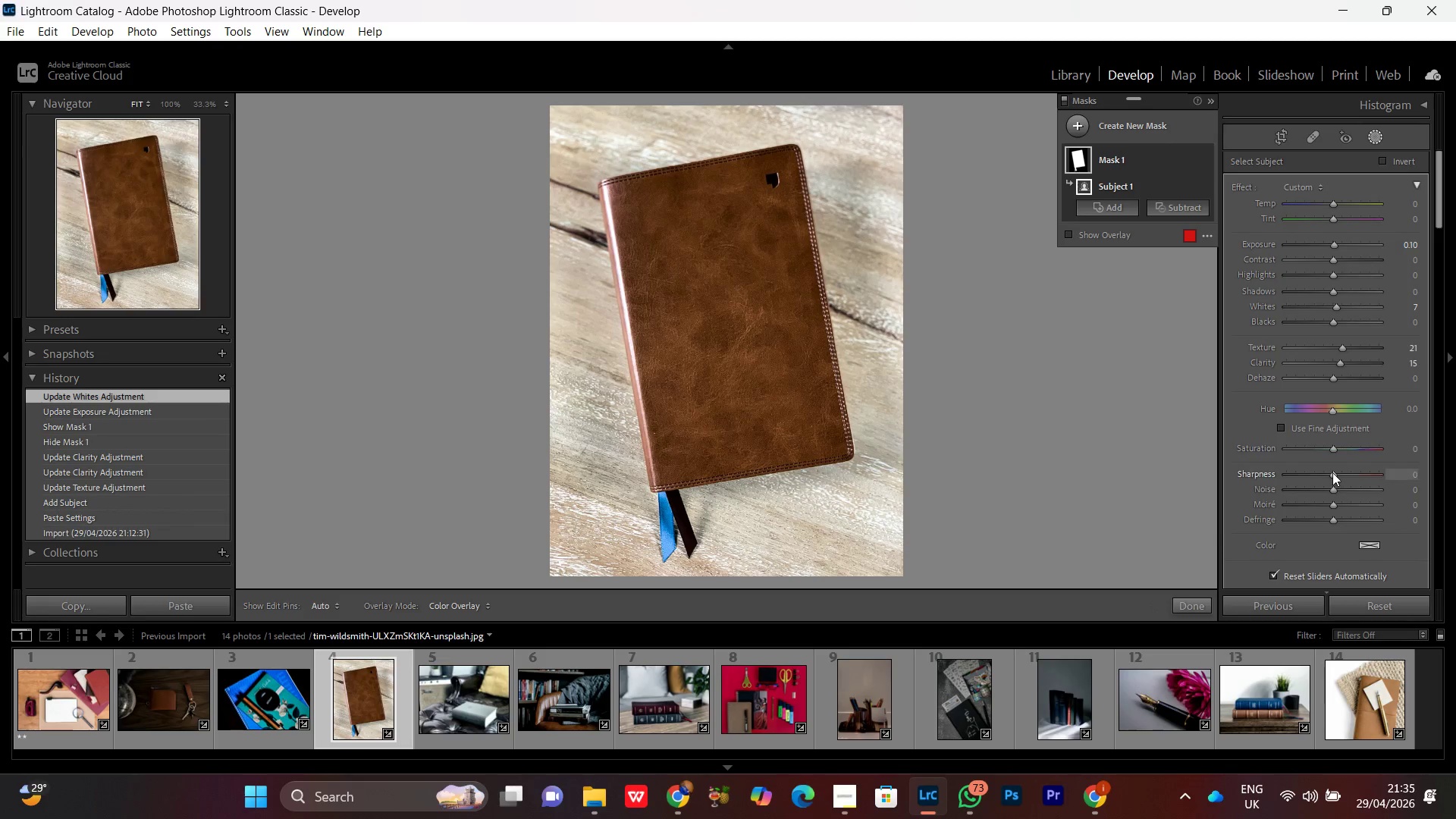 
left_click([1332, 472])
 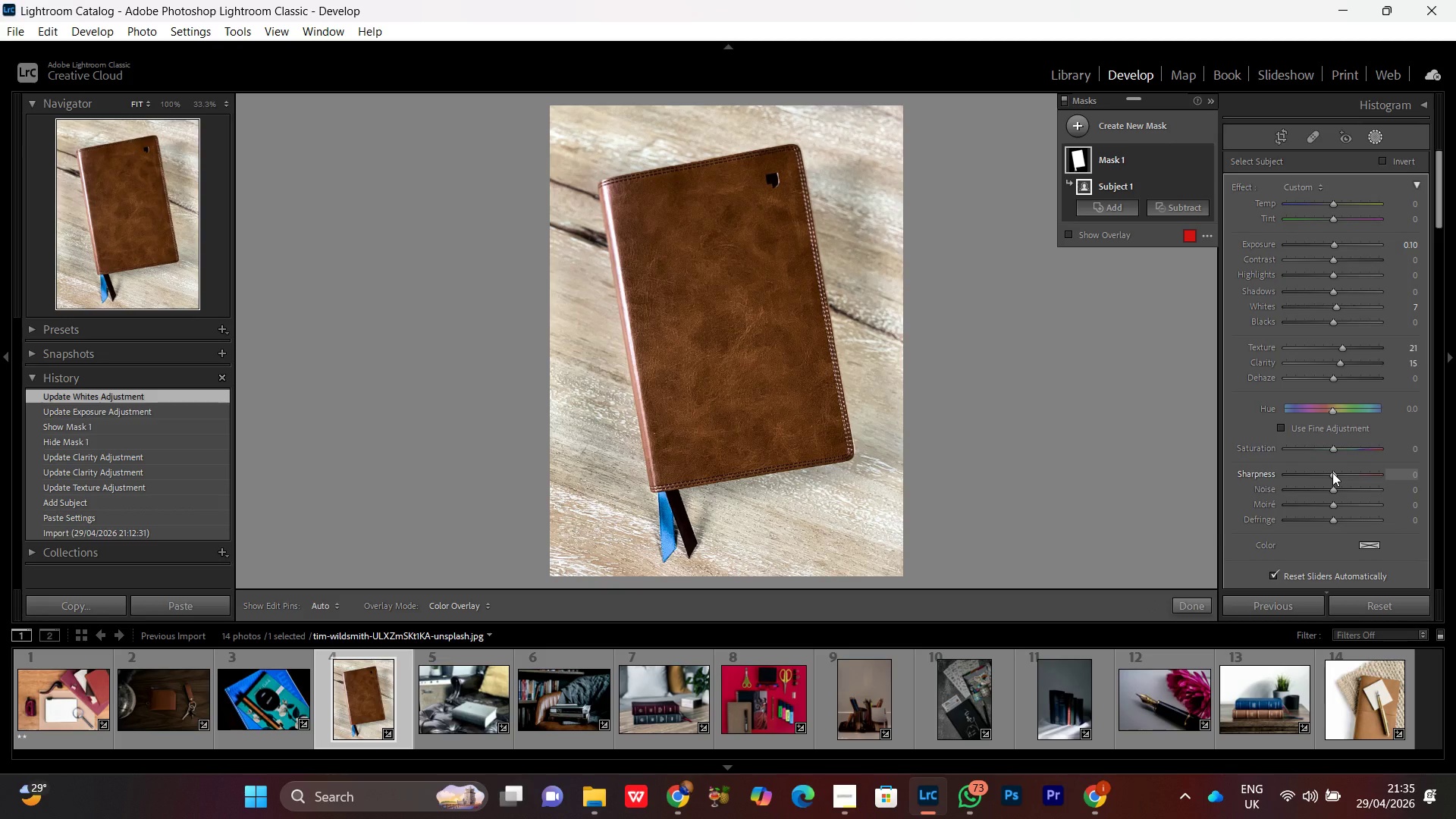 
scroll: coordinate [1332, 472], scroll_direction: up, amount: 10.0
 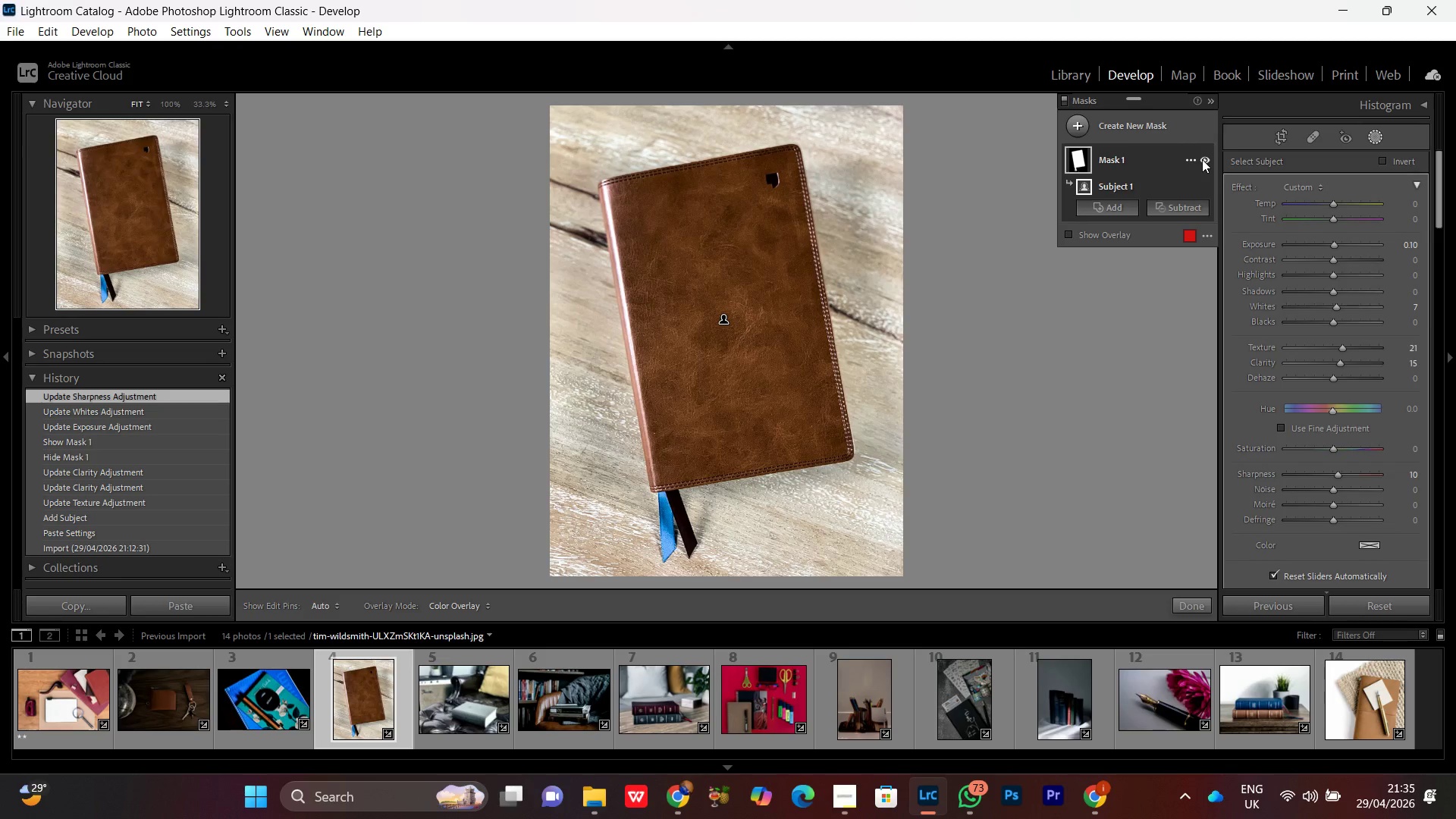 
double_click([1202, 158])
 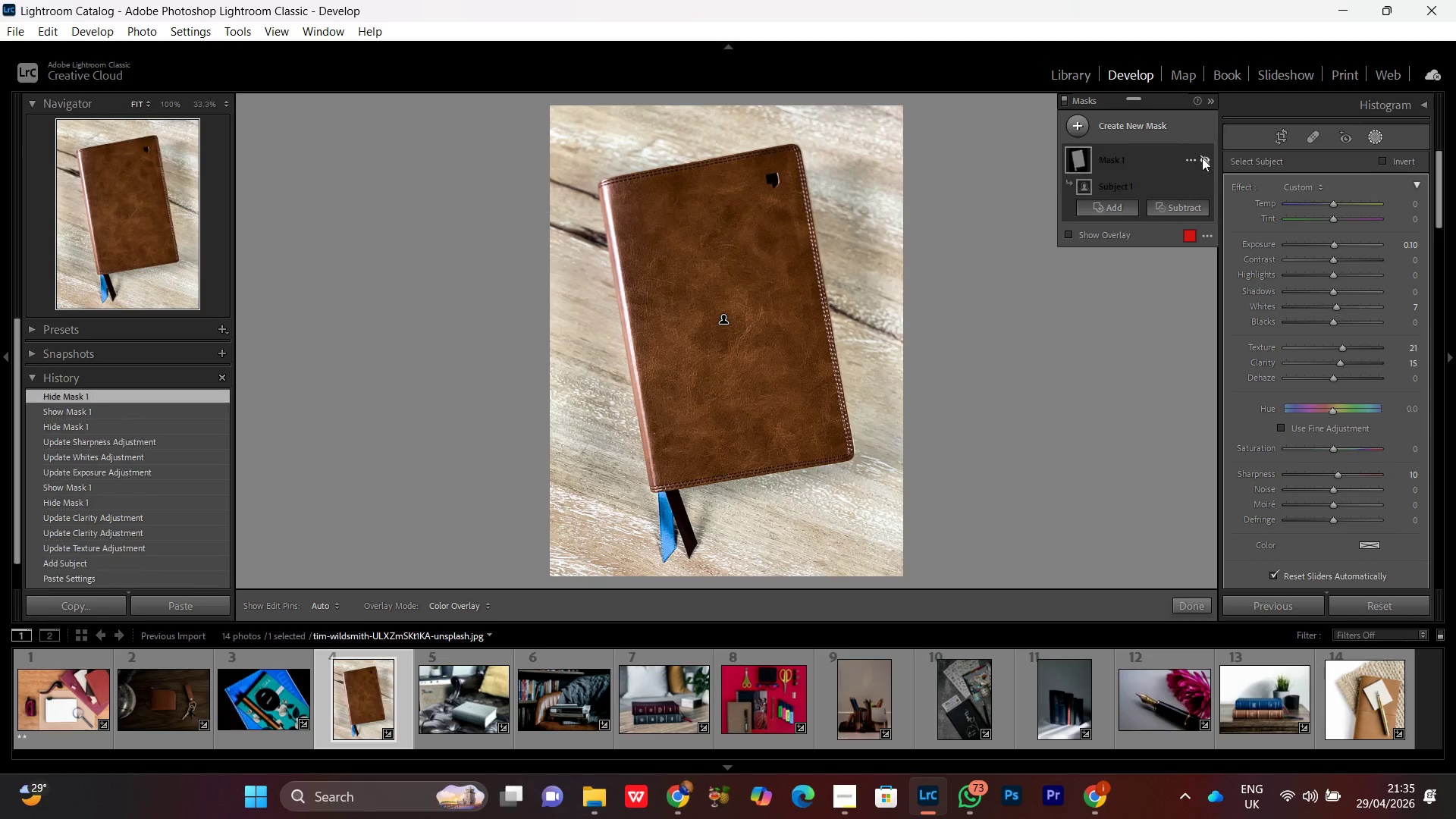 
double_click([1202, 158])
 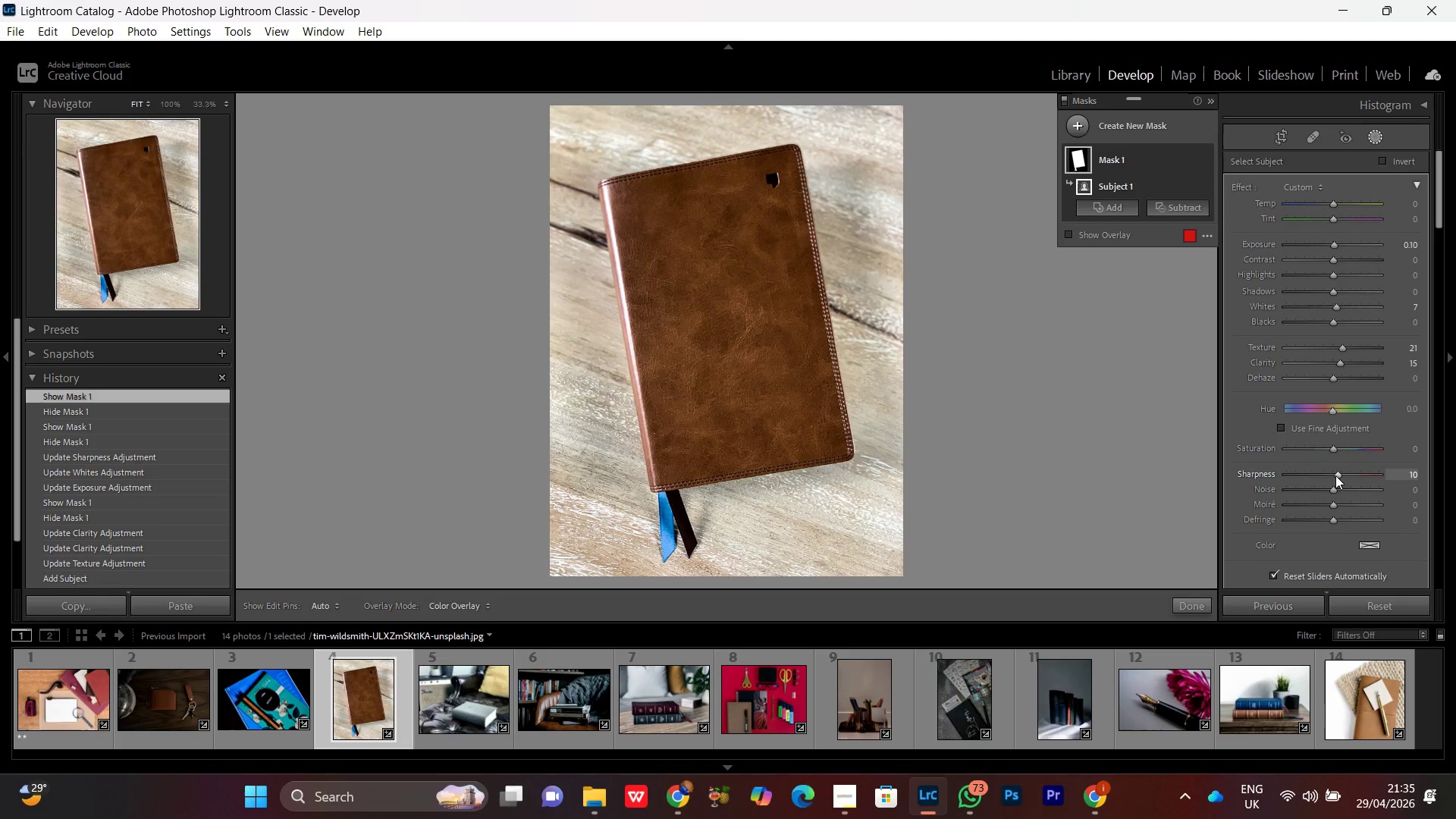 
left_click([1335, 474])
 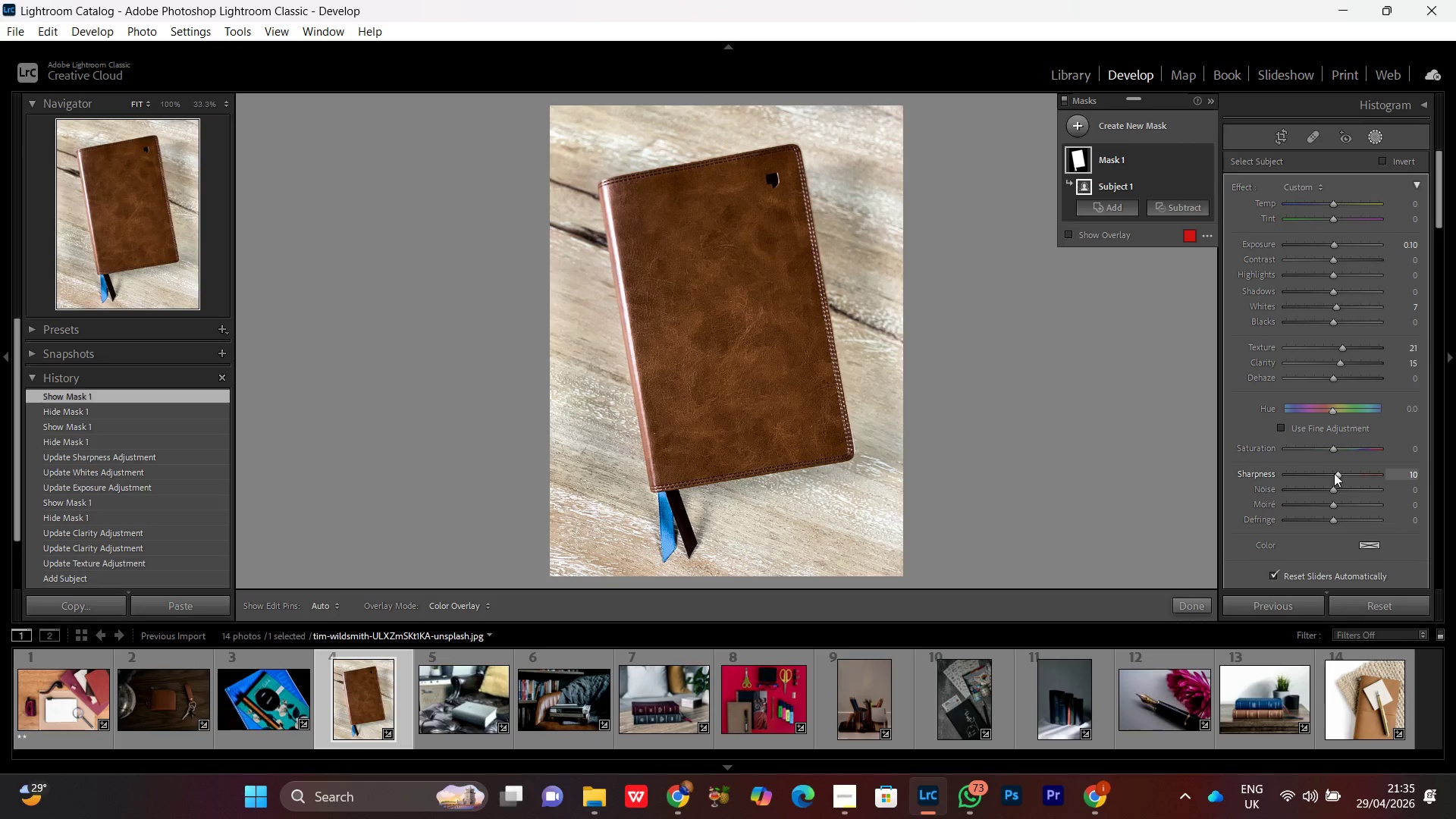 
scroll: coordinate [1334, 473], scroll_direction: down, amount: 1.0
 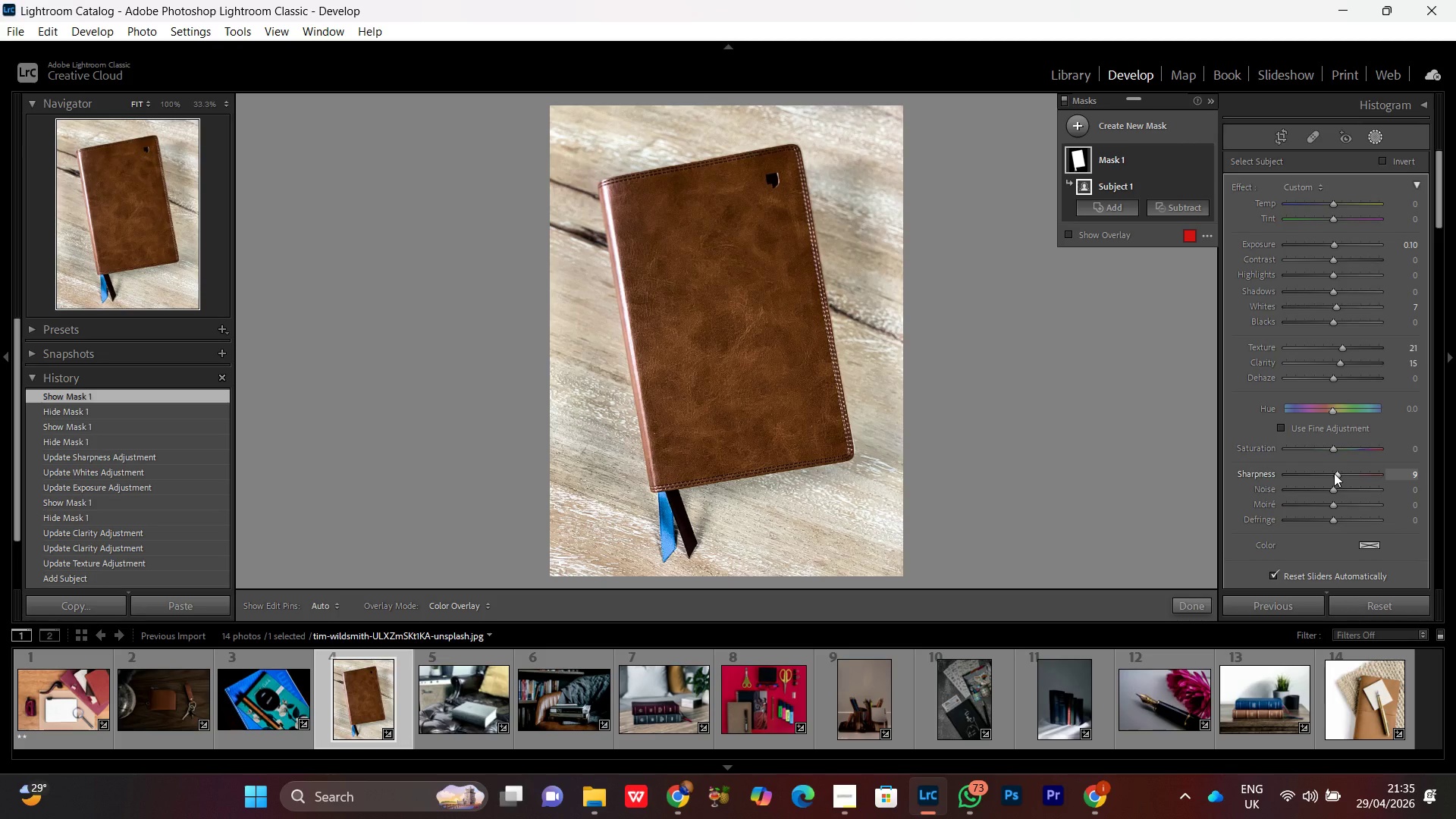 
scroll: coordinate [1334, 473], scroll_direction: up, amount: 1.0
 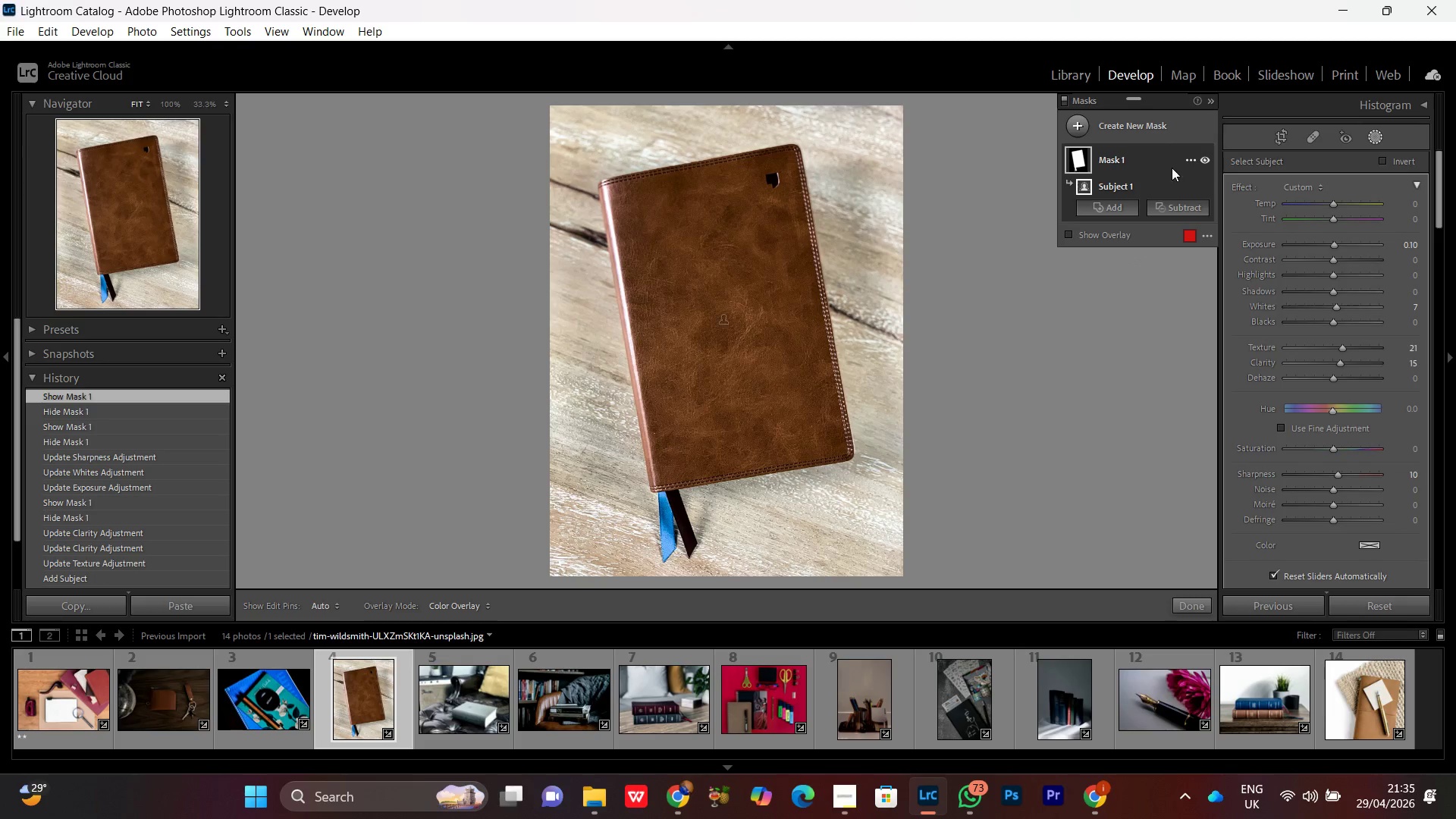 
left_click([1204, 162])
 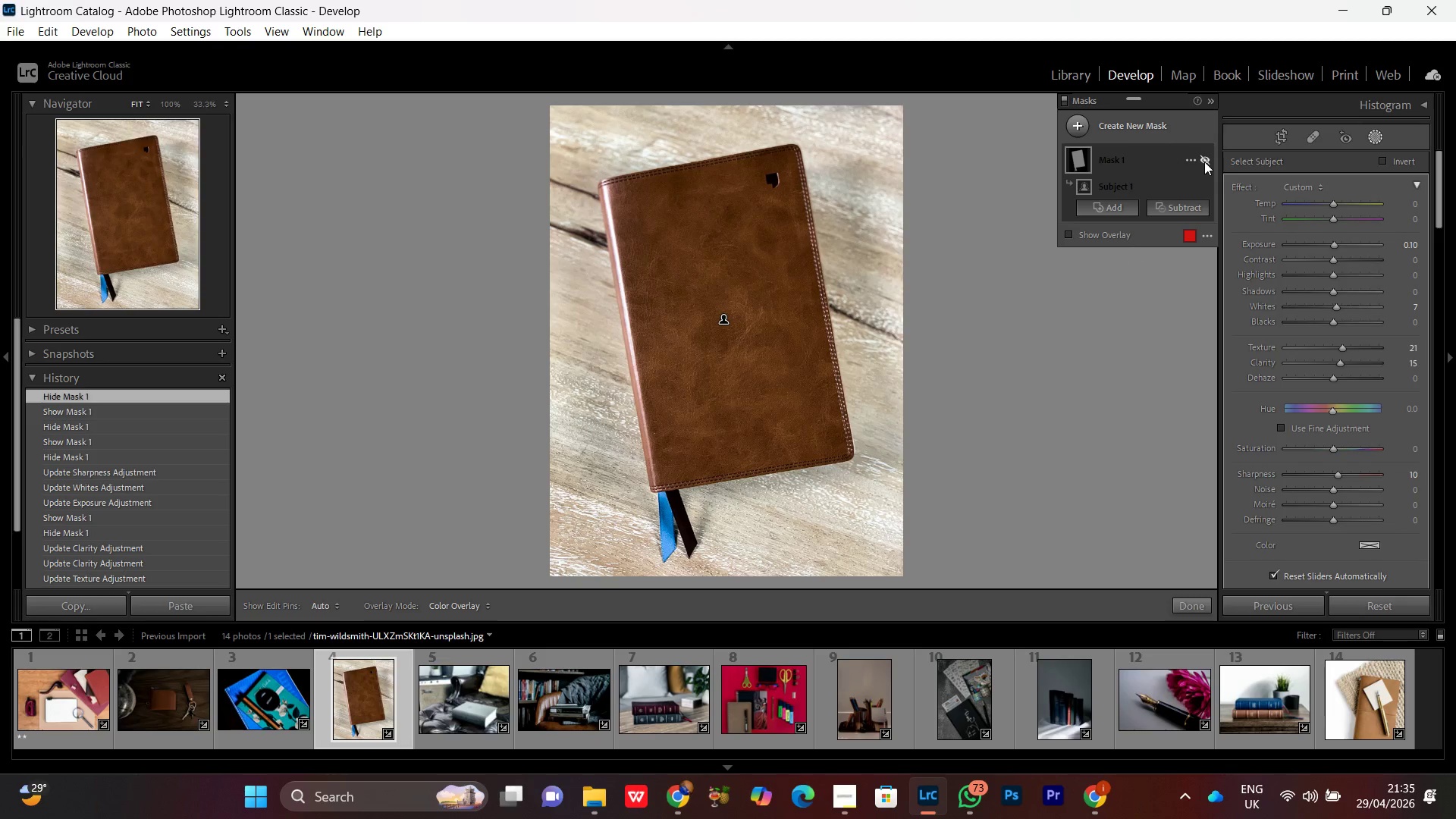 
left_click([1204, 162])
 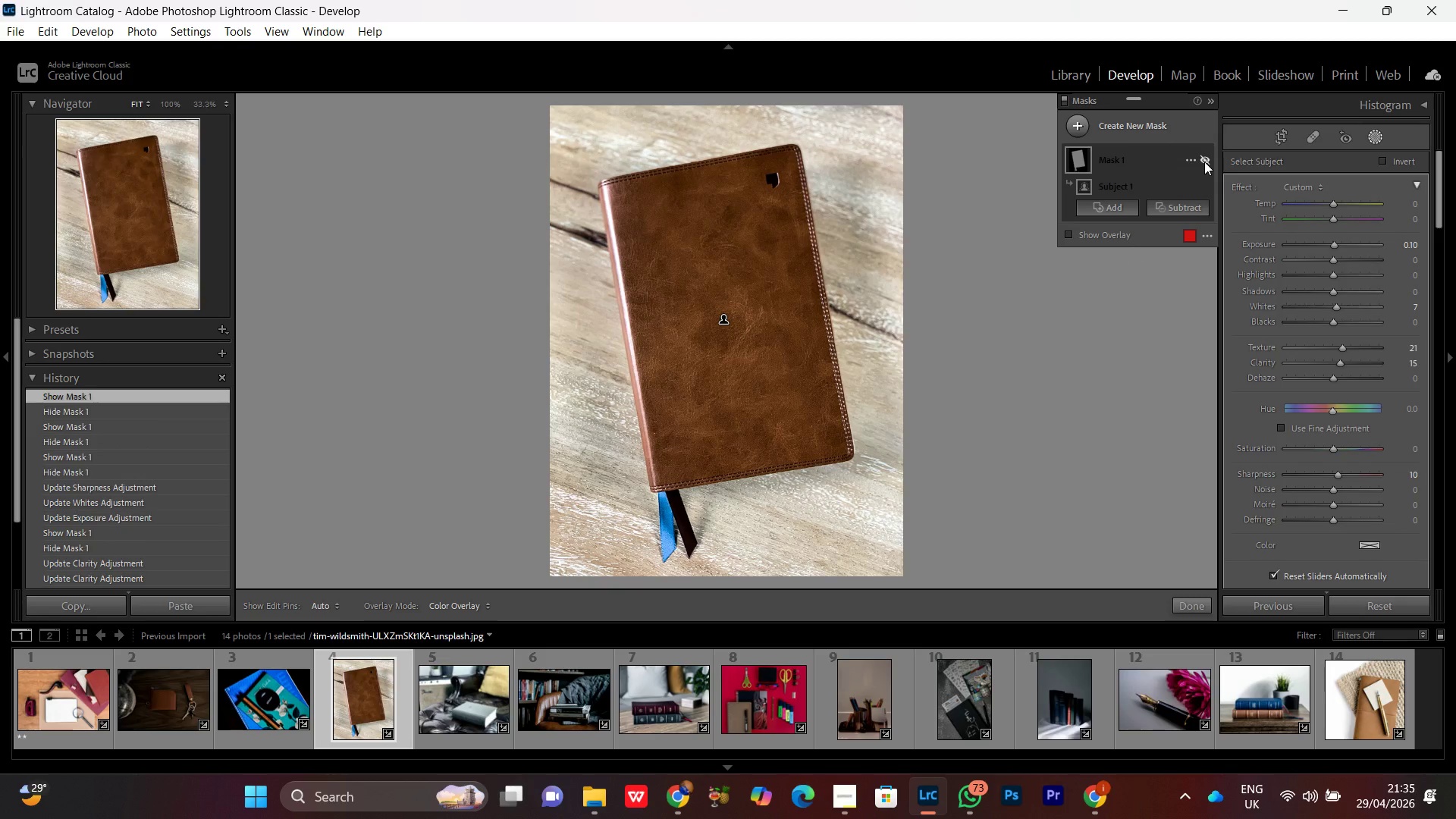 
double_click([1204, 162])
 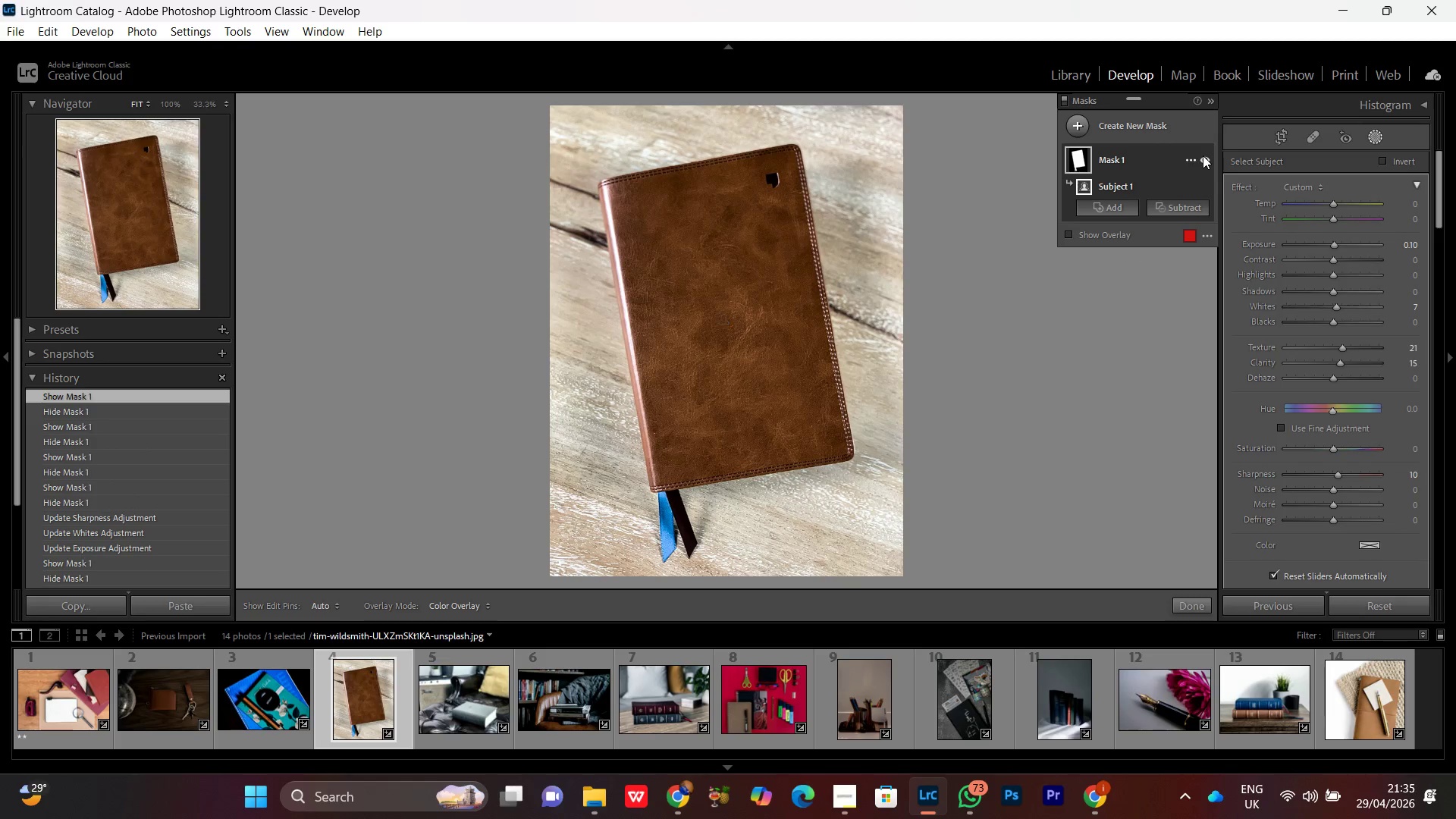 
left_click([1203, 158])
 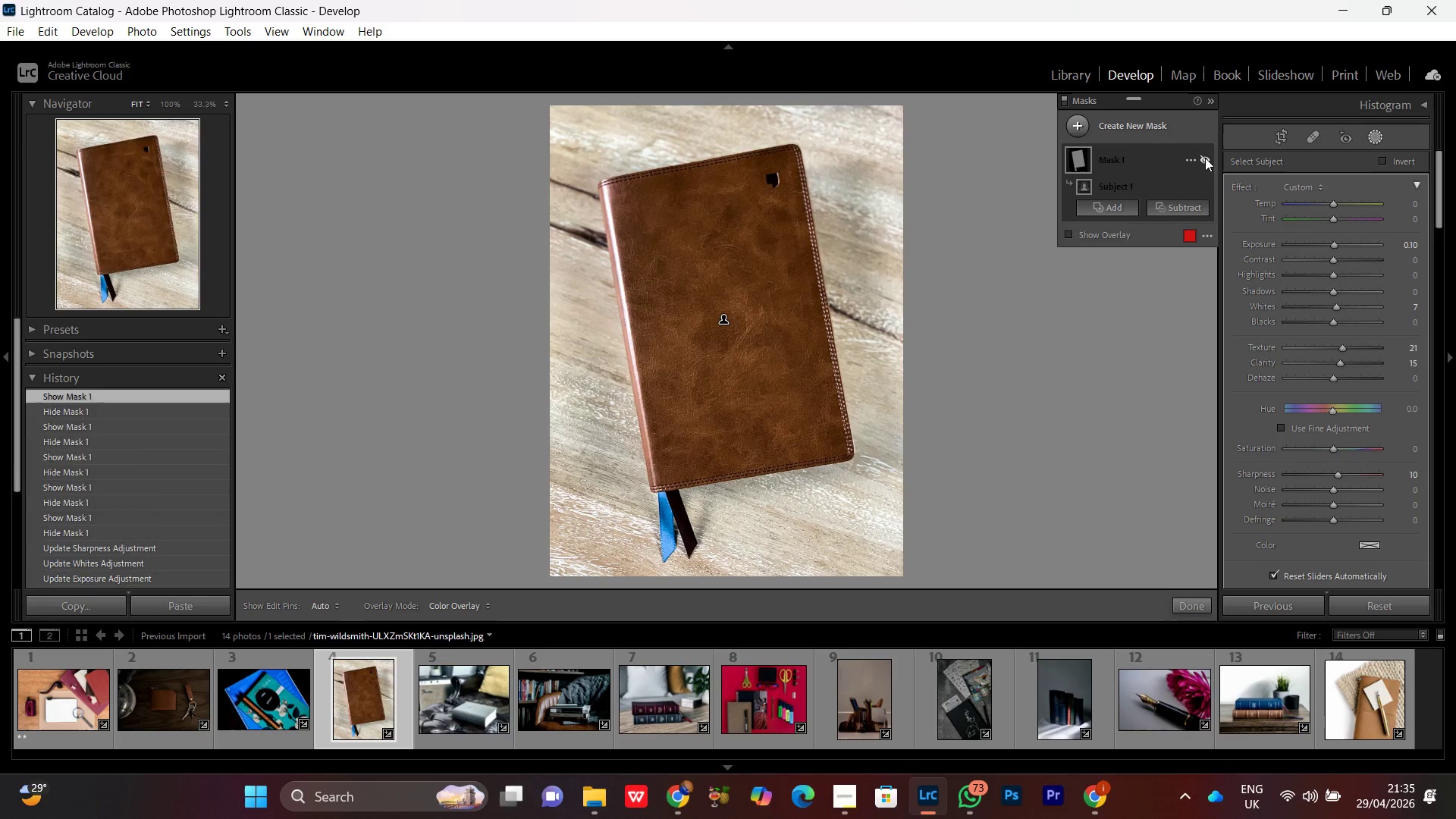 
double_click([1205, 158])
 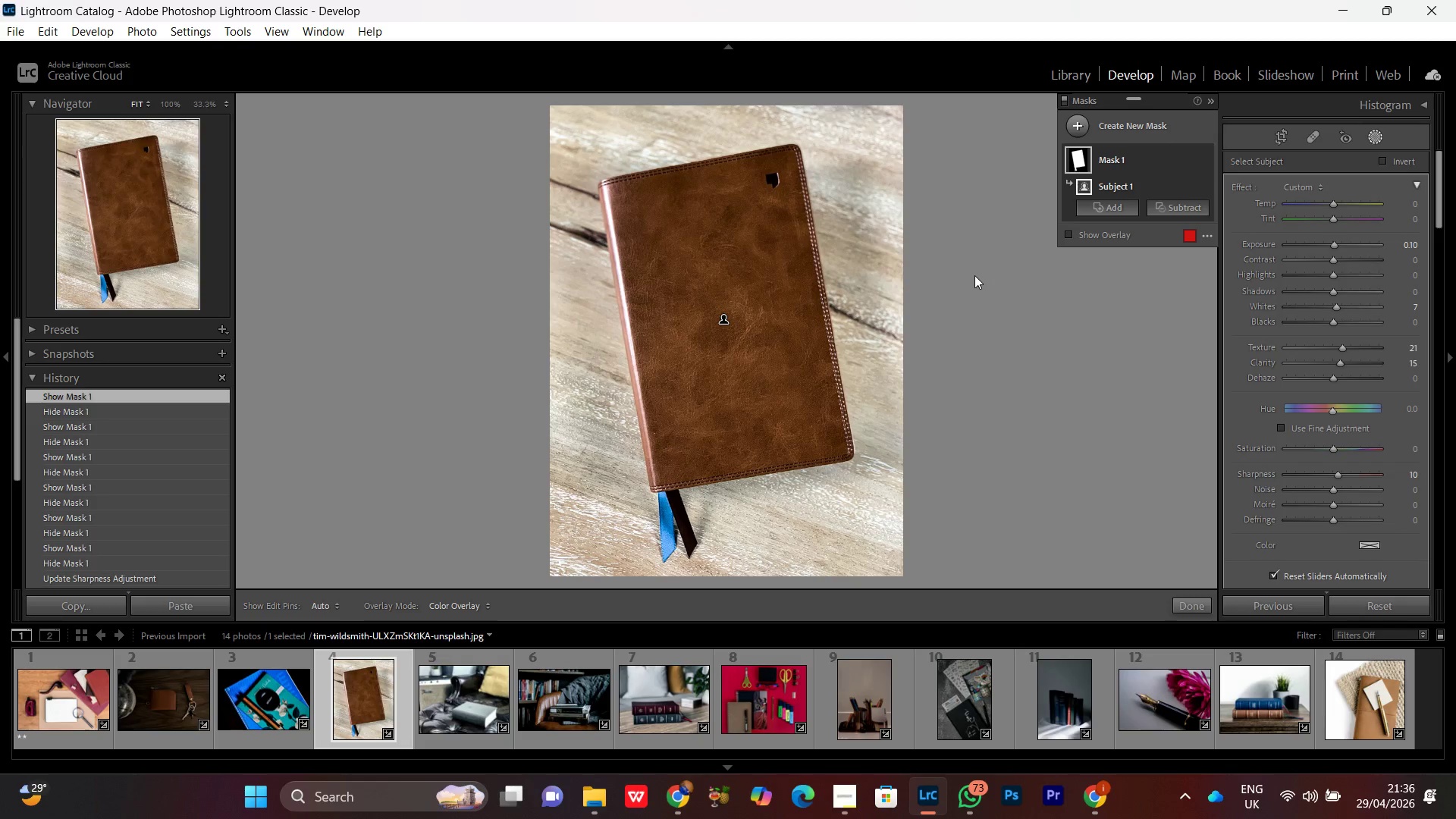 
wait(14.42)
 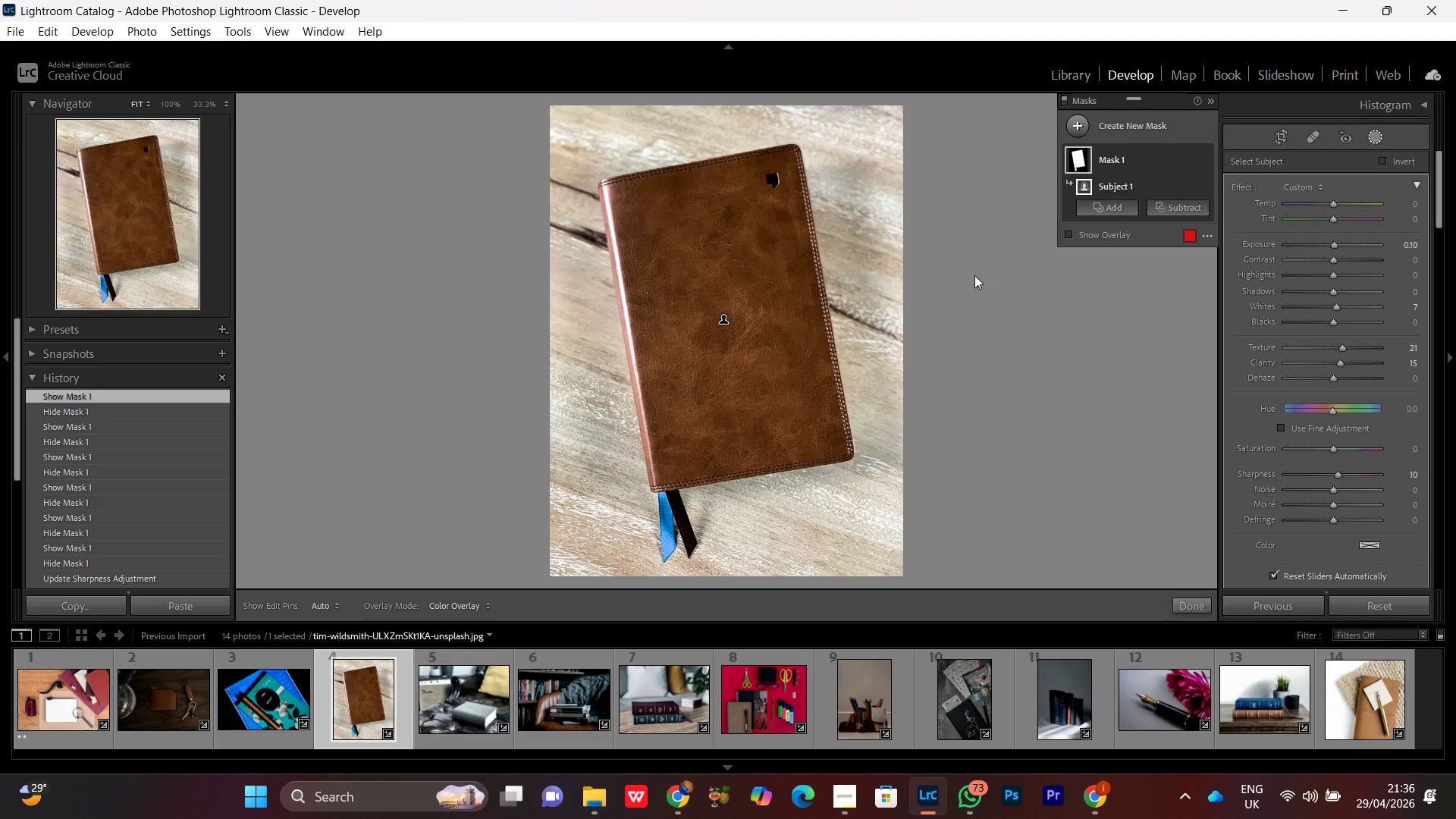 
double_click([1203, 158])
 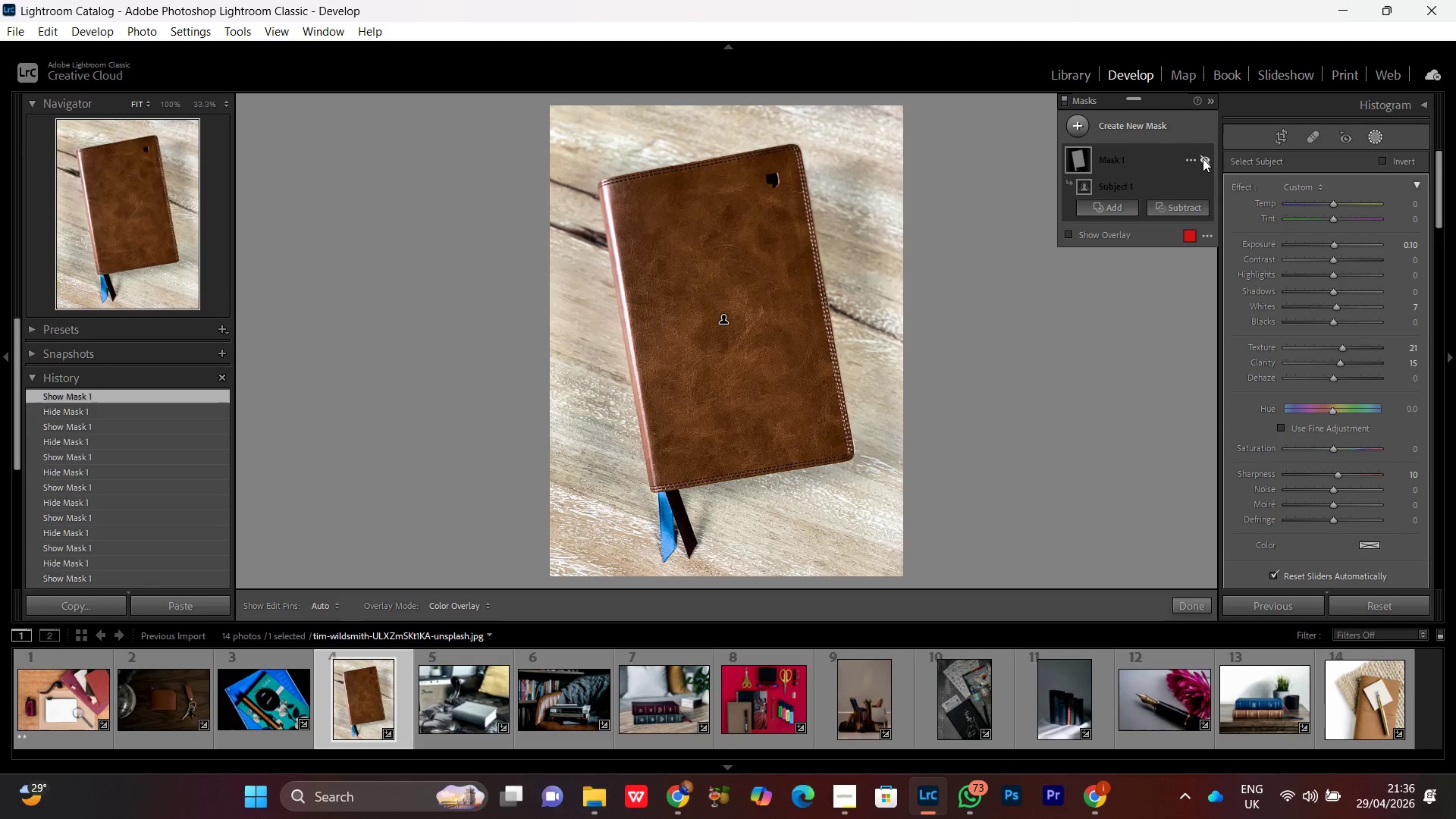 
double_click([1203, 158])
 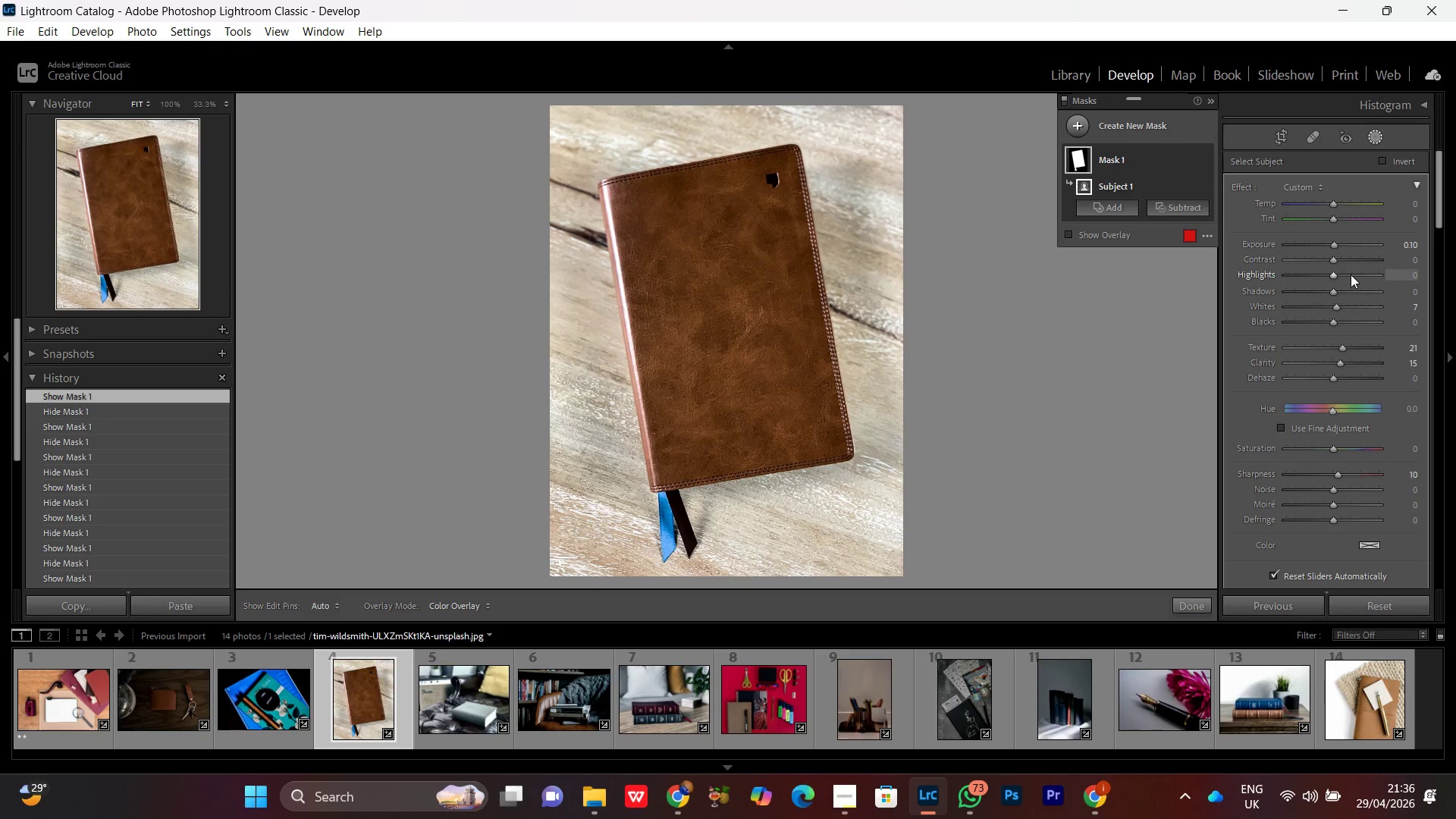 
left_click([1335, 246])
 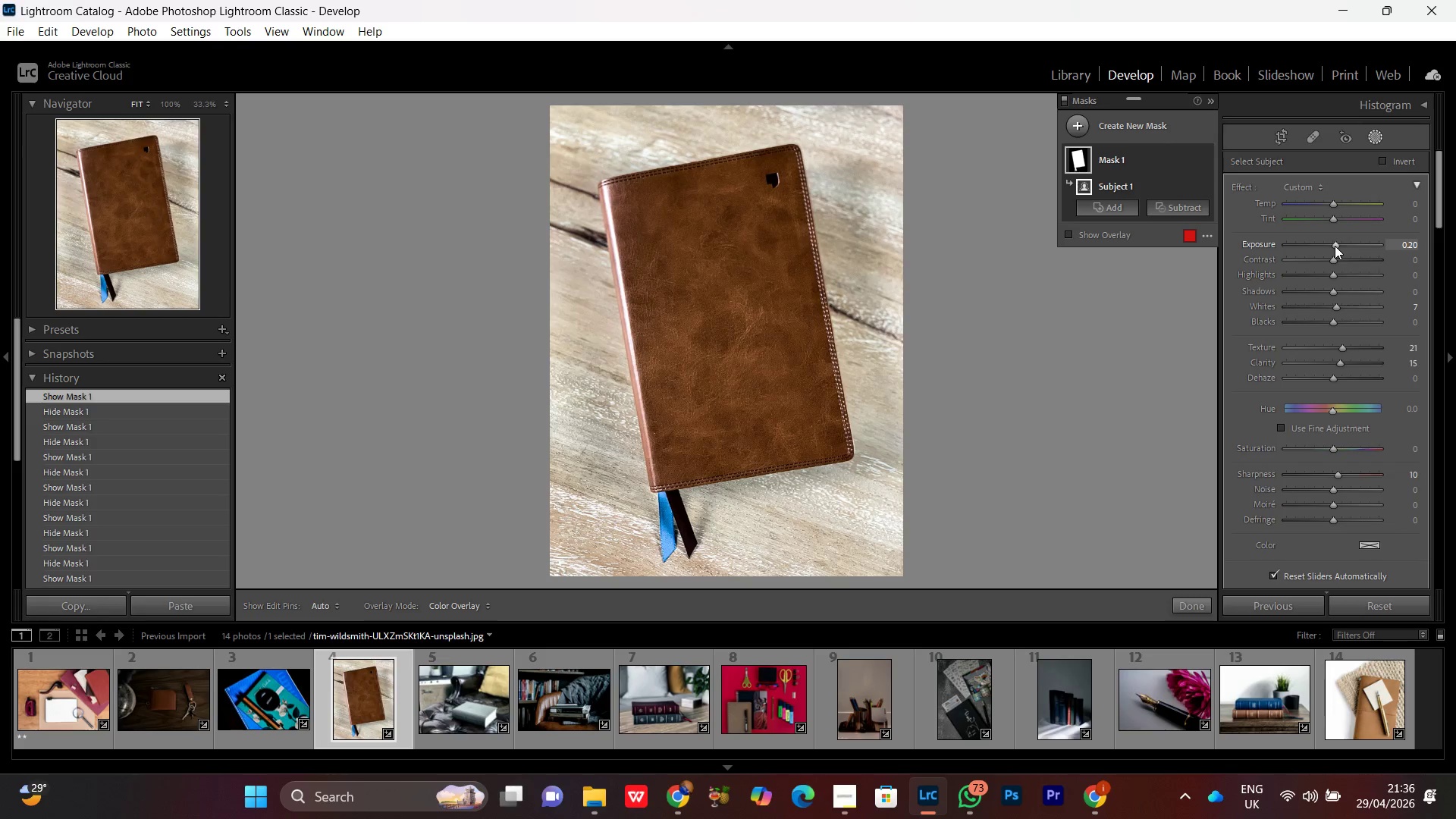 
scroll: coordinate [1335, 246], scroll_direction: up, amount: 1.0
 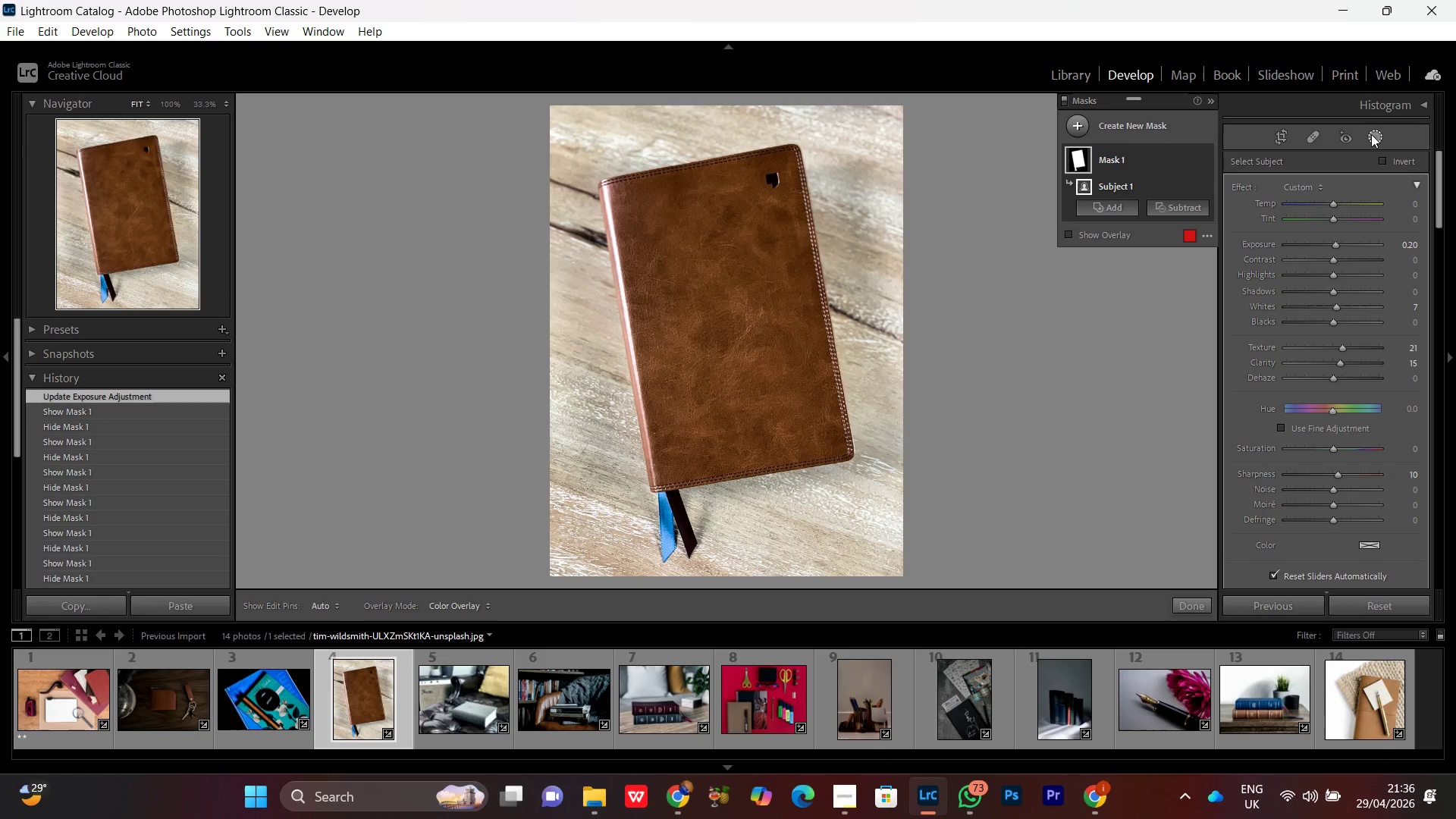 
left_click([1371, 134])
 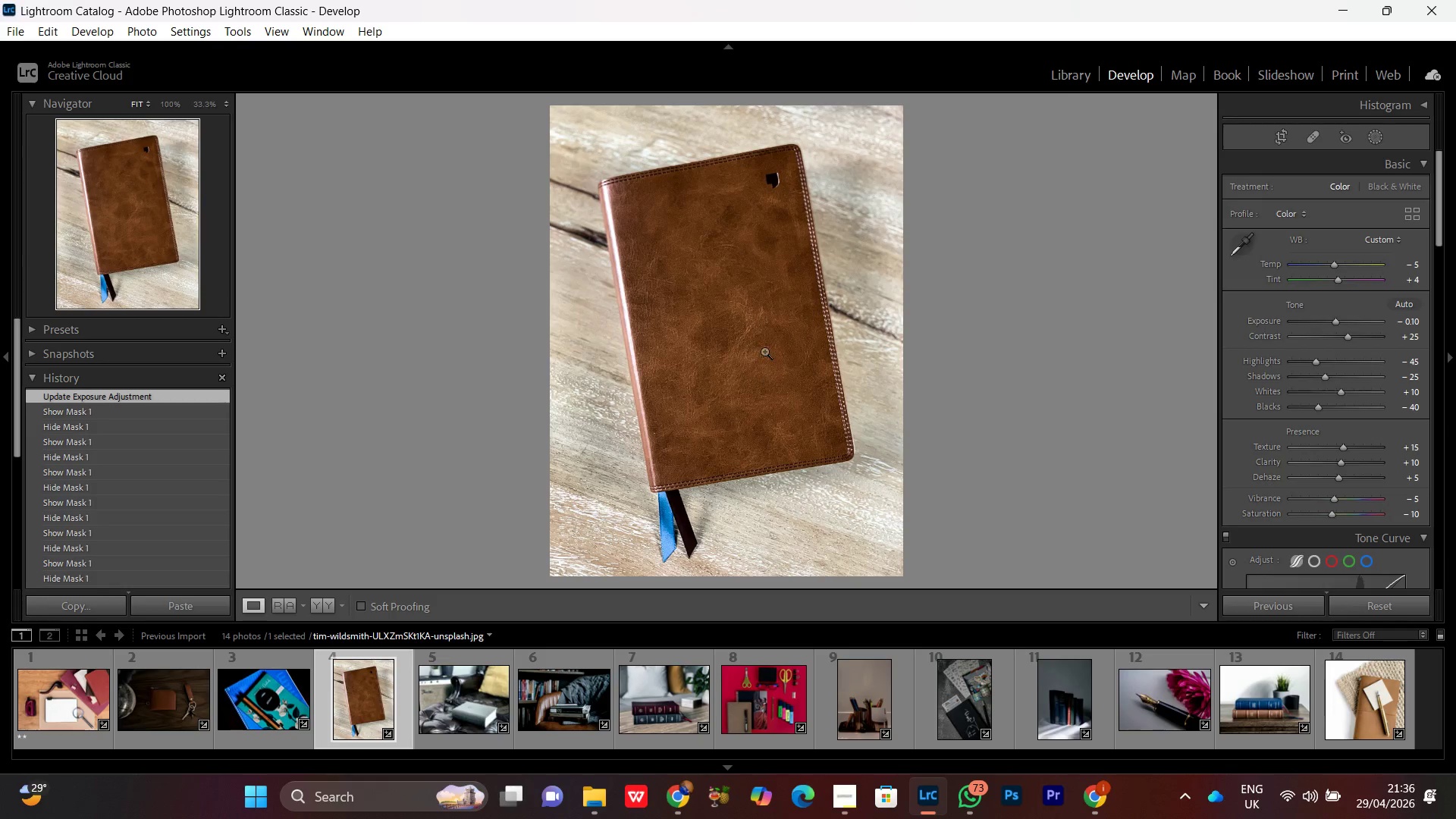 
left_click([764, 350])
 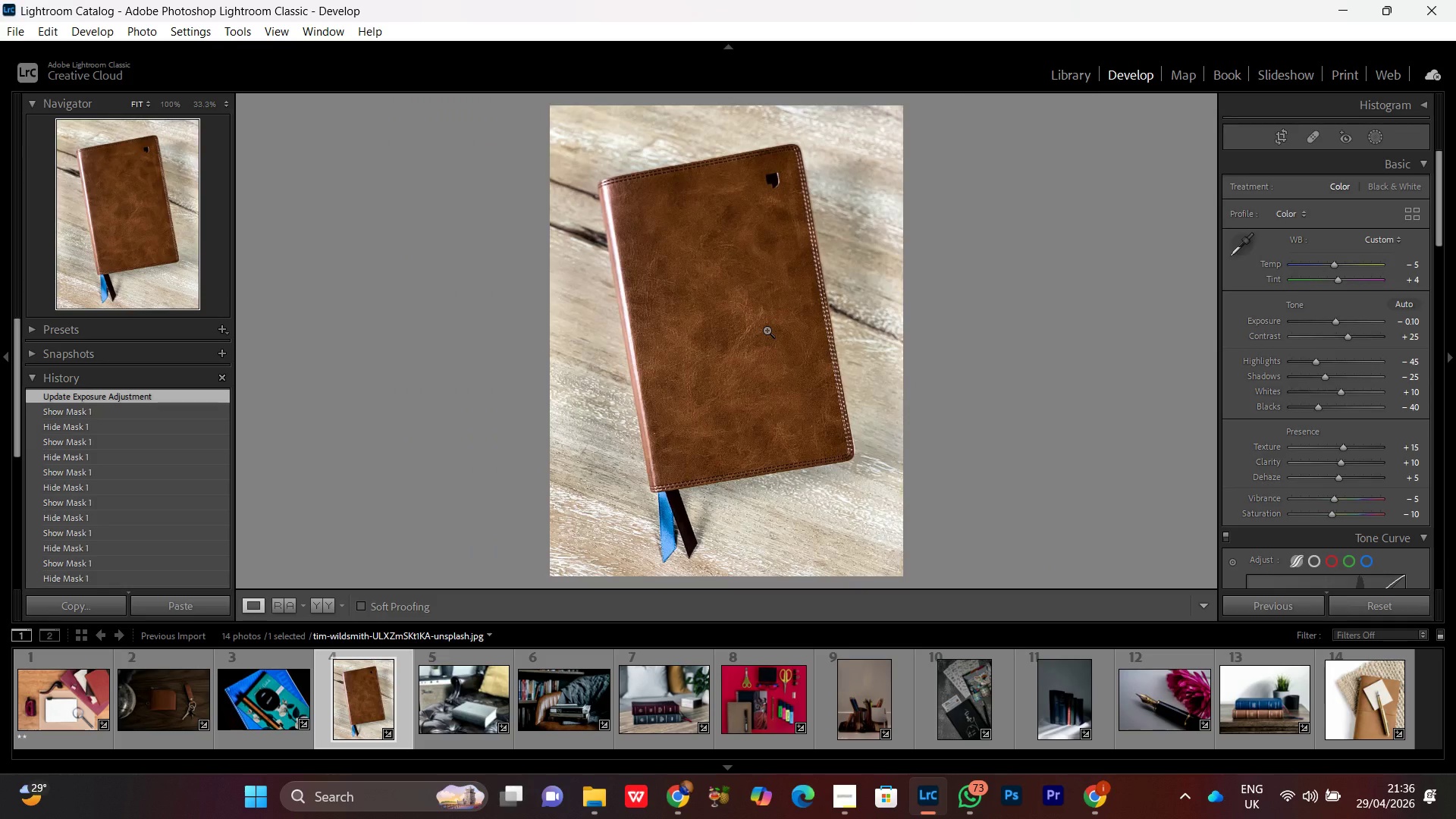 
left_click([771, 286])
 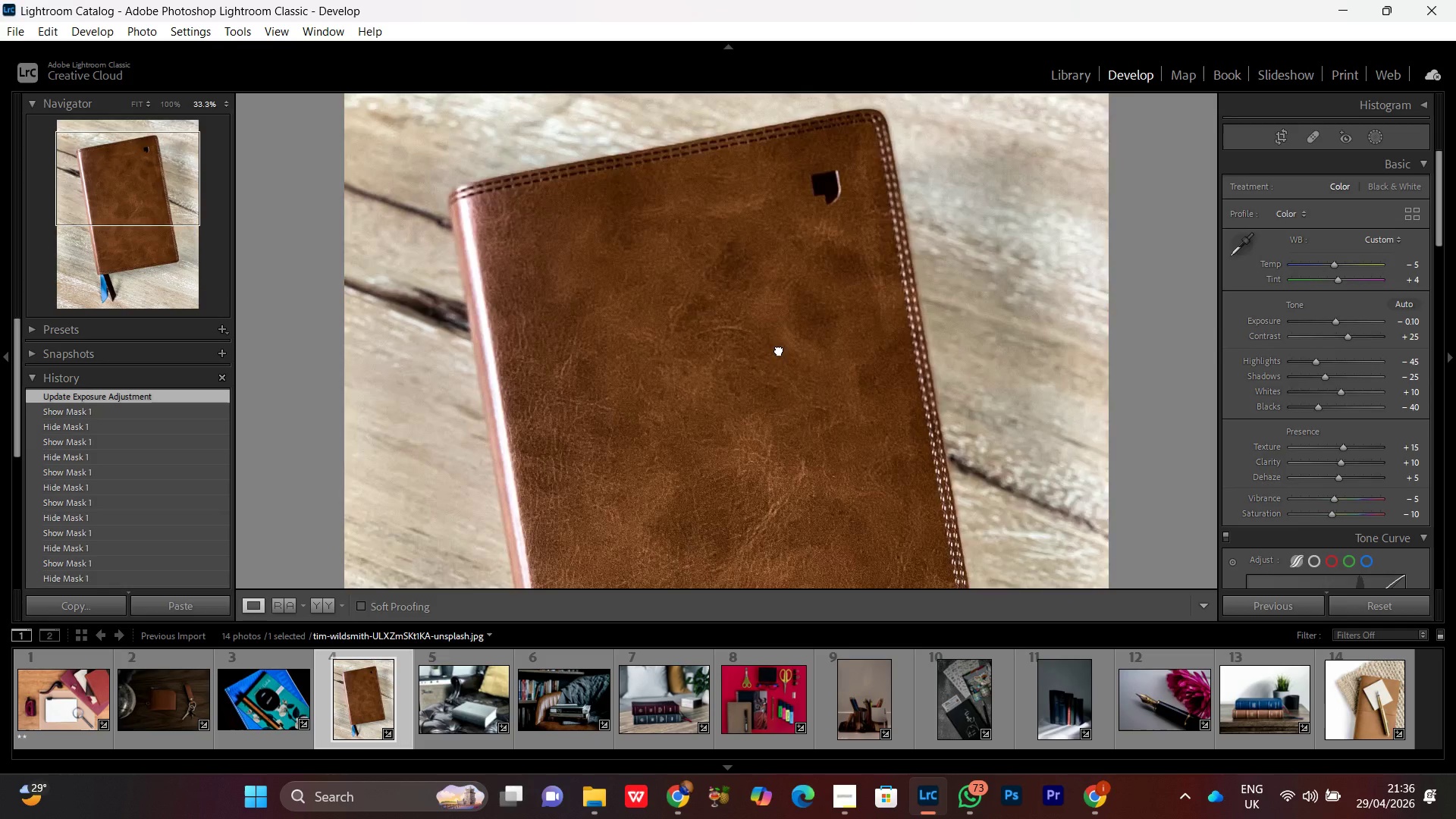 
left_click_drag(start_coordinate=[774, 206], to_coordinate=[780, 426])
 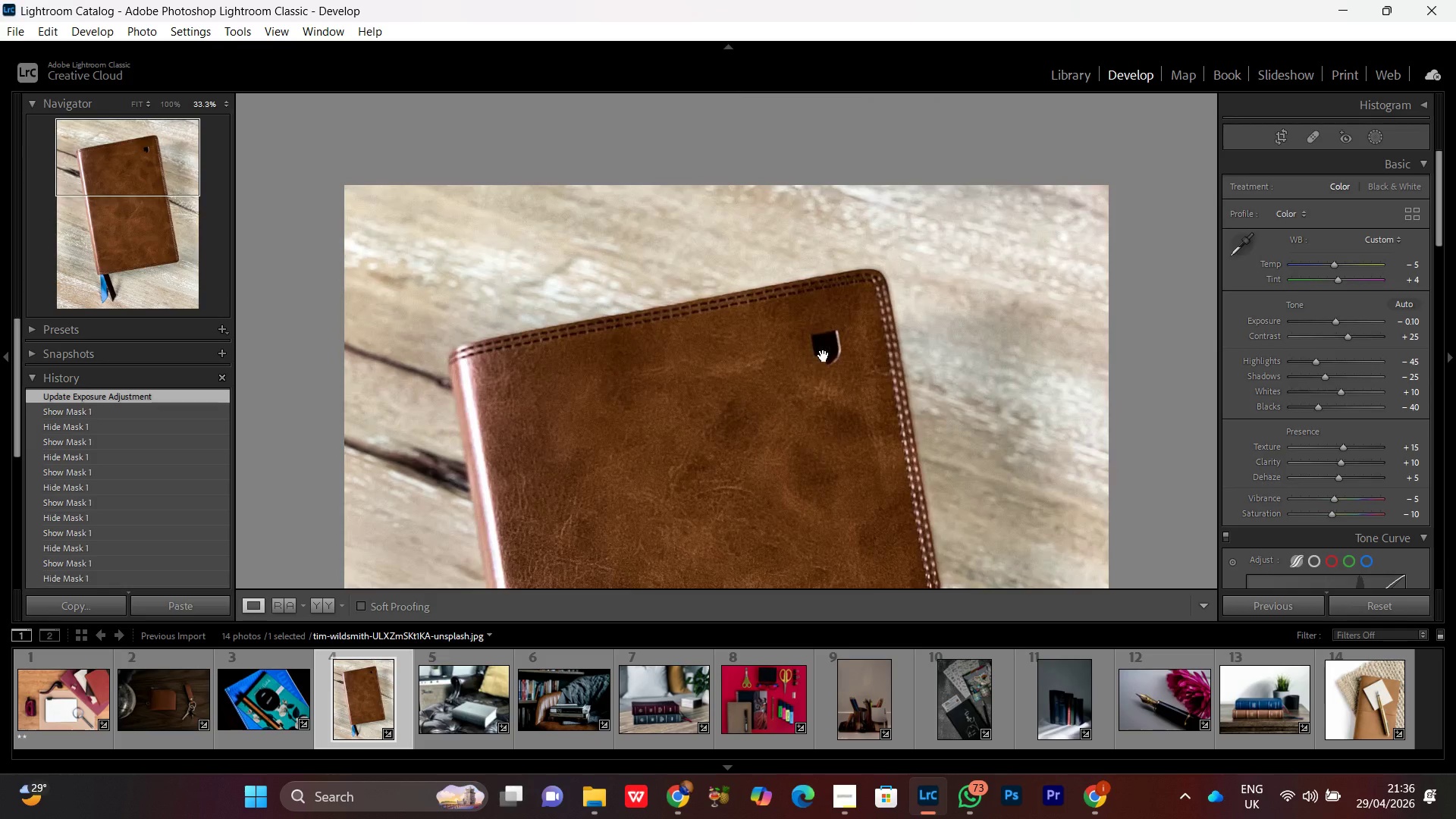 
left_click([824, 356])
 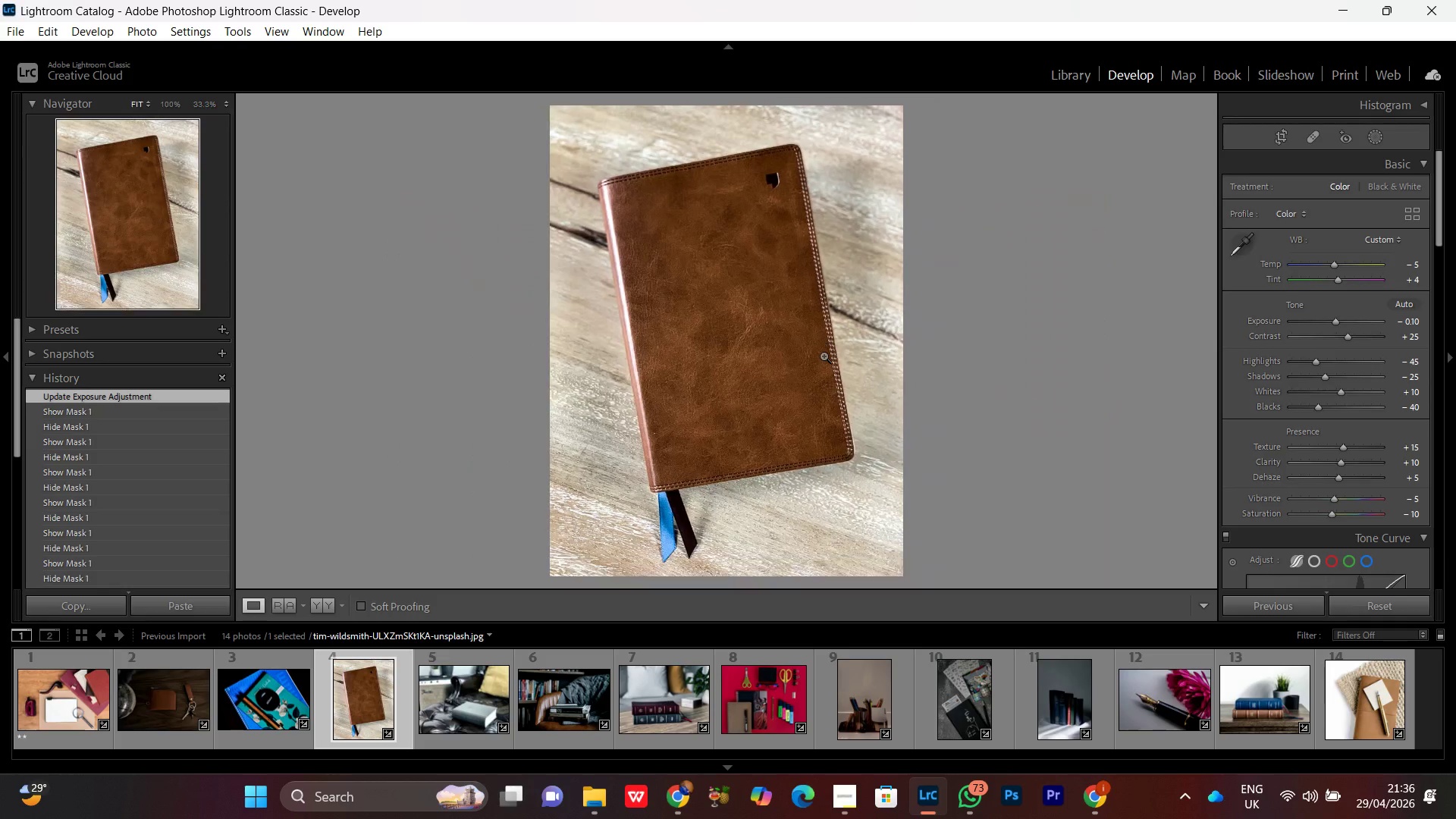 
left_click([824, 356])
 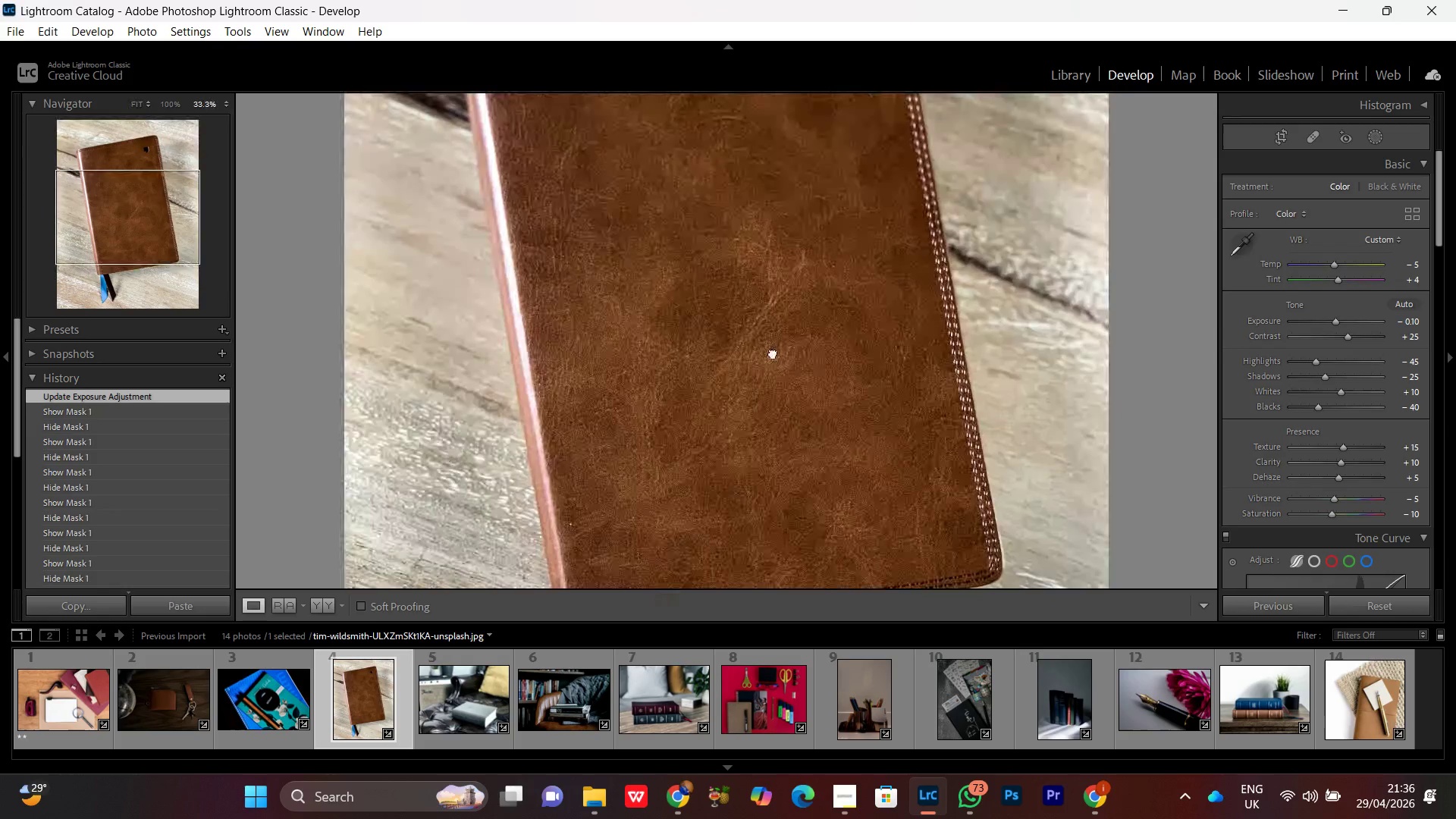 
double_click([773, 353])
 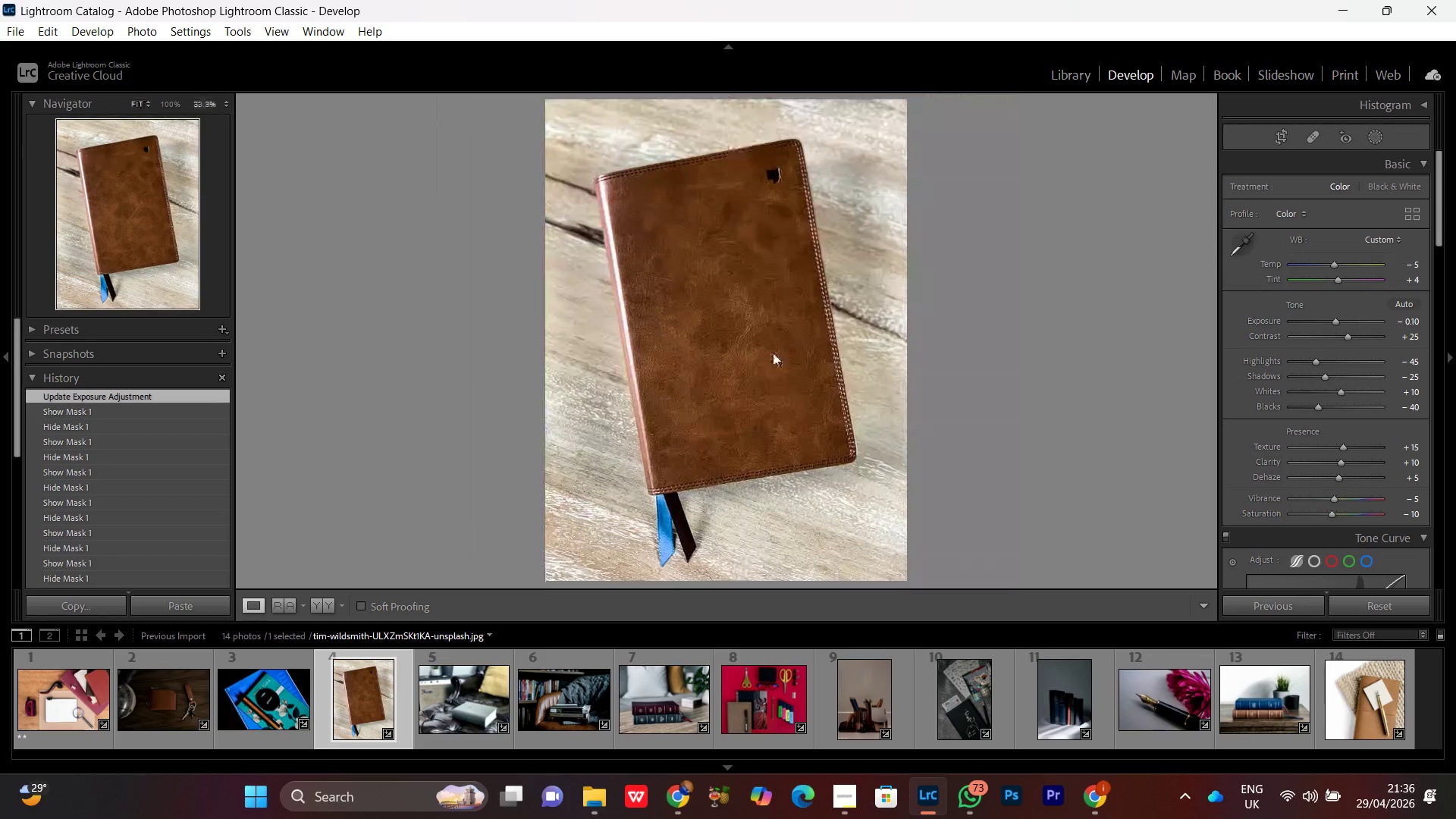 
triple_click([773, 353])
 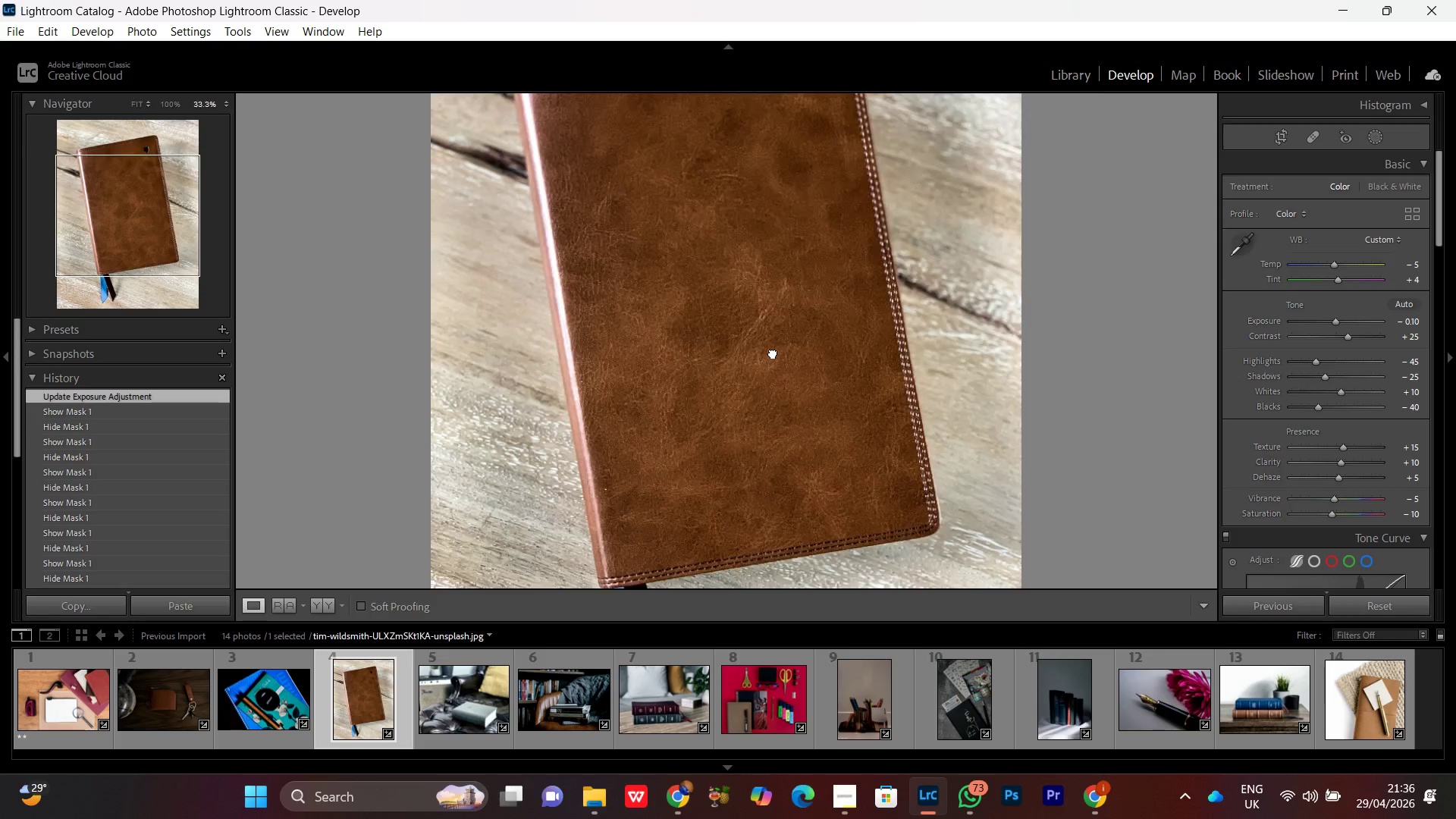 
triple_click([773, 353])
 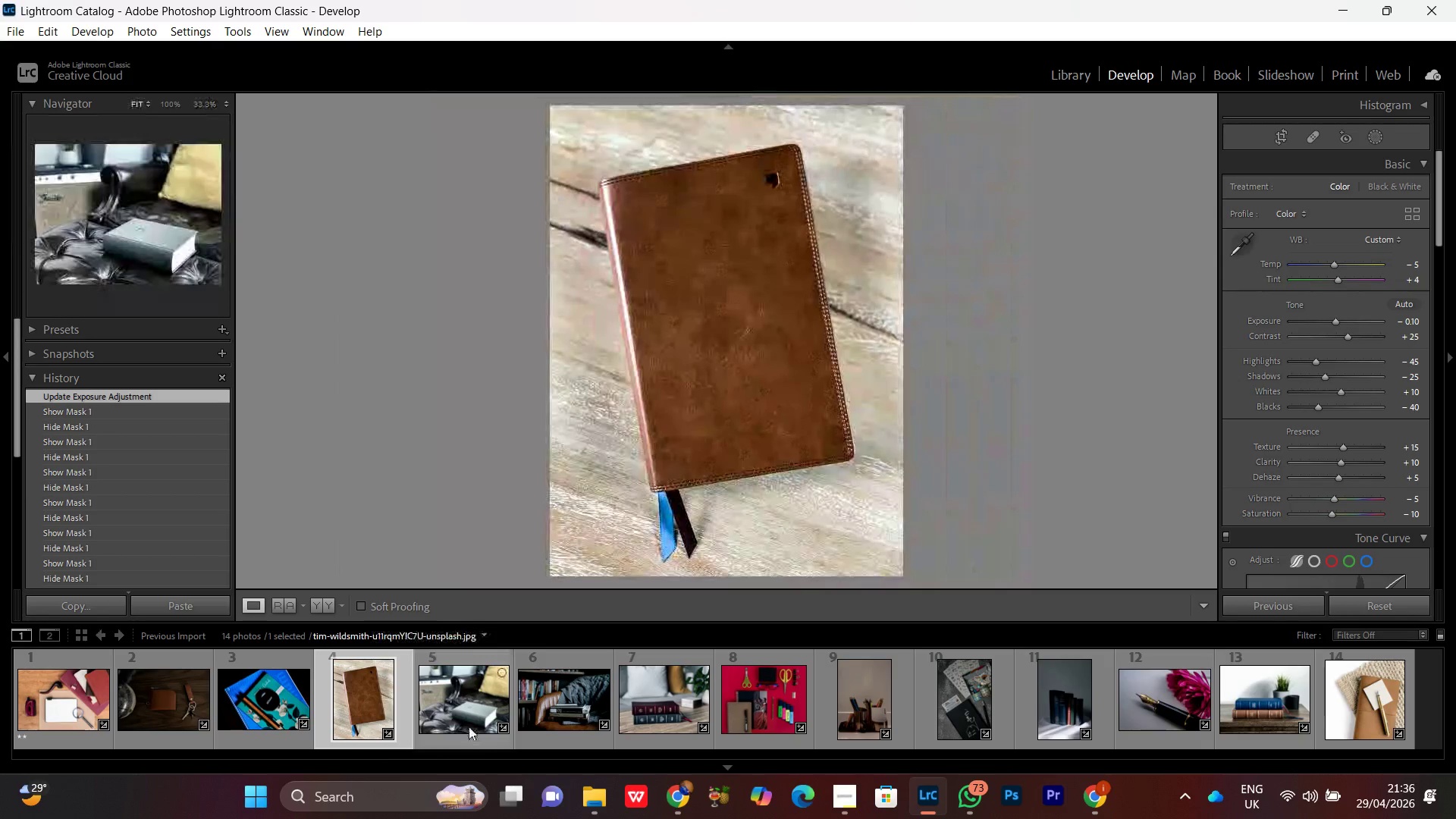 
double_click([469, 726])
 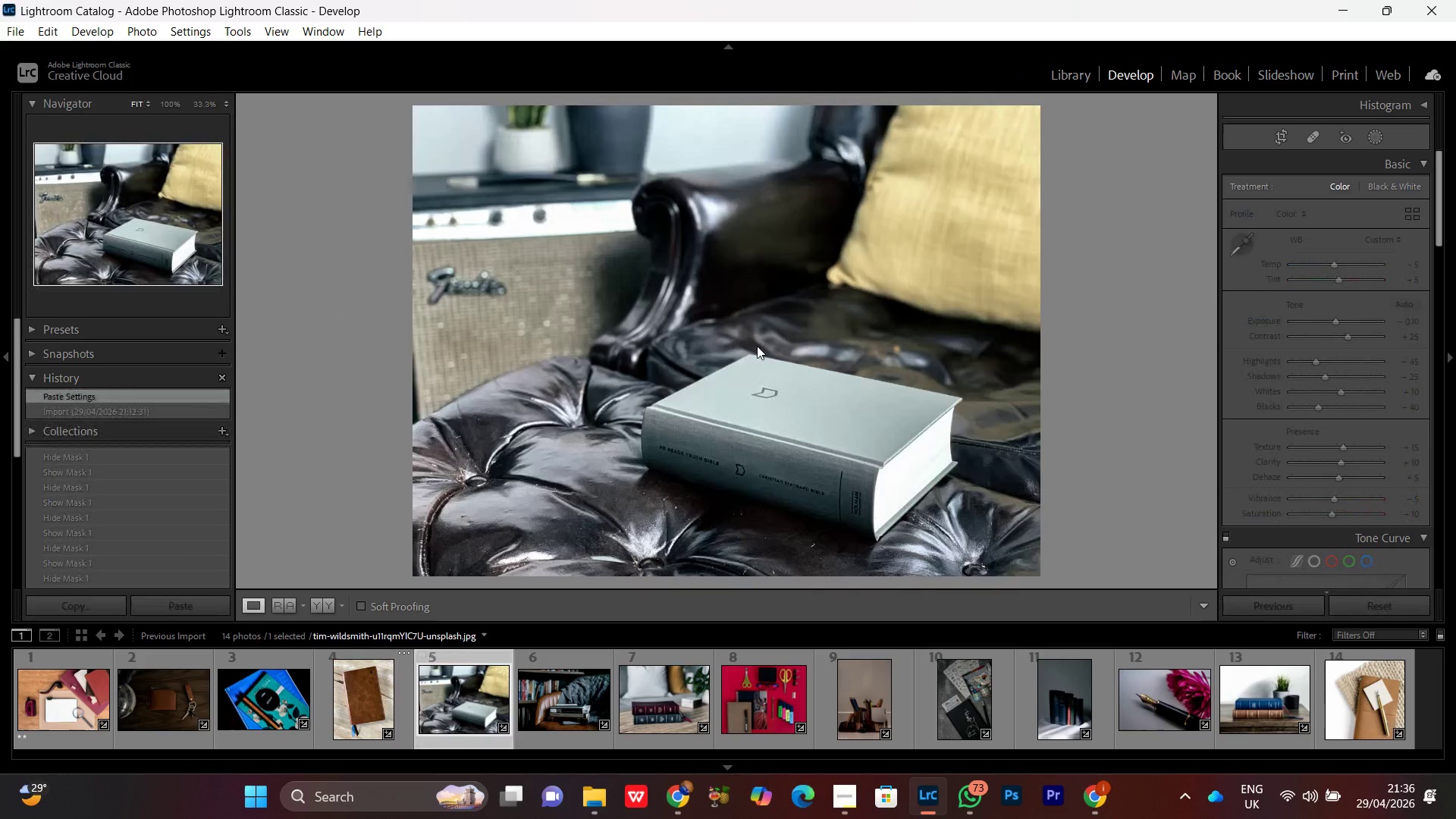 
left_click([764, 394])
 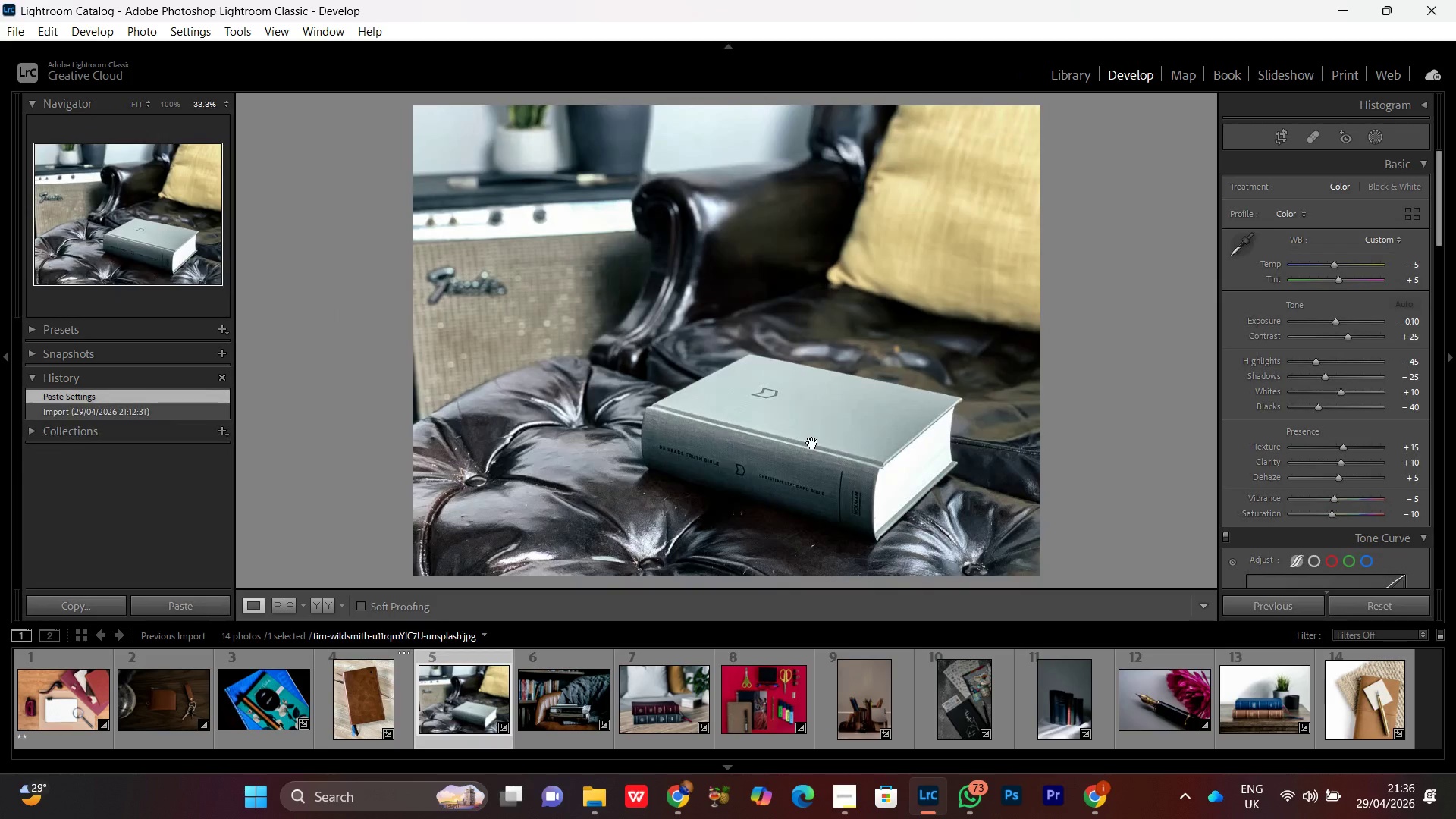 
left_click([780, 441])
 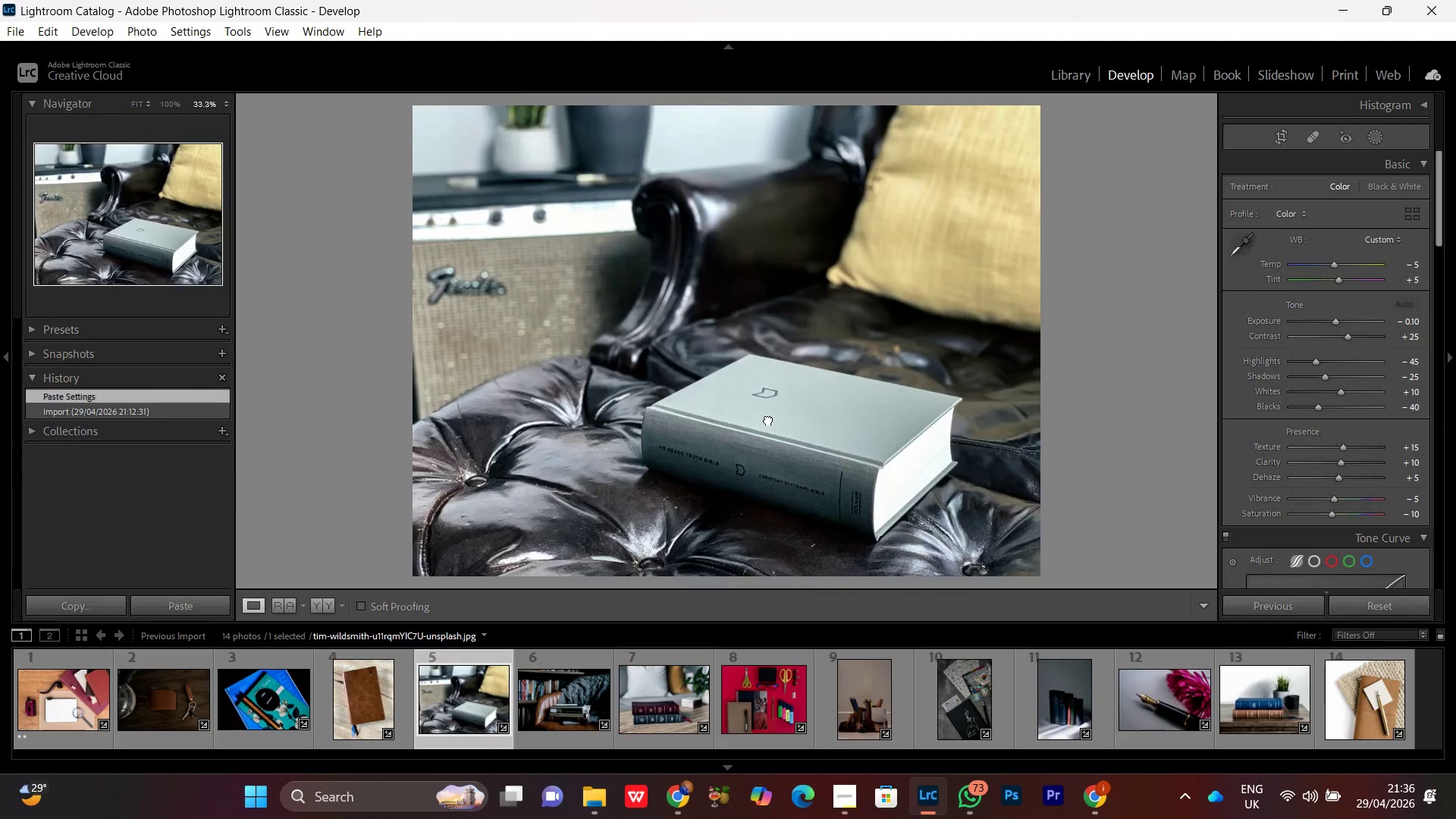 
double_click([768, 419])
 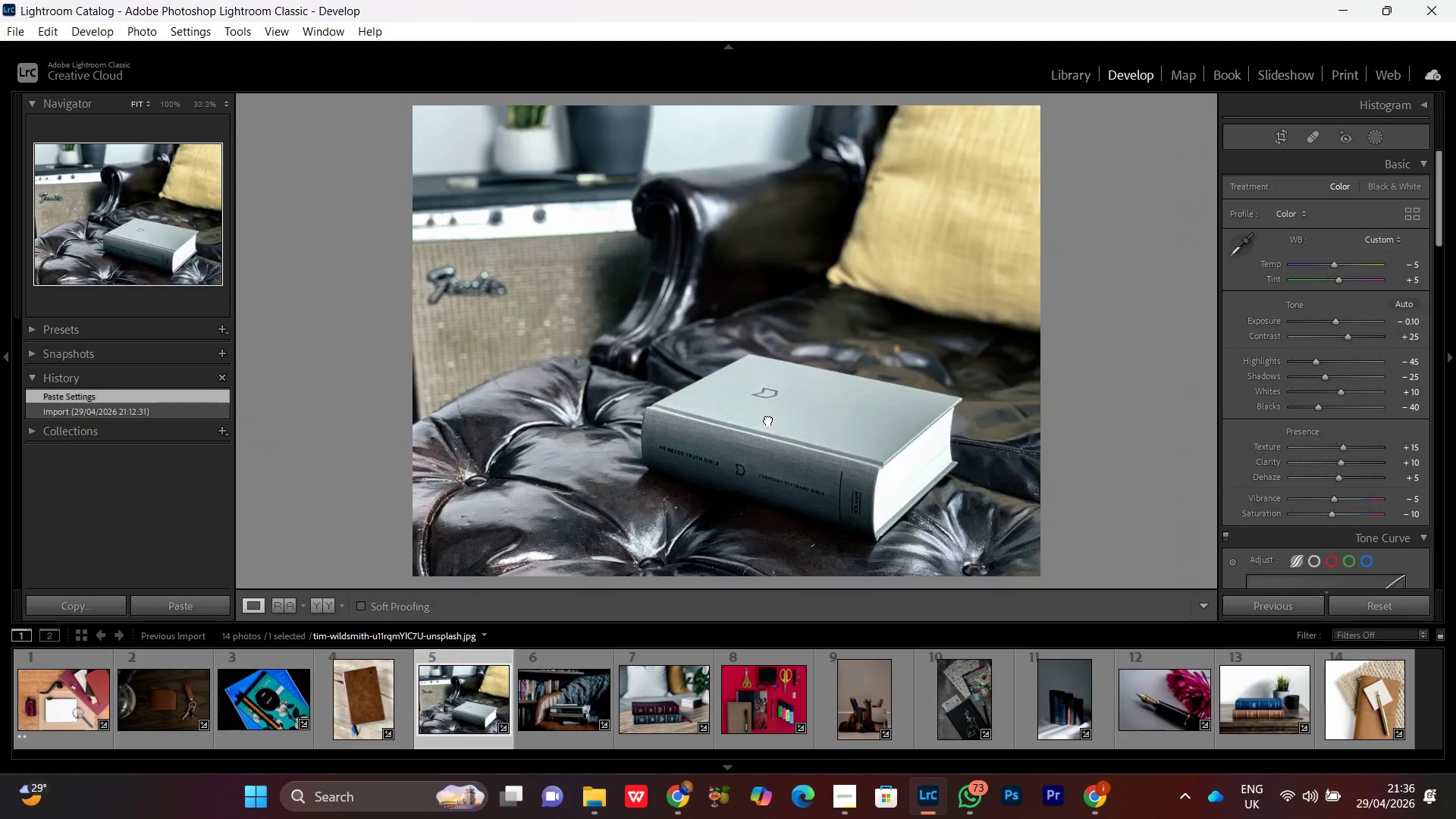 
triple_click([768, 419])
 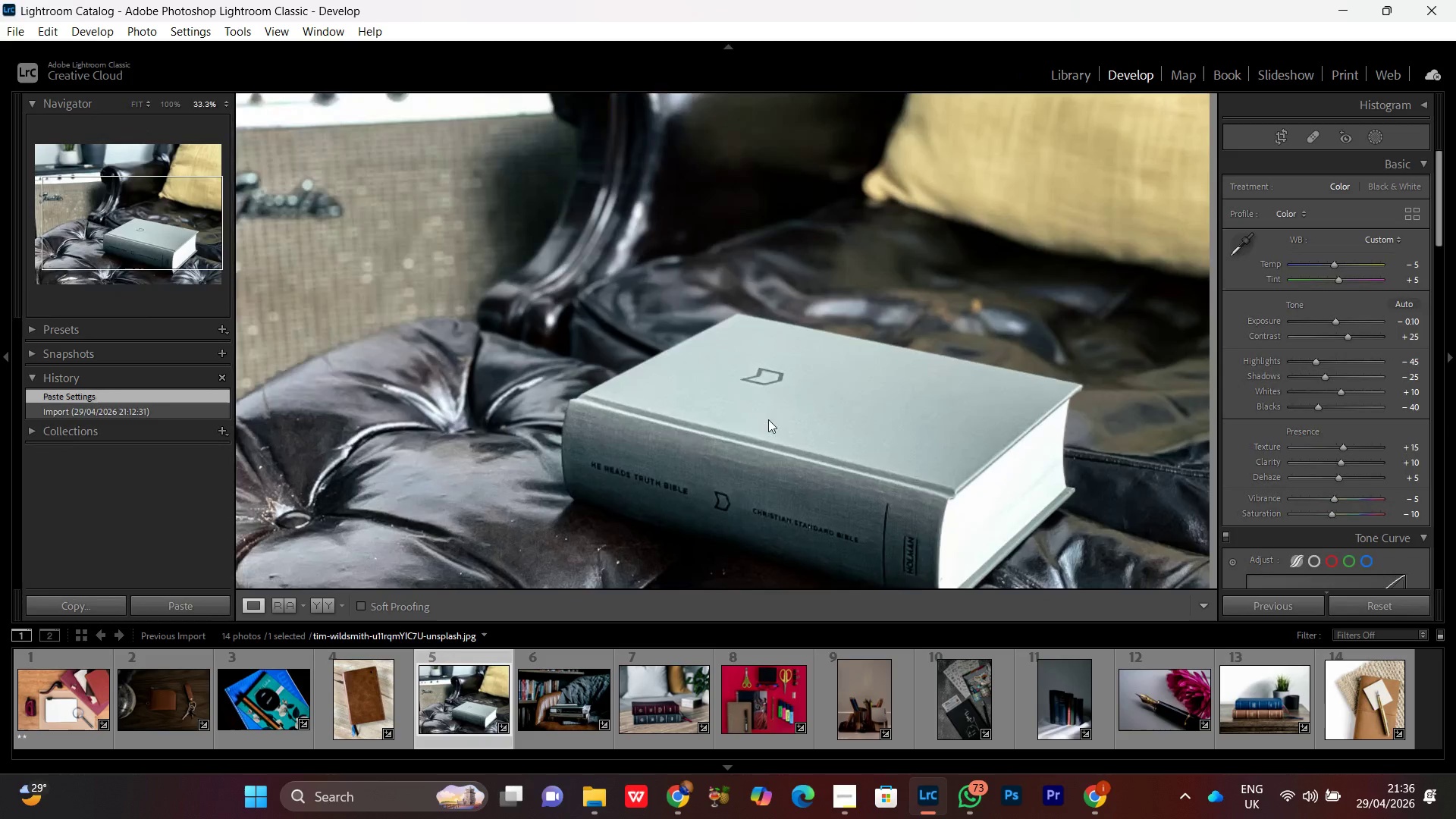 
triple_click([768, 419])
 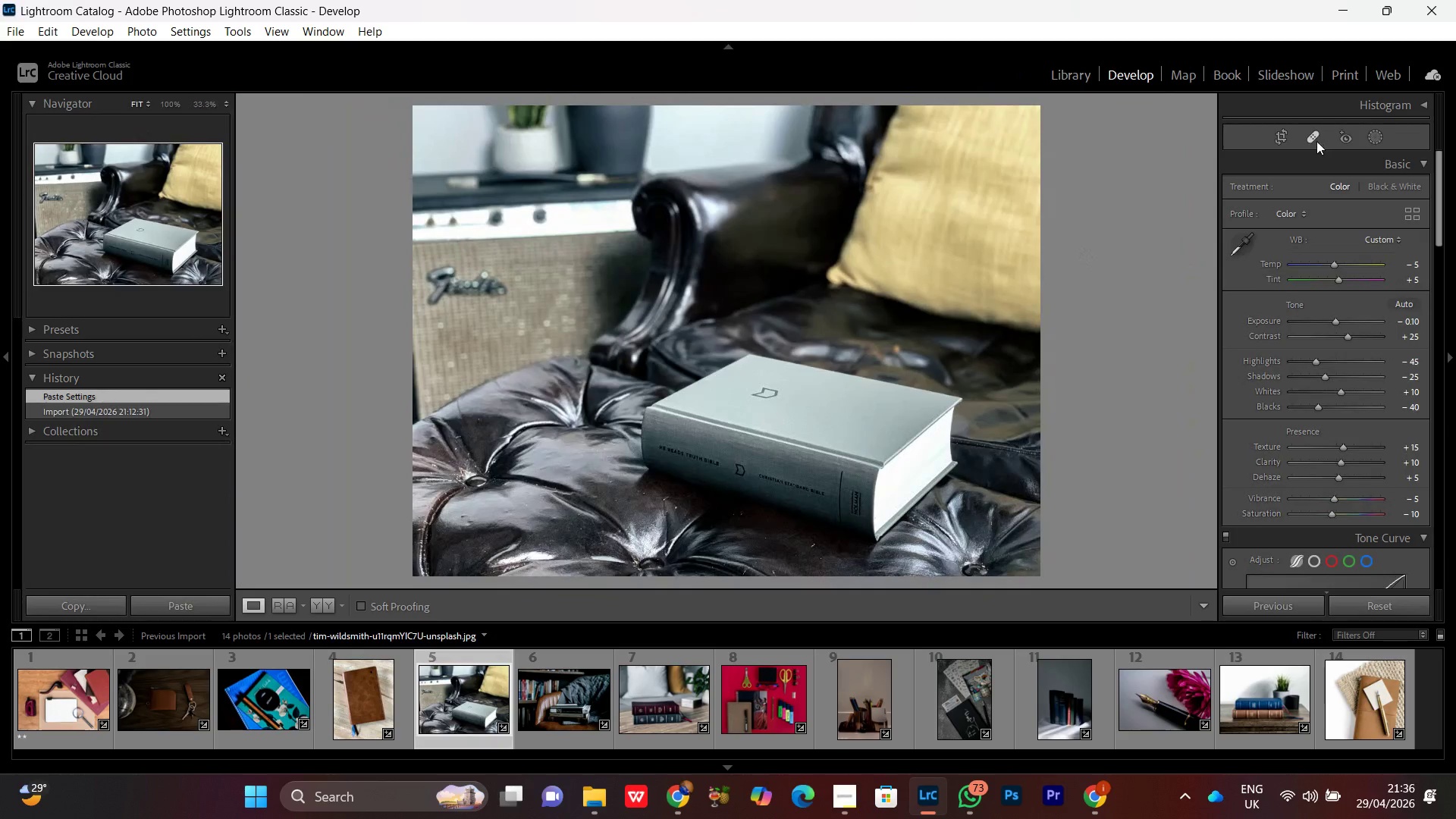 
left_click([1316, 140])
 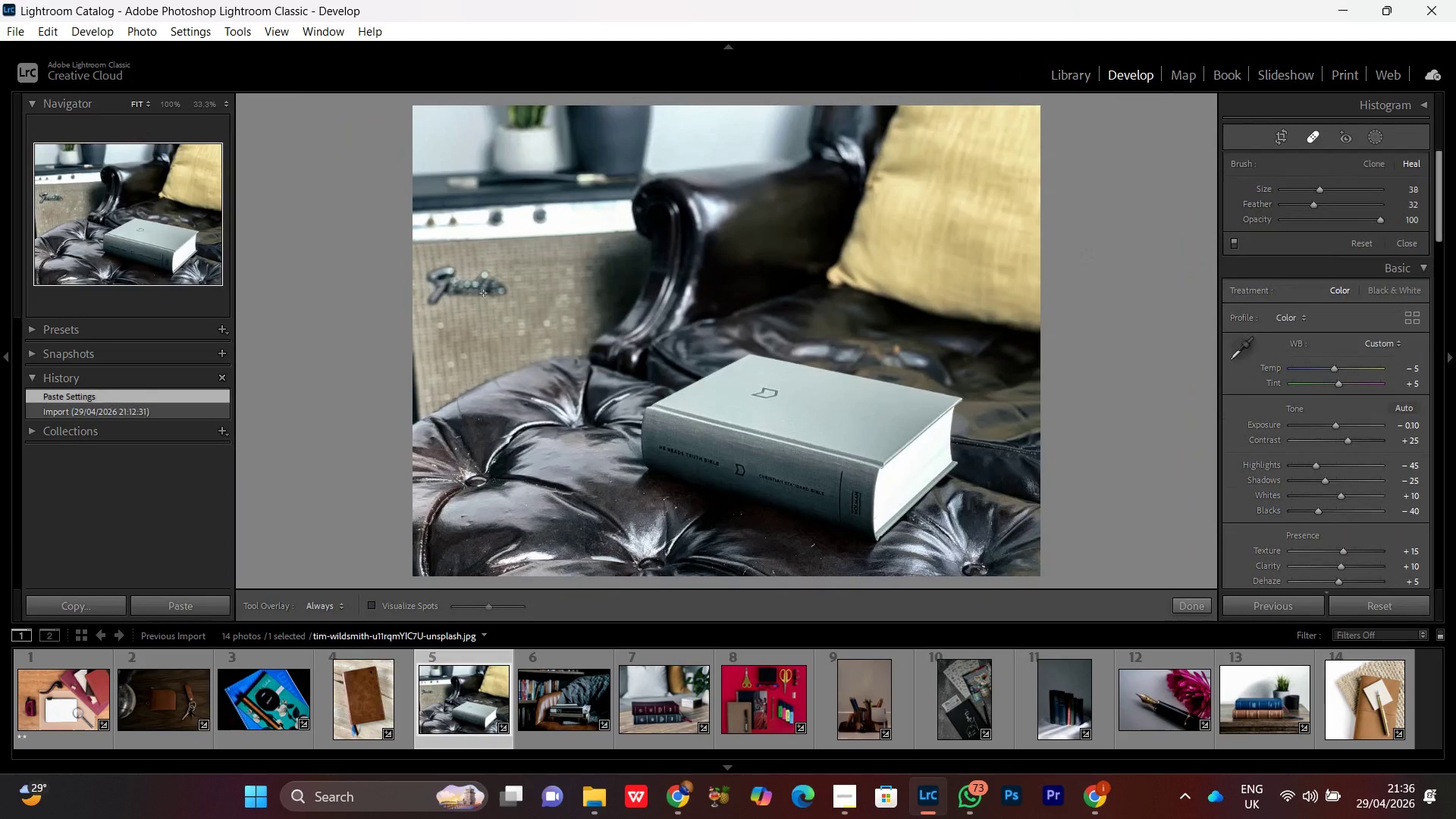 
left_click_drag(start_coordinate=[496, 289], to_coordinate=[448, 286])
 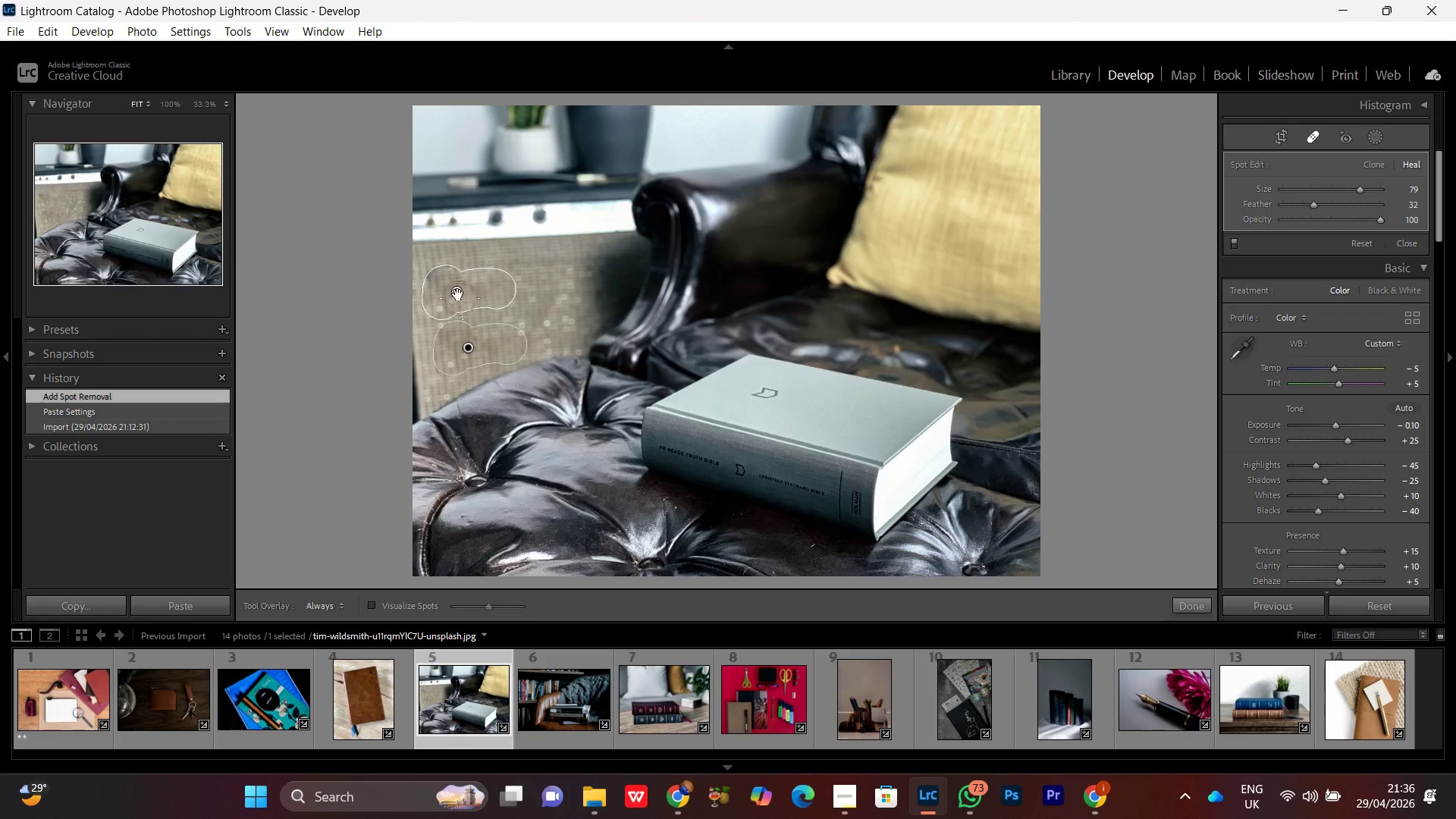 
scroll: coordinate [493, 291], scroll_direction: up, amount: 11.0
 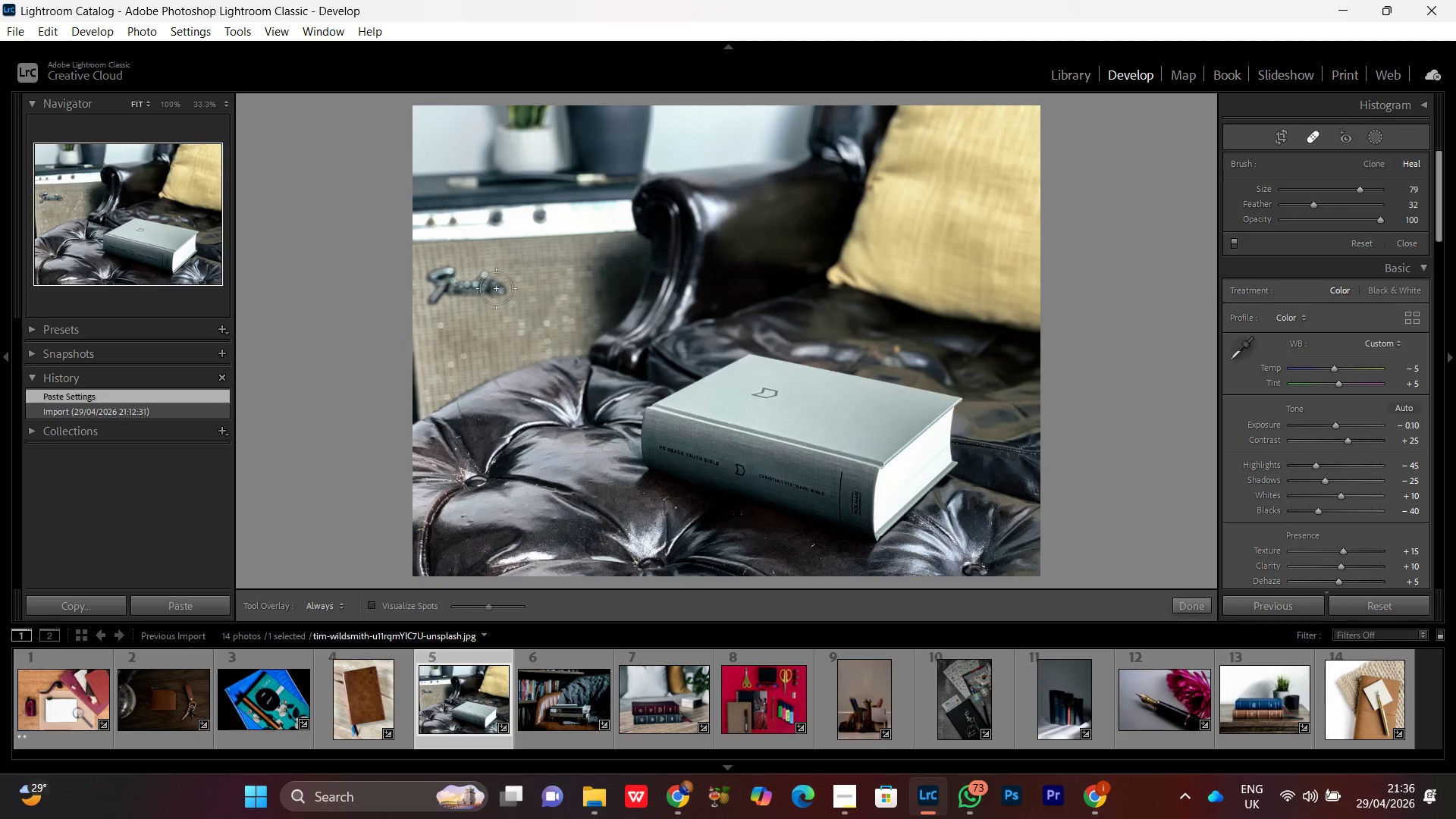 
wait(5.44)
 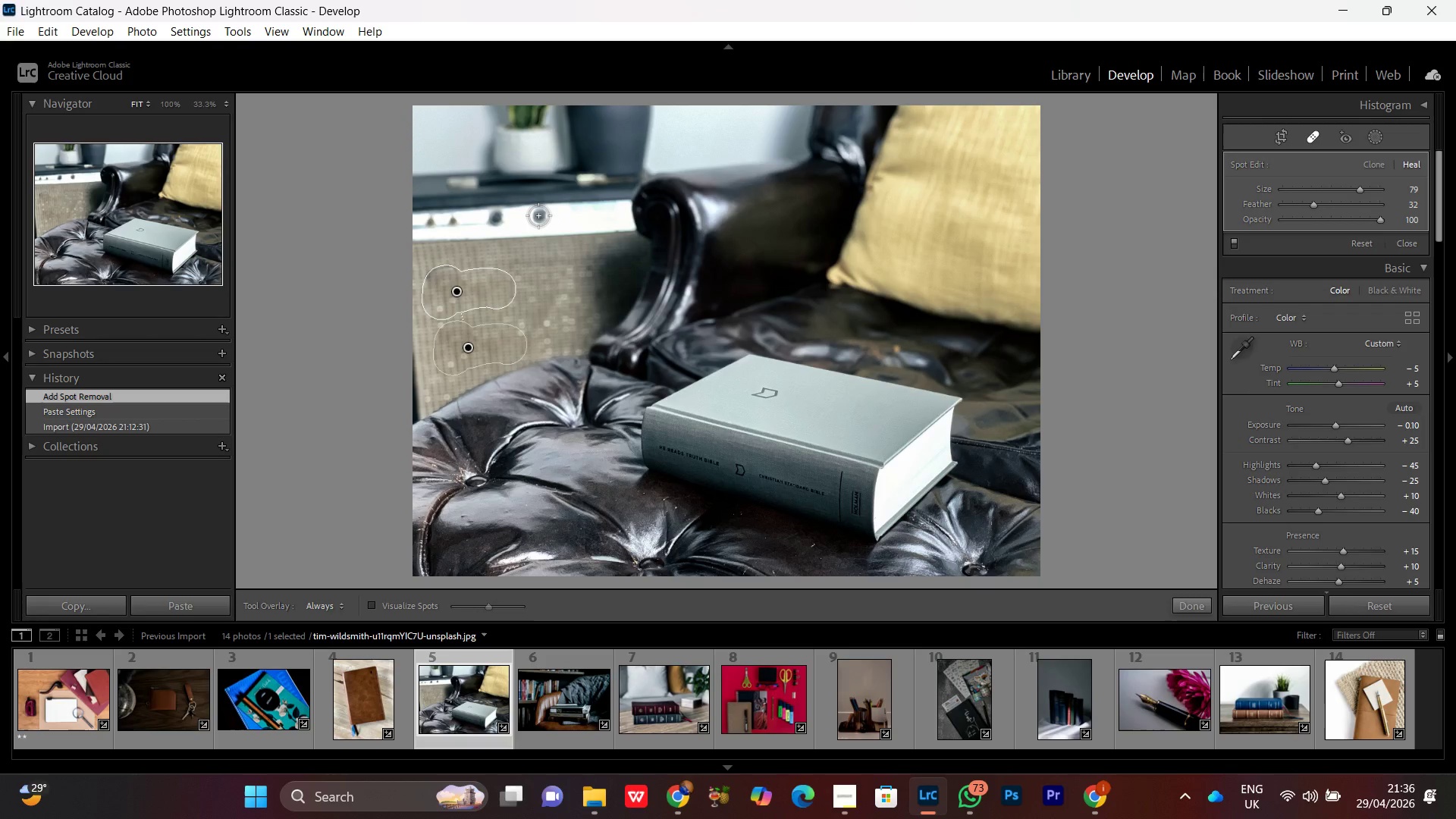 
left_click([539, 215])
 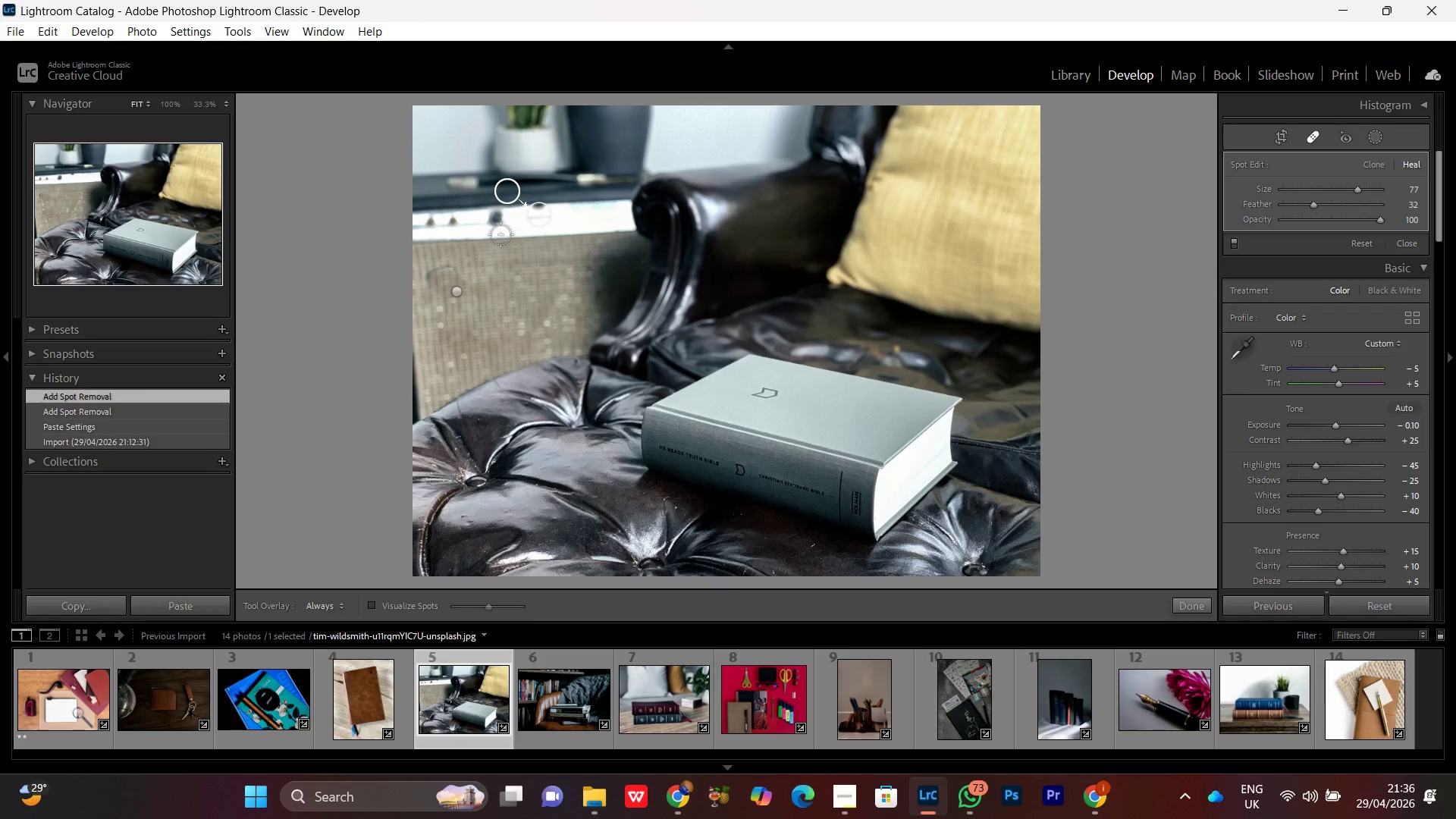 
scroll: coordinate [538, 215], scroll_direction: down, amount: 5.0
 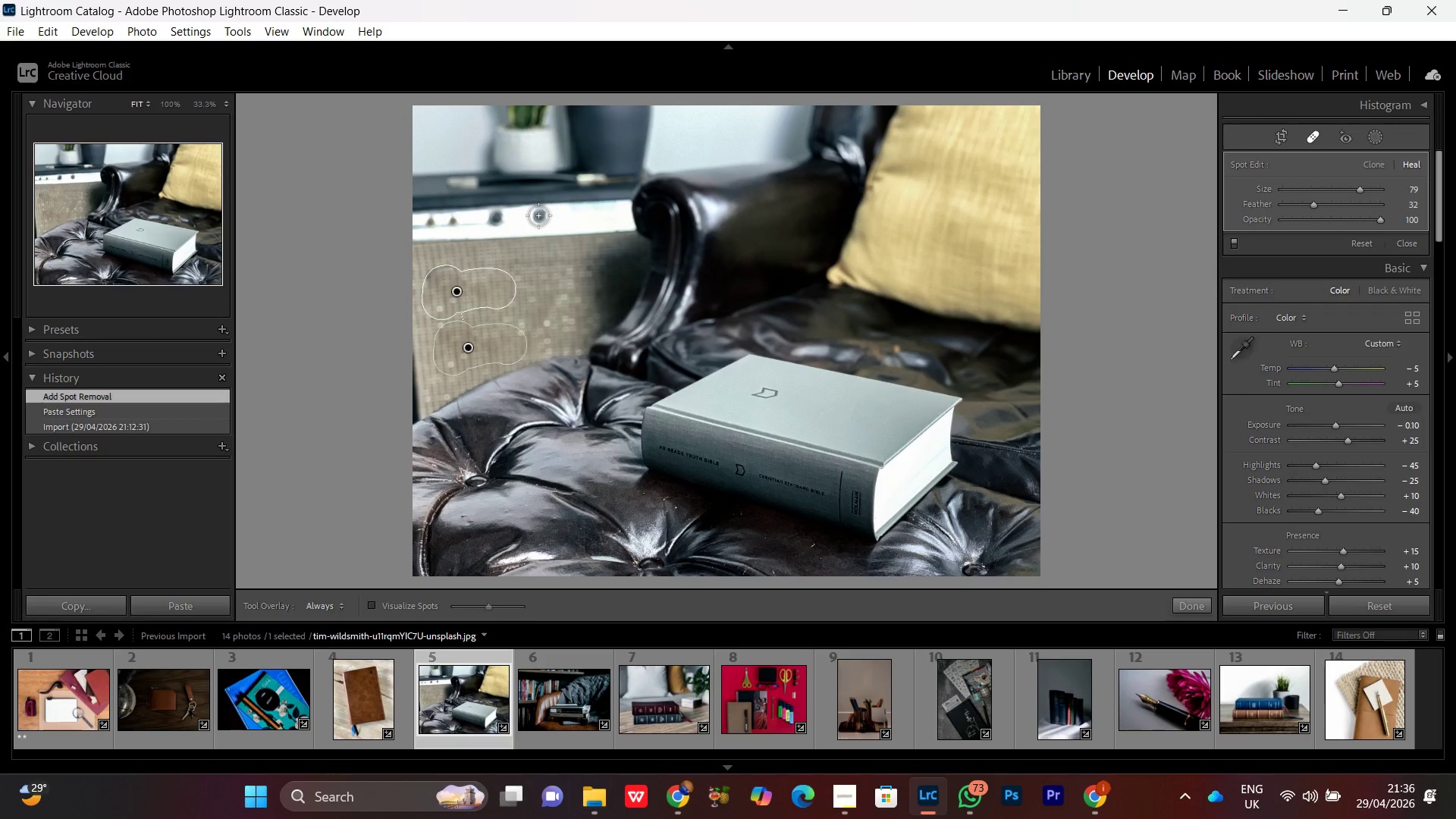 
left_click_drag(start_coordinate=[509, 189], to_coordinate=[570, 209])
 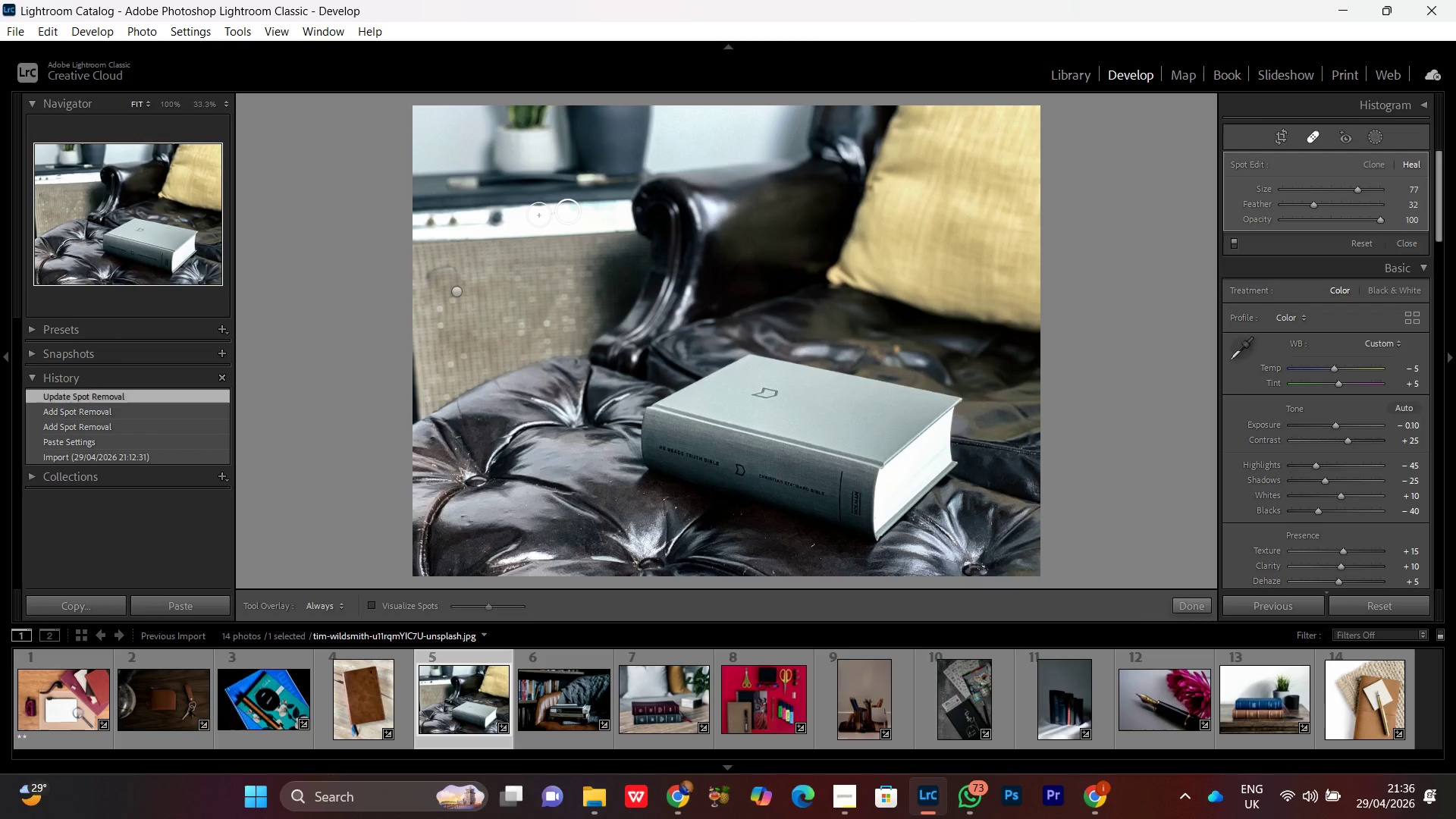 
wait(5.97)
 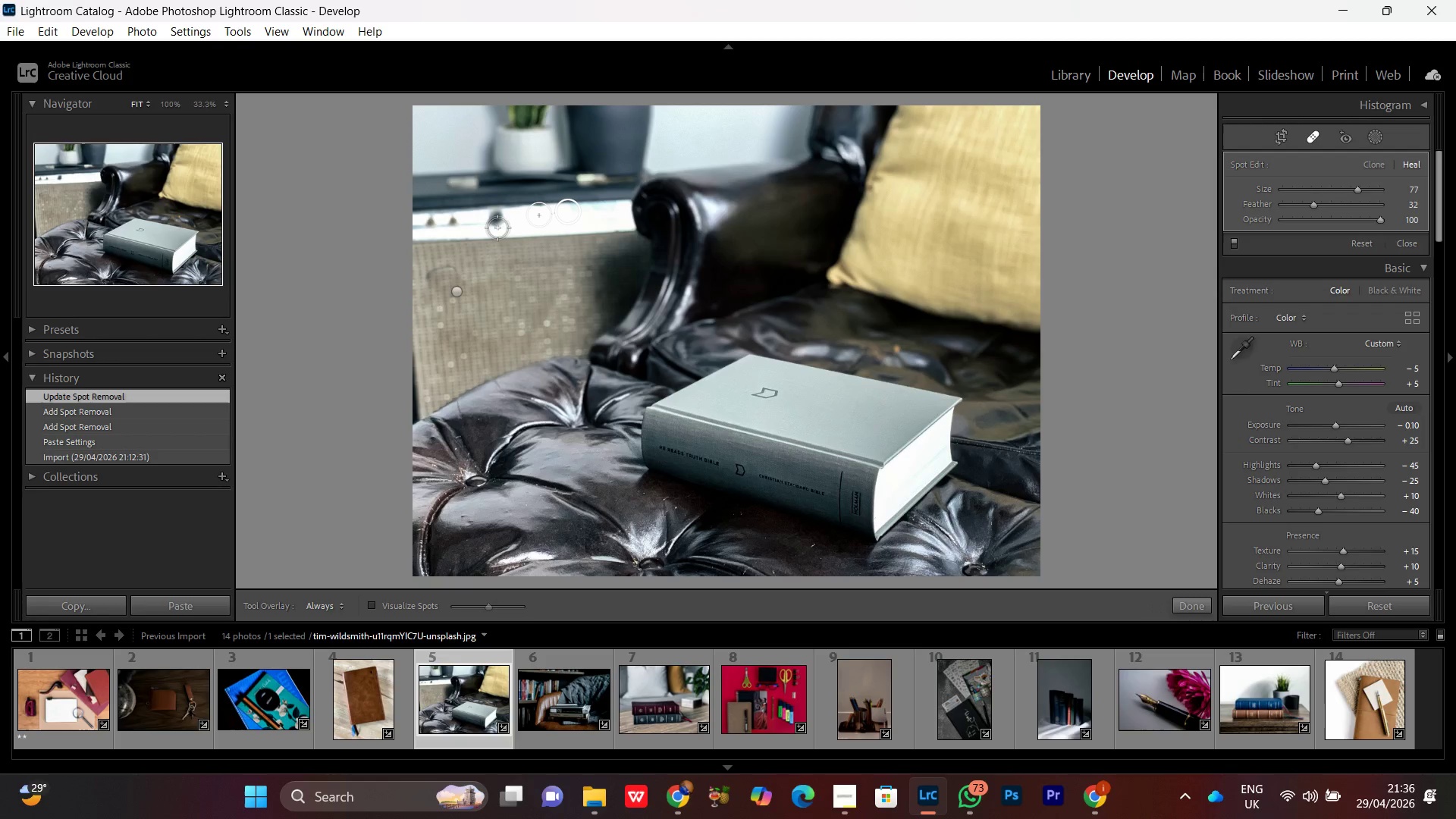 
left_click_drag(start_coordinate=[491, 190], to_coordinate=[595, 215])
 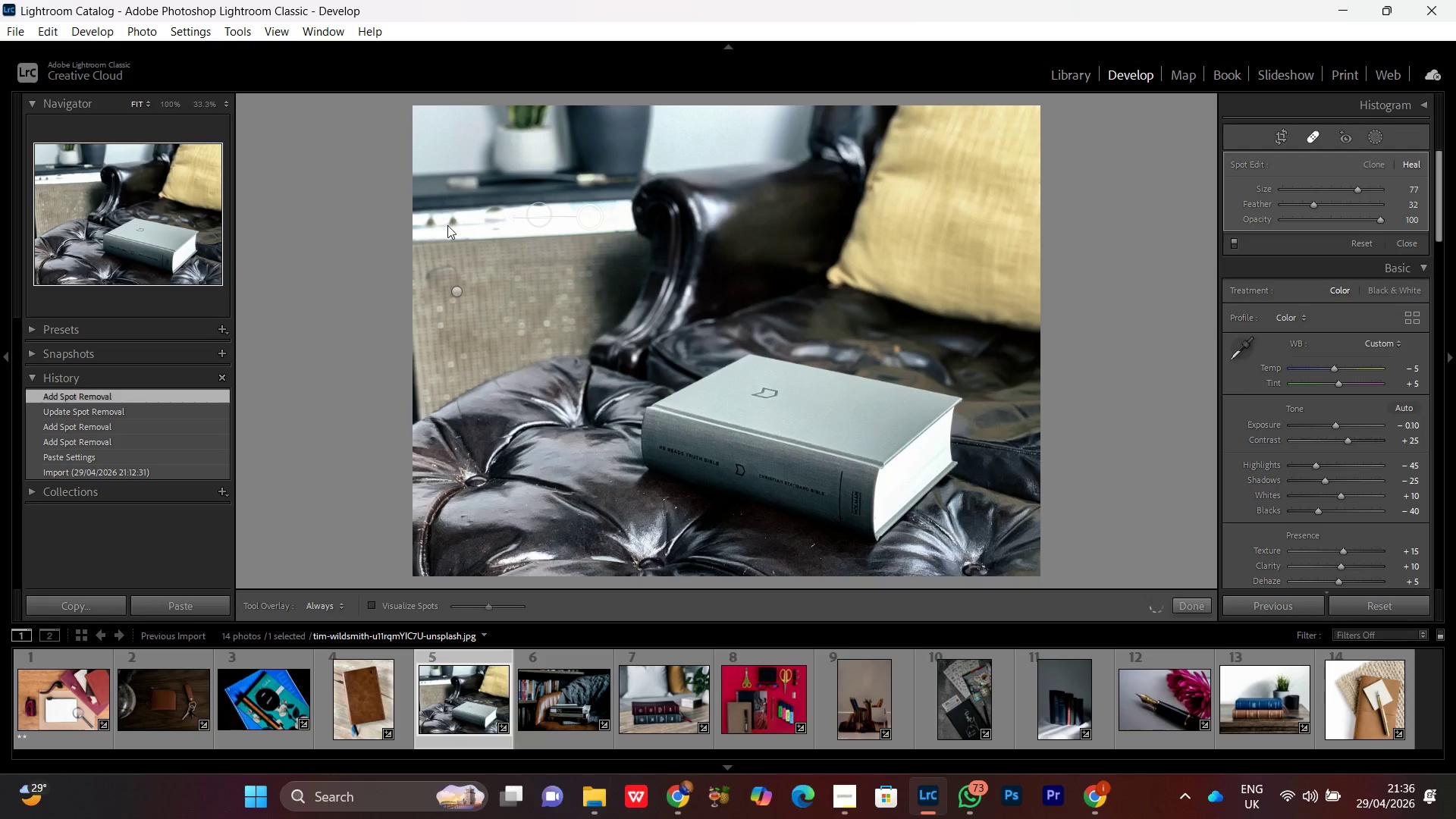 
mouse_move([464, 240])
 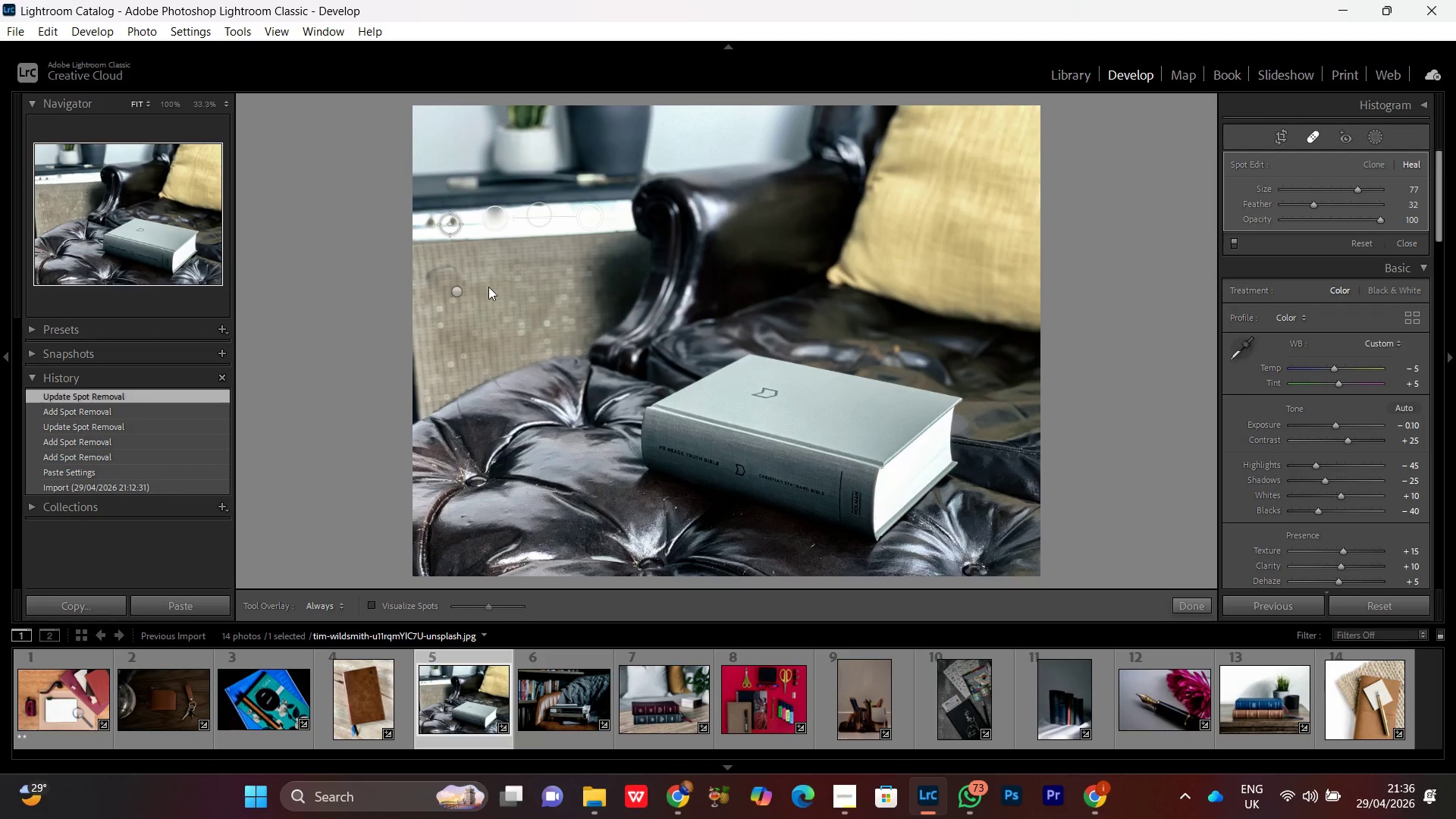 
mouse_move([500, 270])
 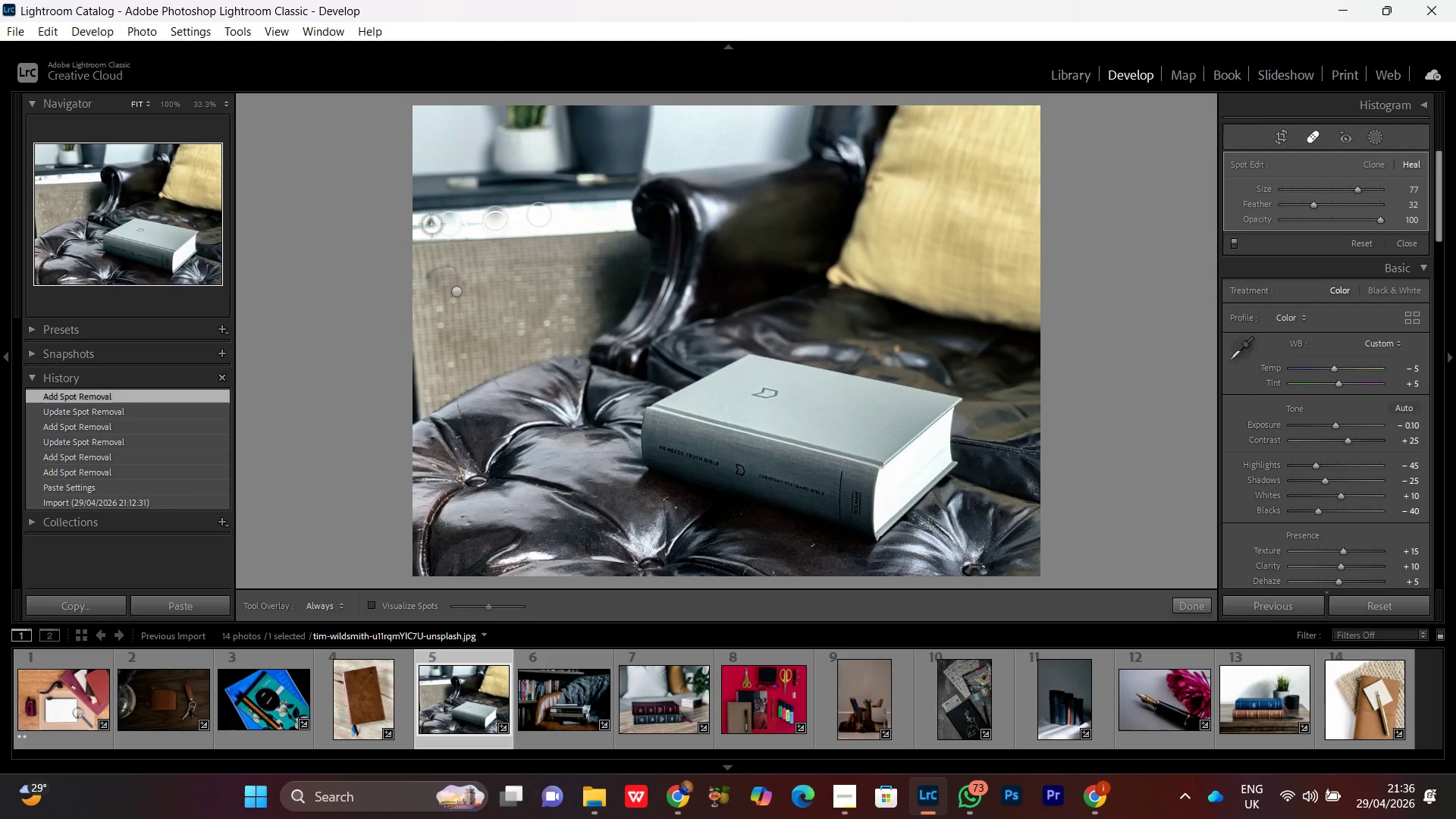 
mouse_move([427, 263])
 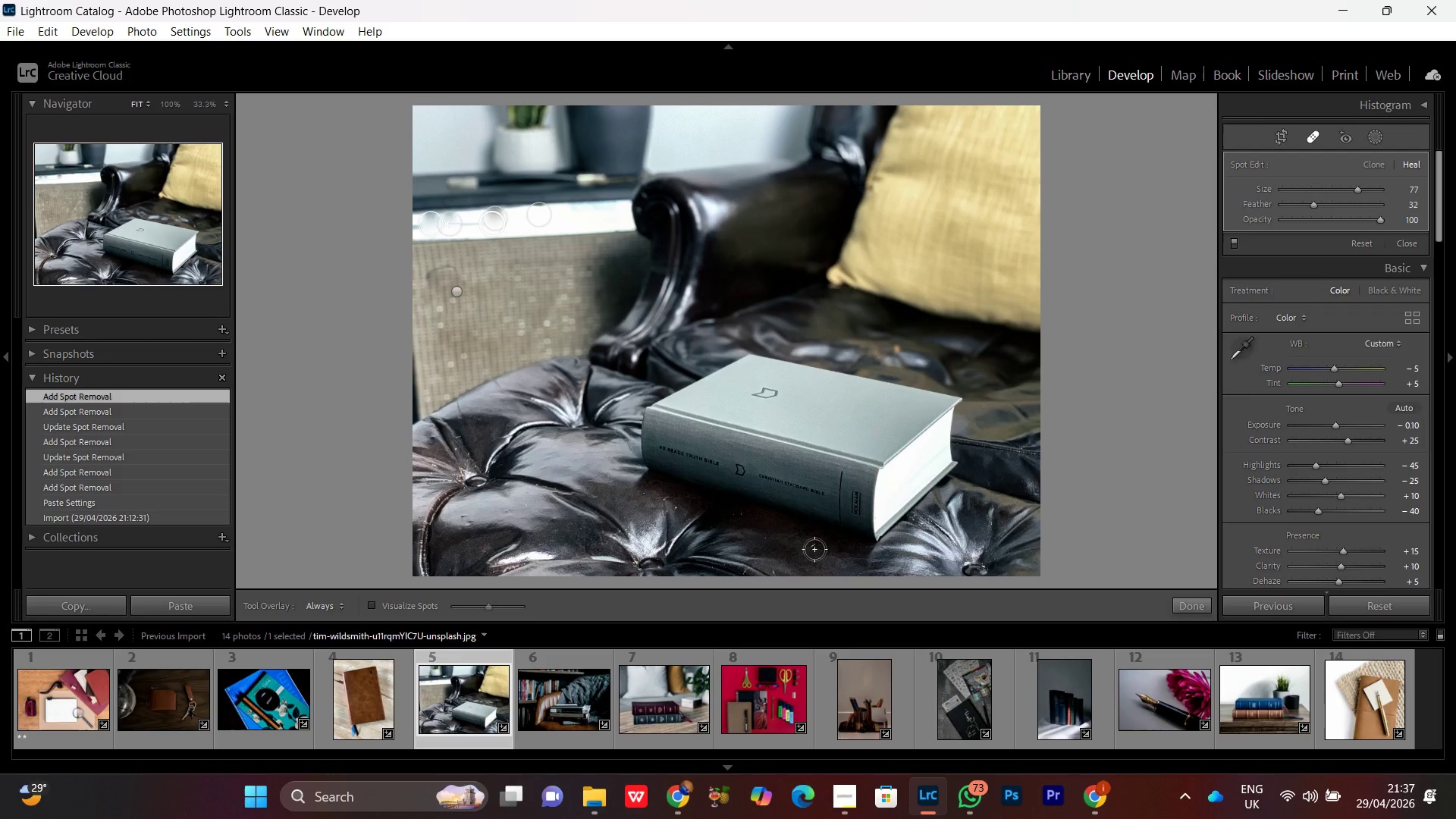 
left_click([813, 549])
 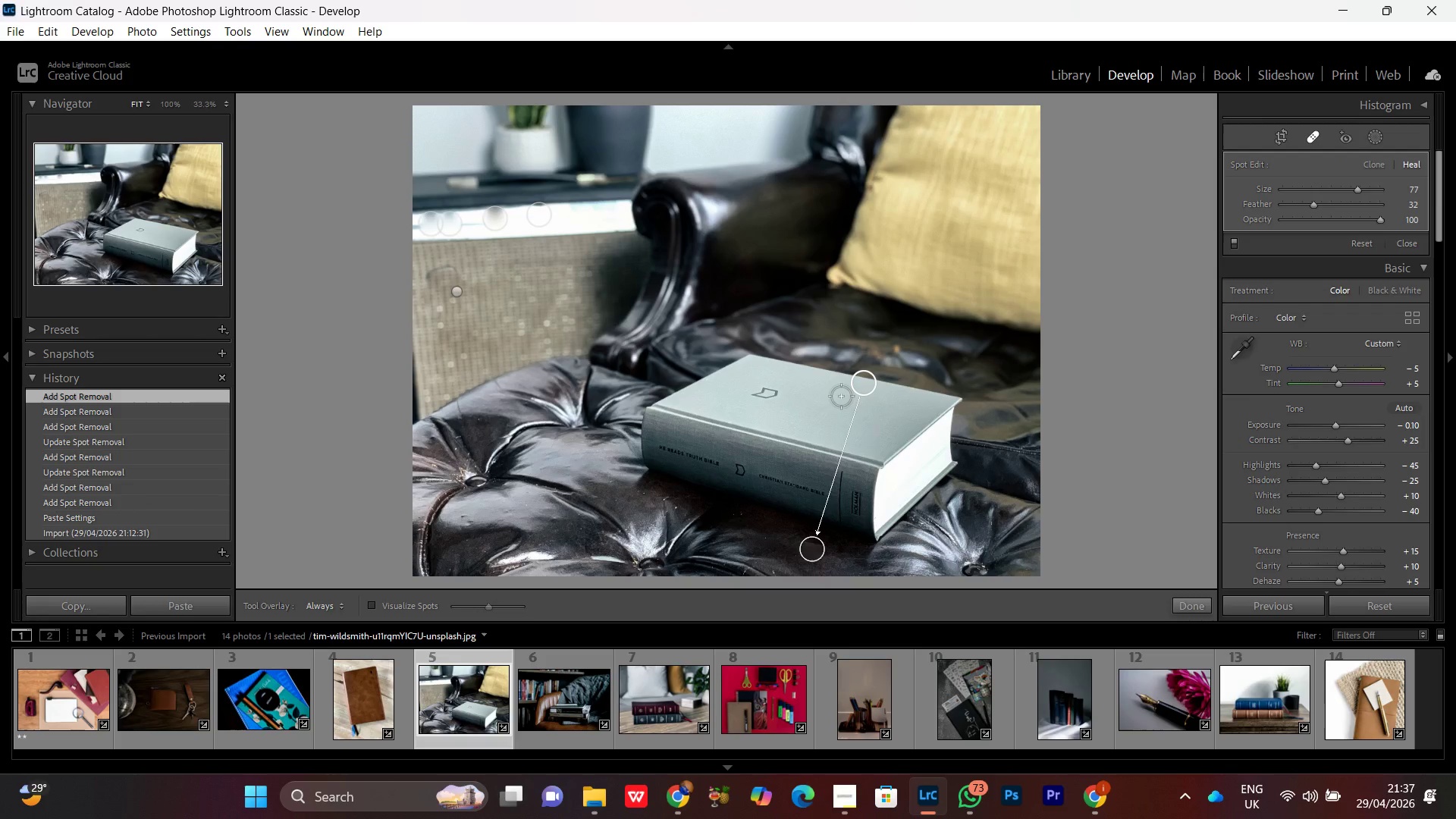 
left_click_drag(start_coordinate=[866, 380], to_coordinate=[776, 544])
 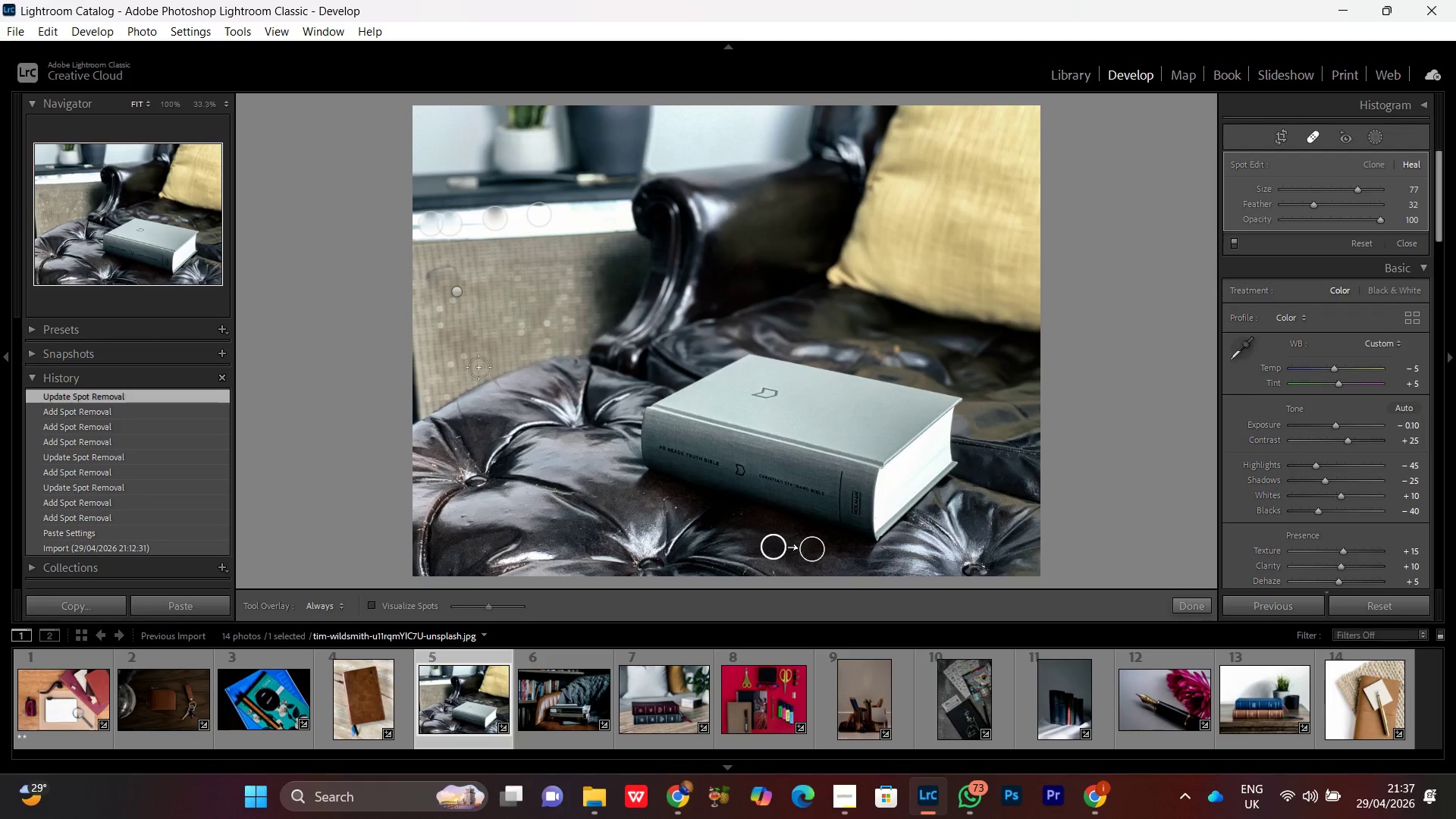 
wait(7.88)
 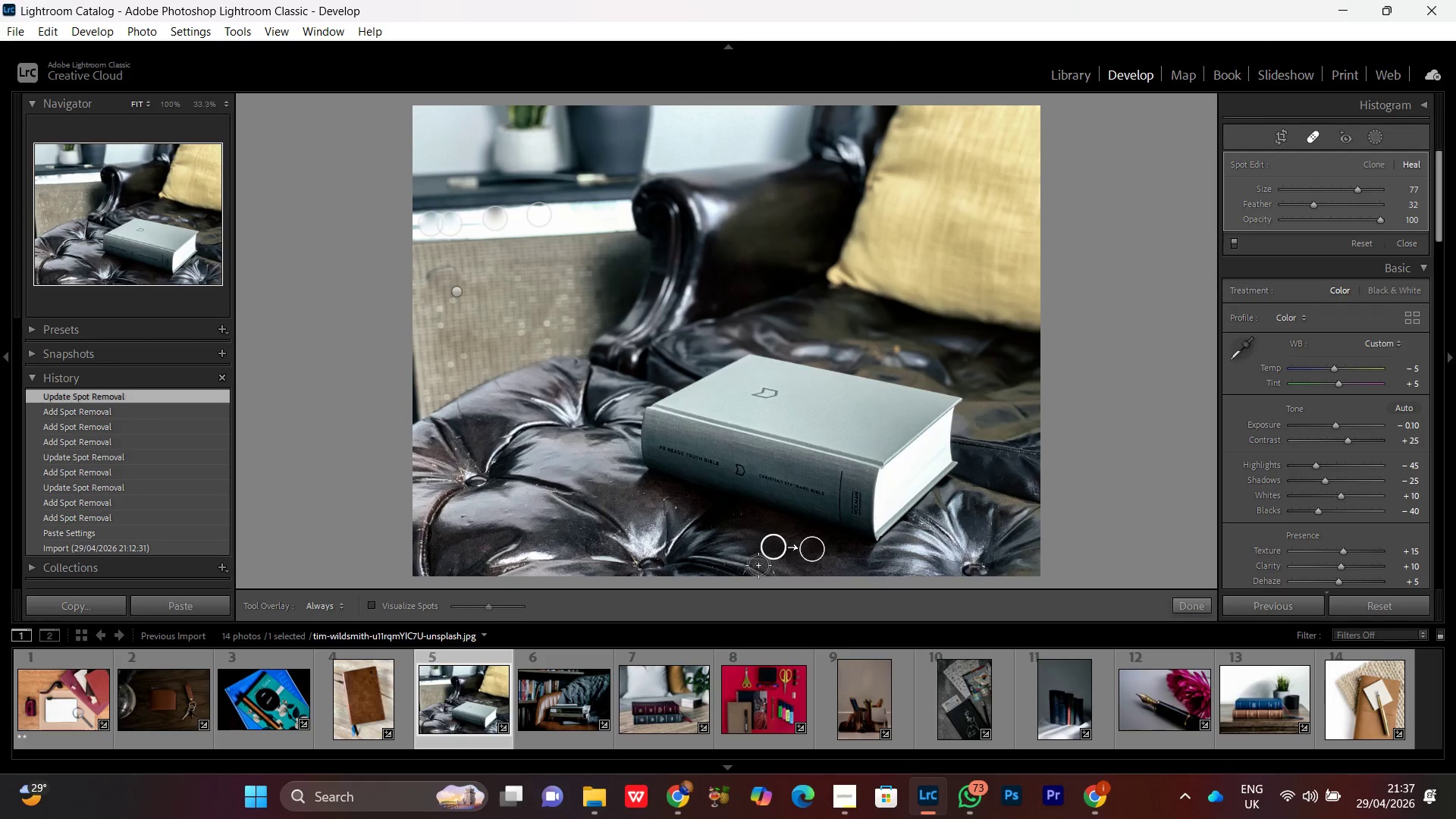 
left_click([555, 519])
 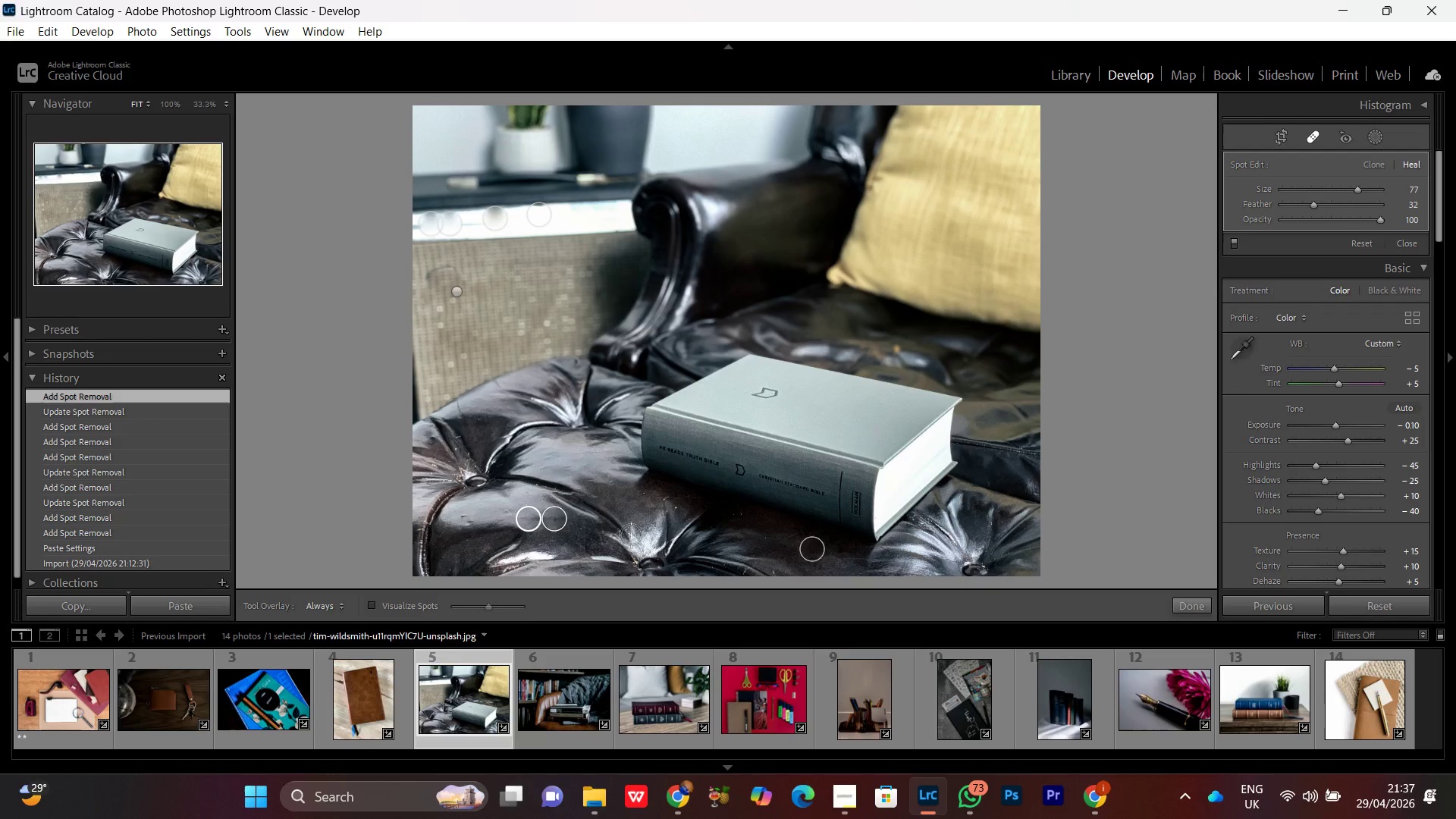 
wait(12.7)
 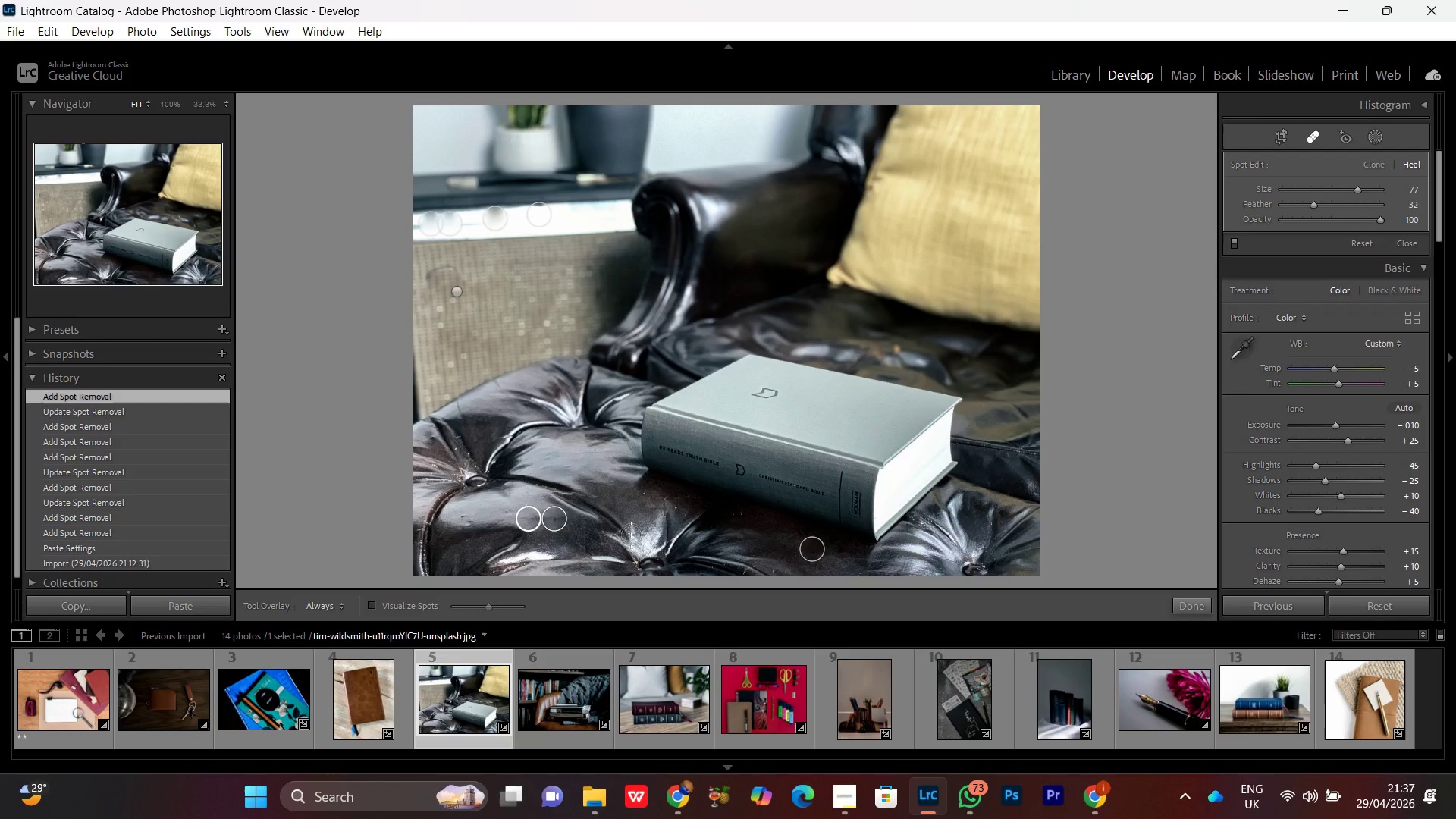 
left_click([1308, 135])
 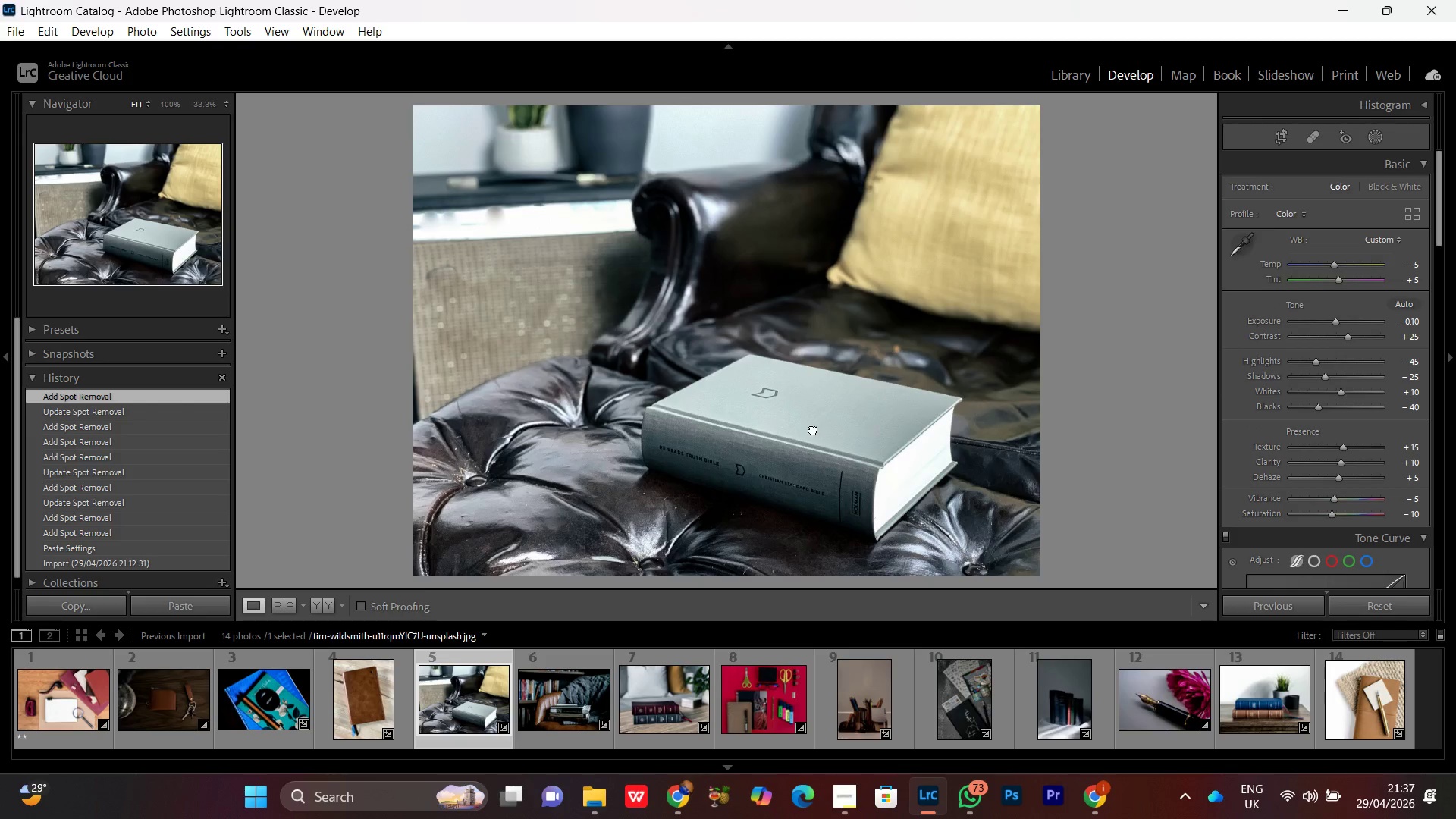 
double_click([813, 429])
 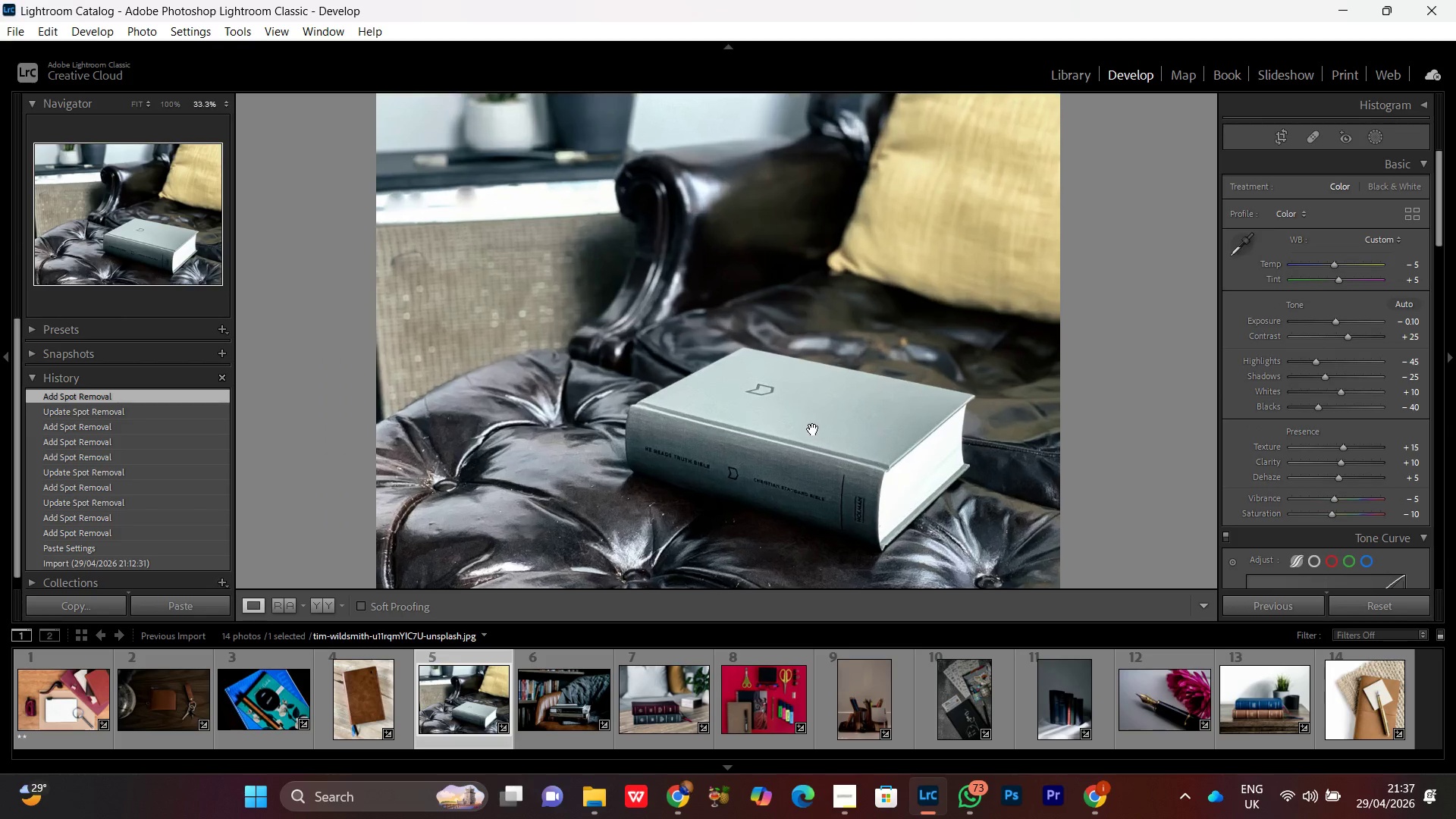 
triple_click([813, 429])
 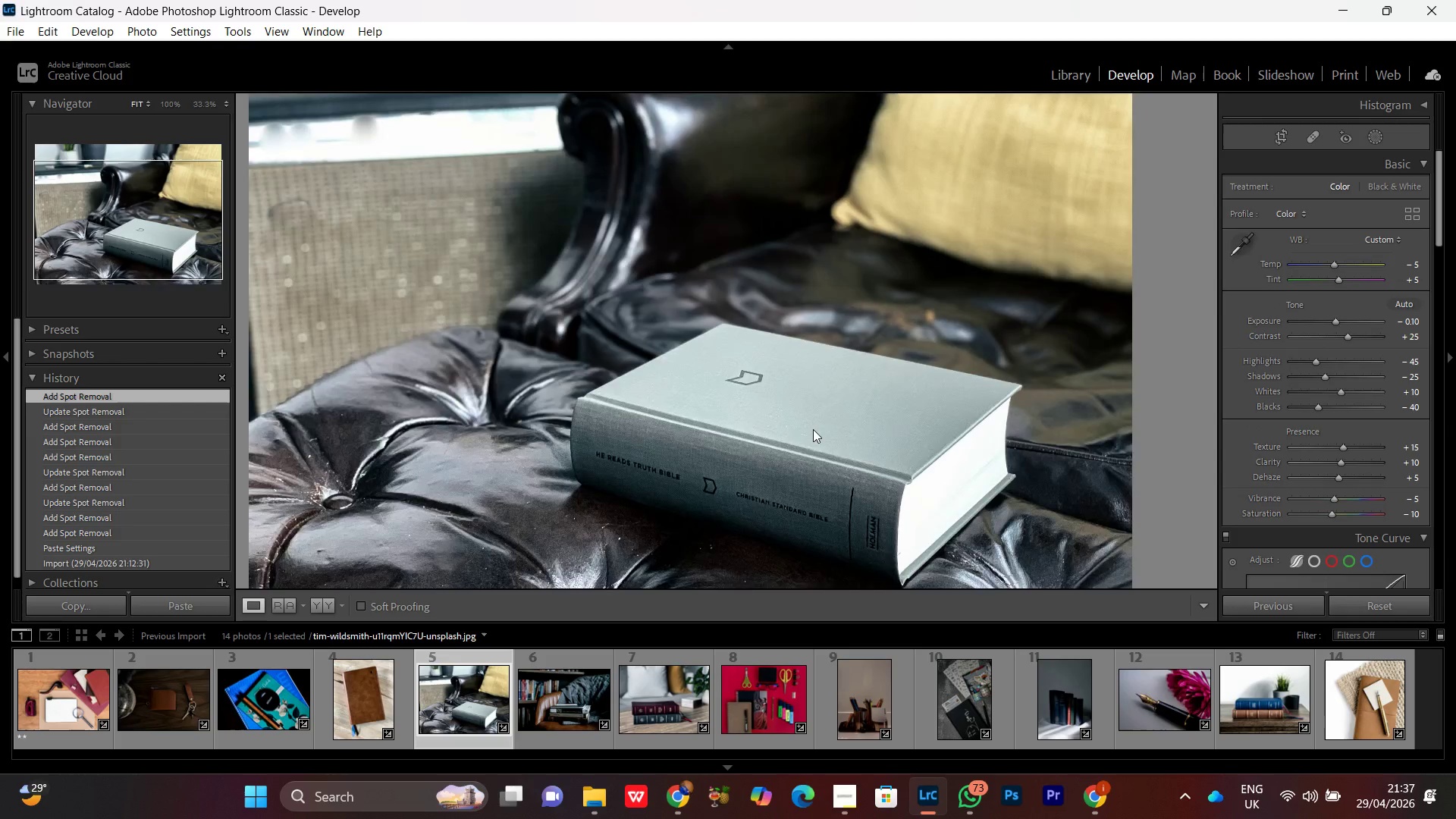 
triple_click([813, 429])
 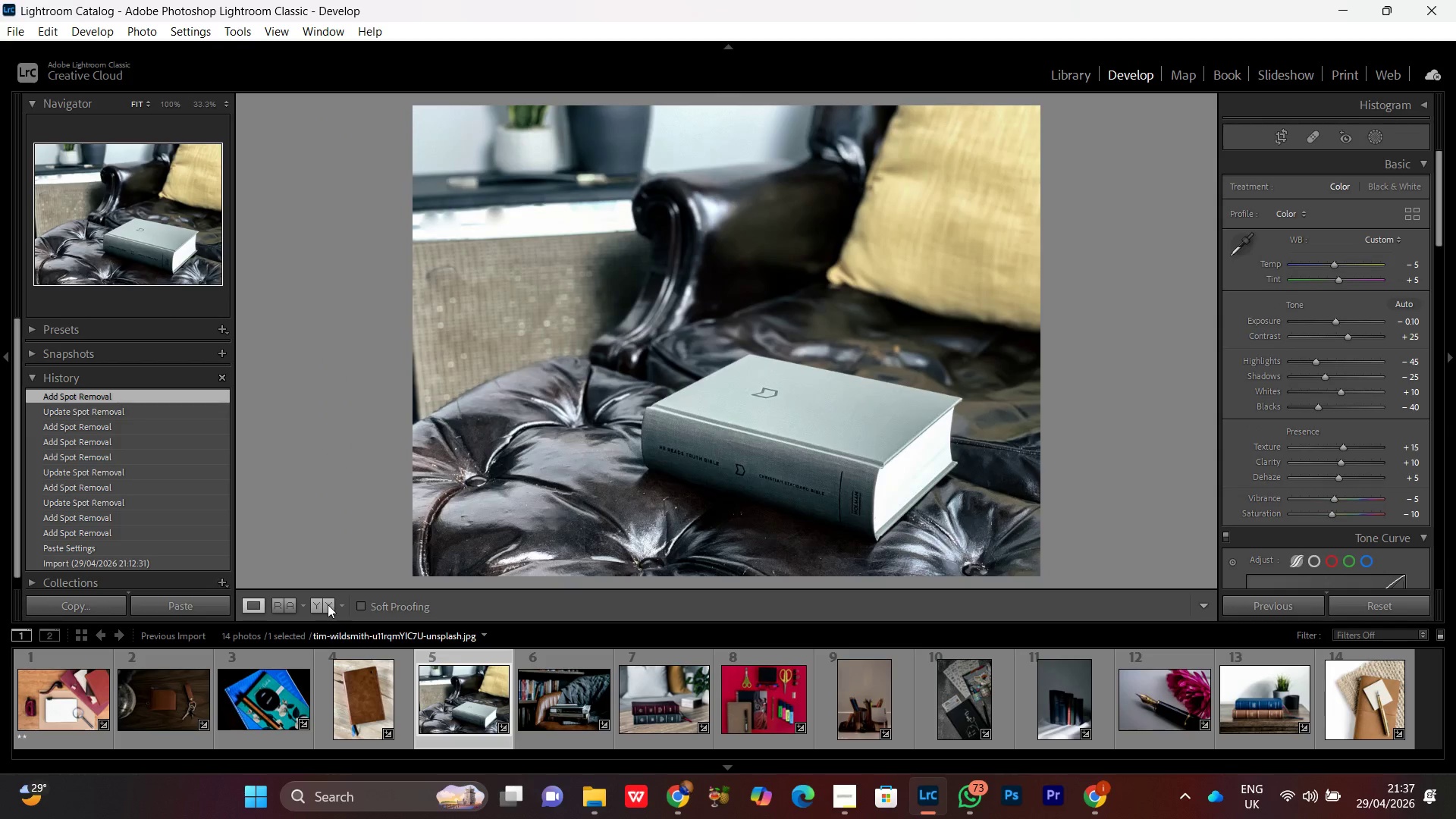 
left_click([327, 604])
 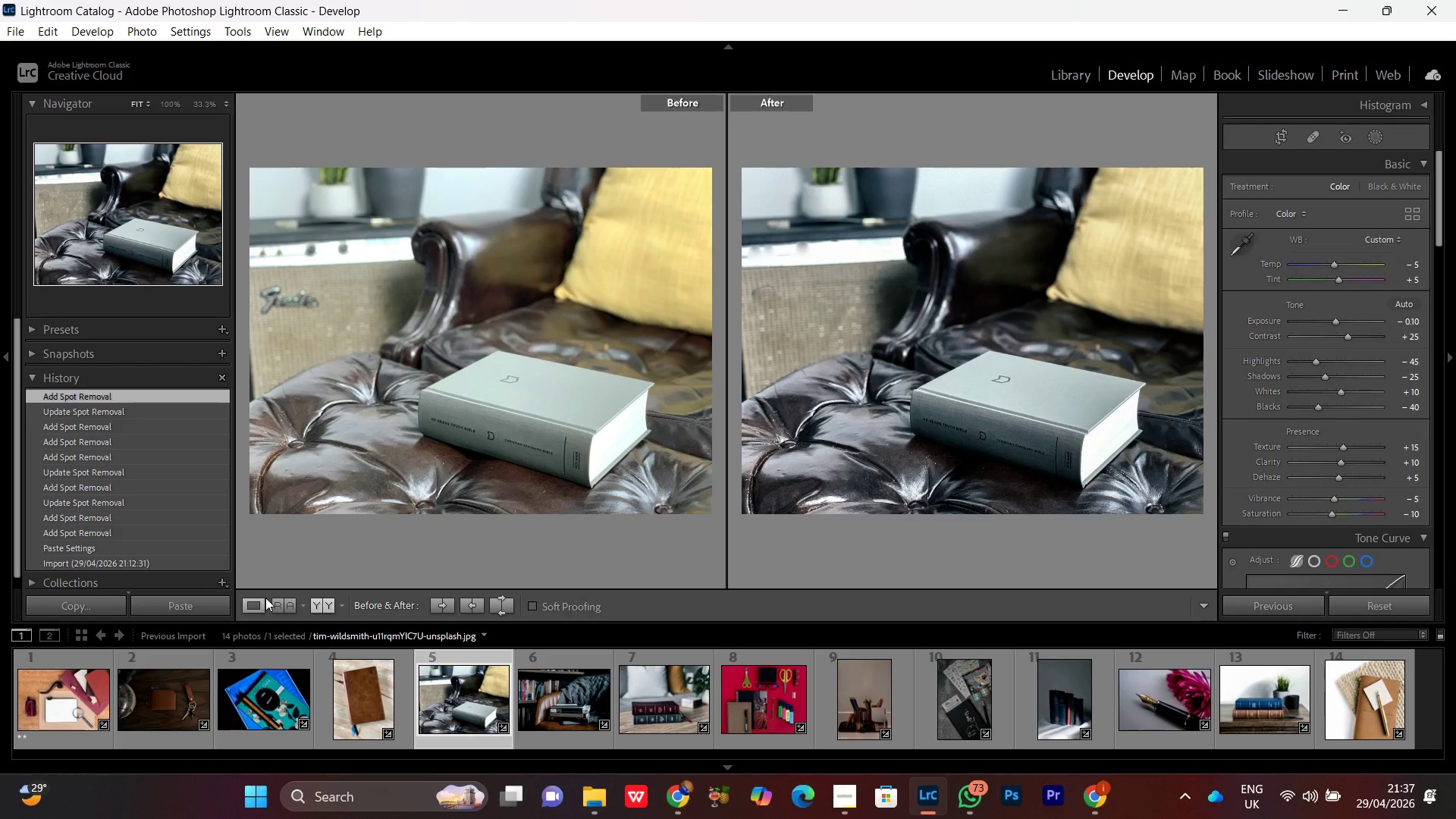 
left_click([251, 598])
 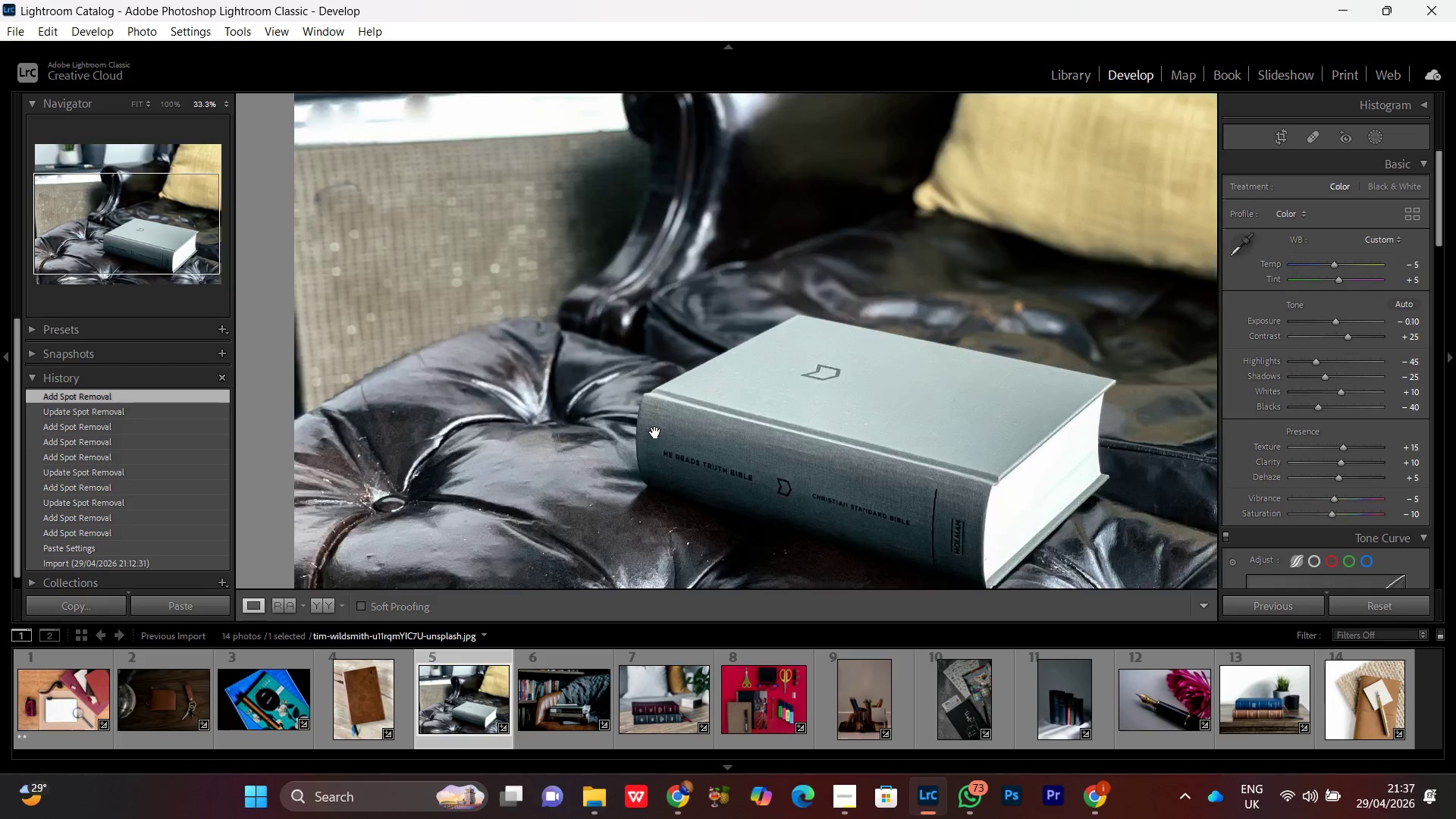 
double_click([723, 439])
 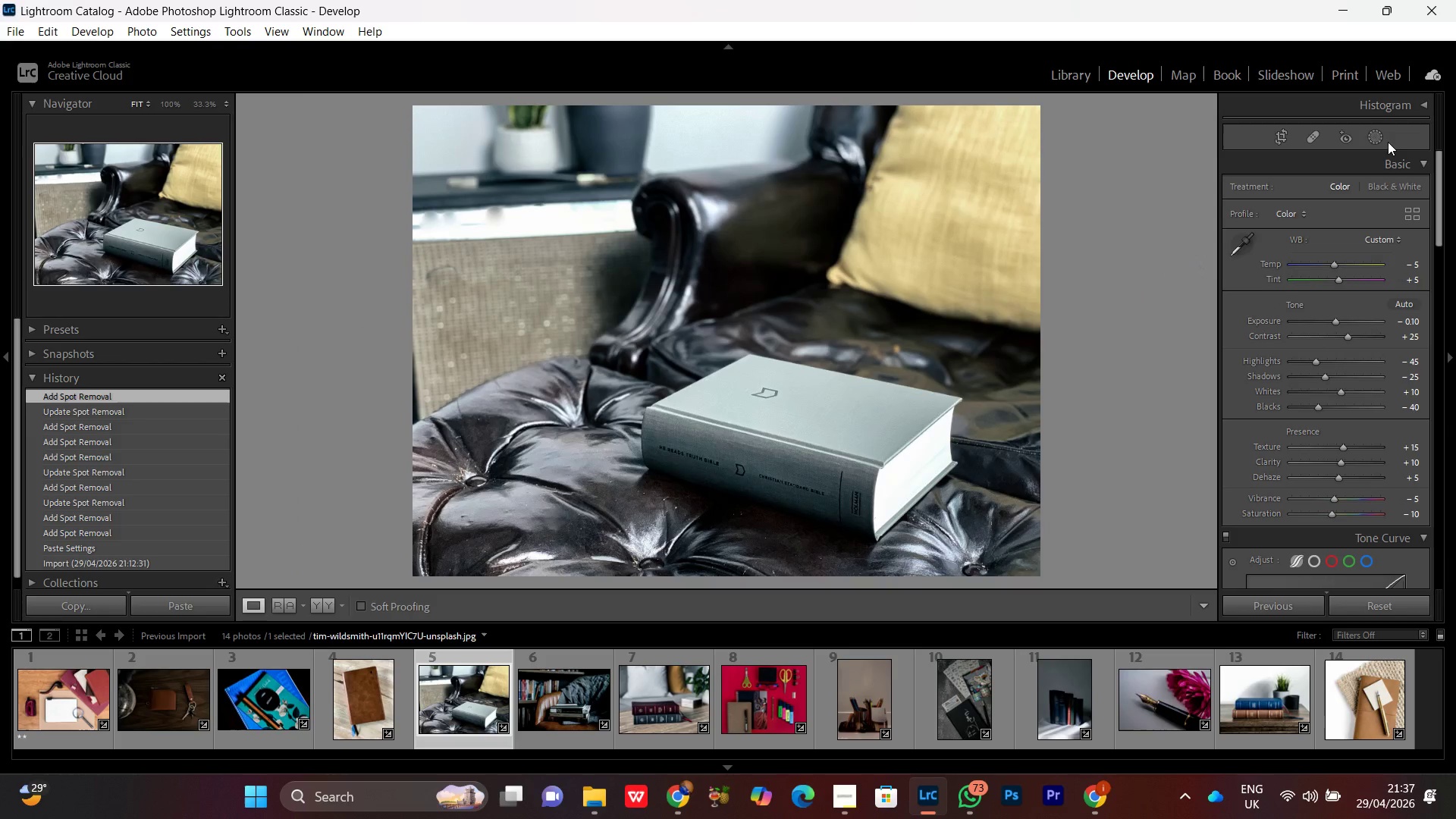 
left_click([1376, 137])
 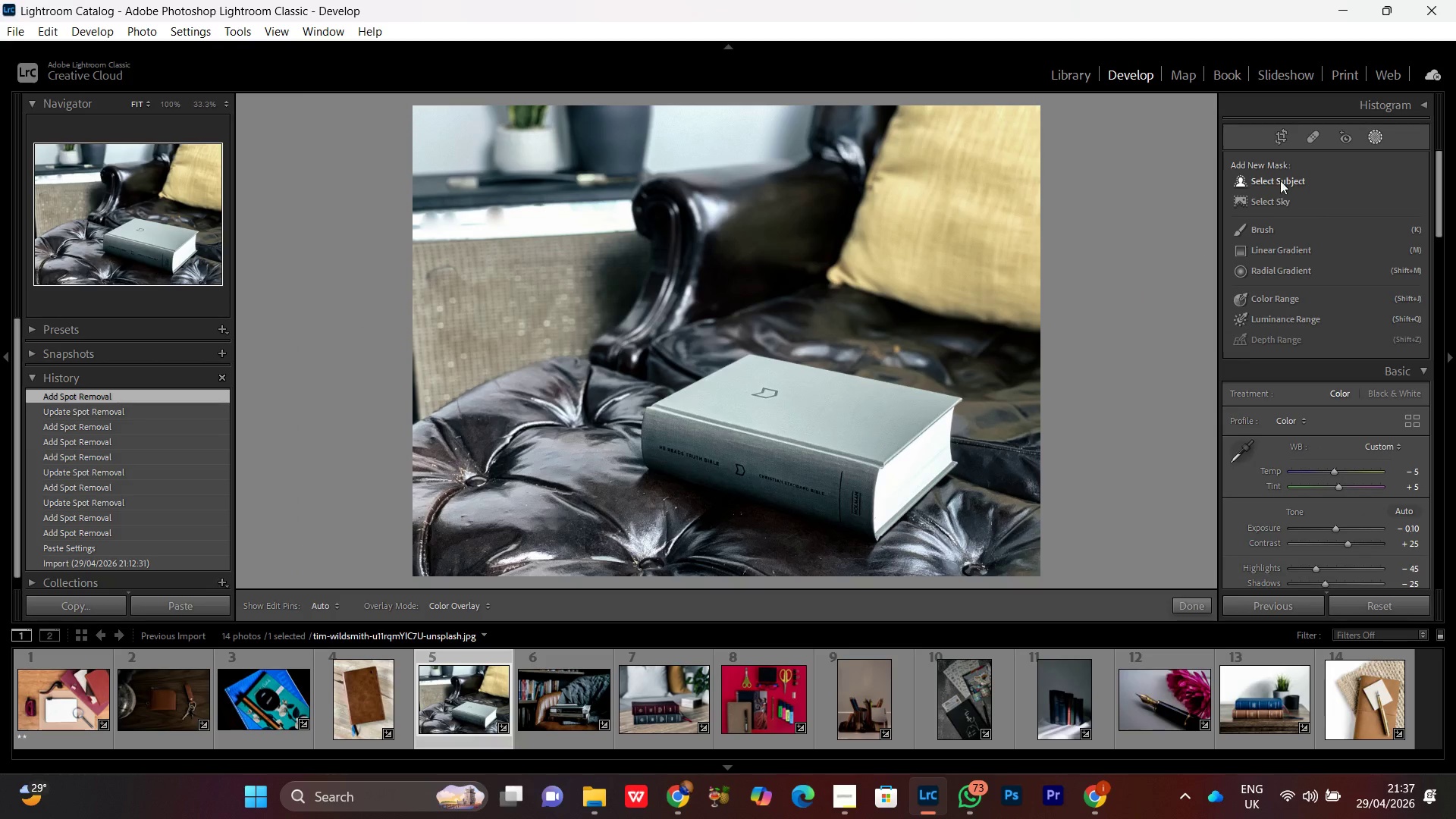 
left_click([1279, 180])
 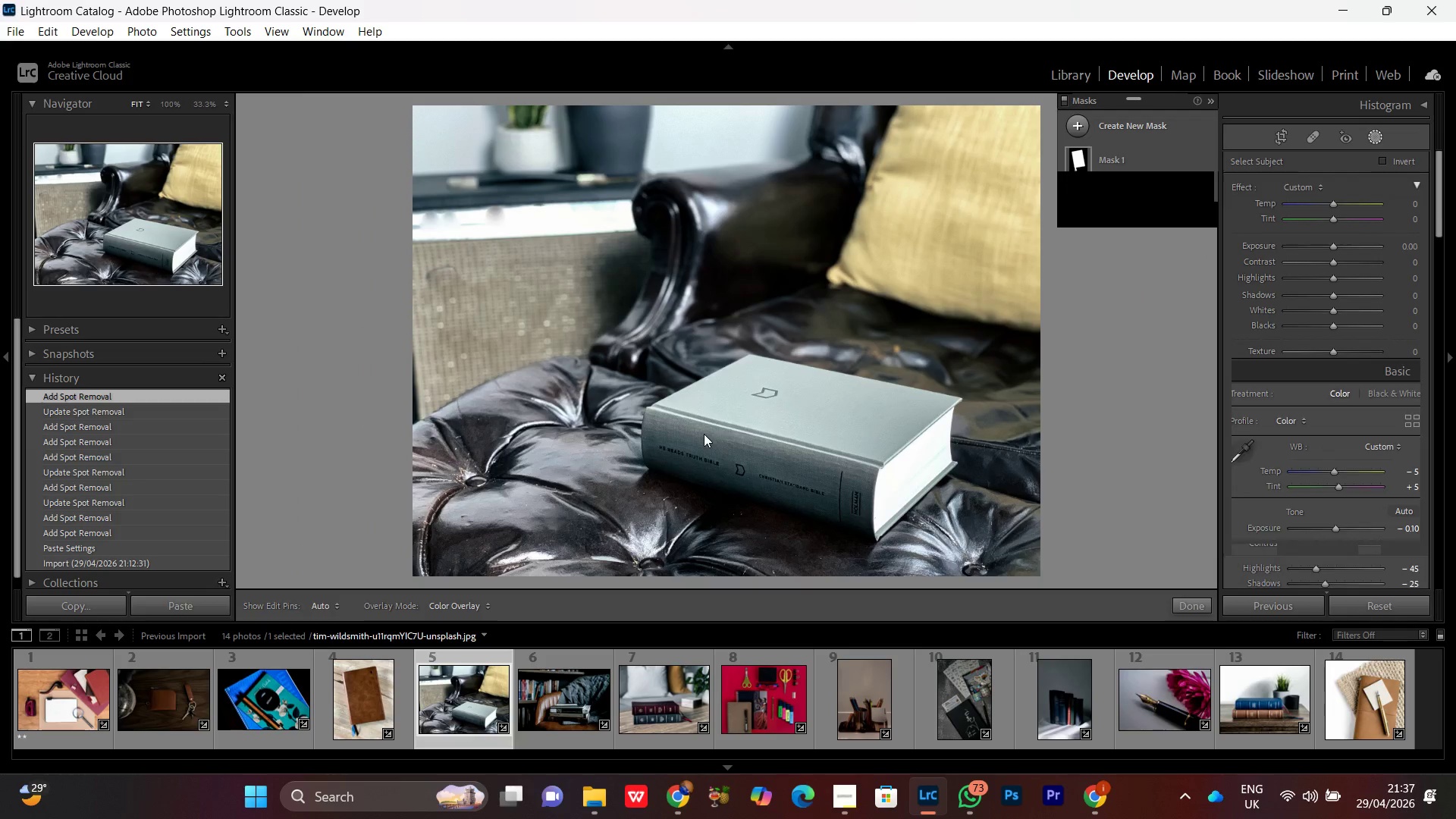 
mouse_move([660, 447])
 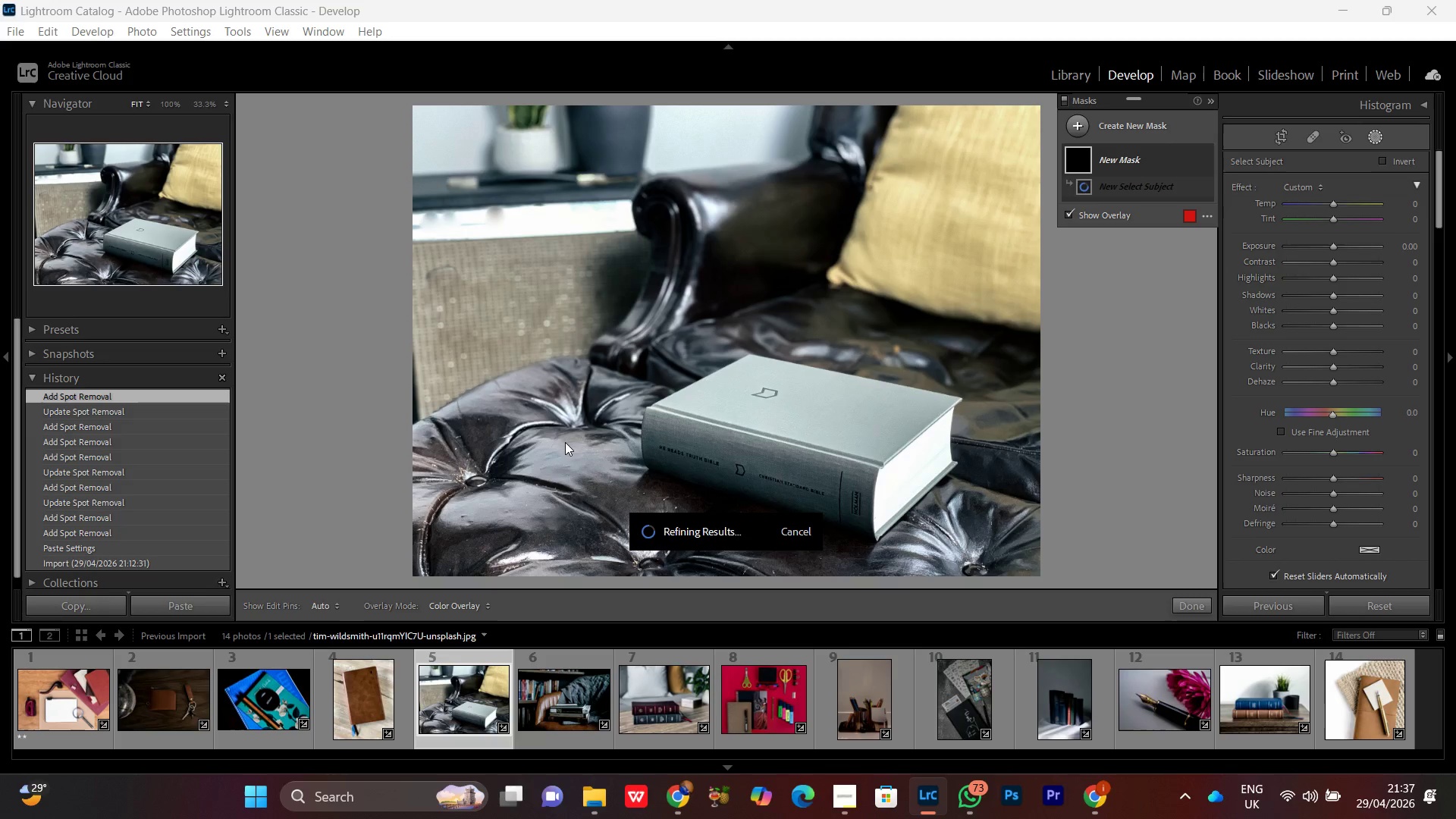 
wait(12.68)
 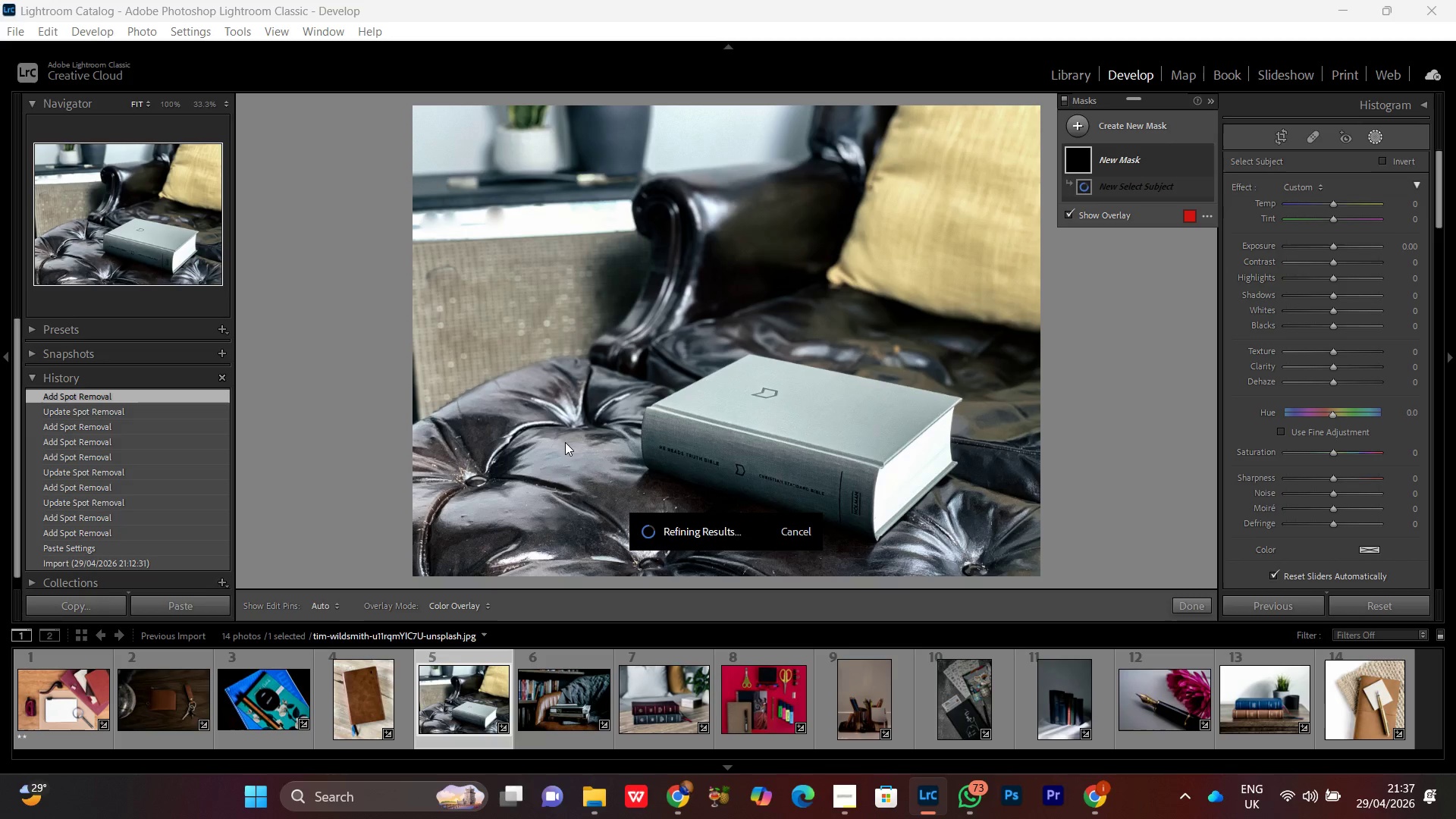 
left_click([1106, 786])
 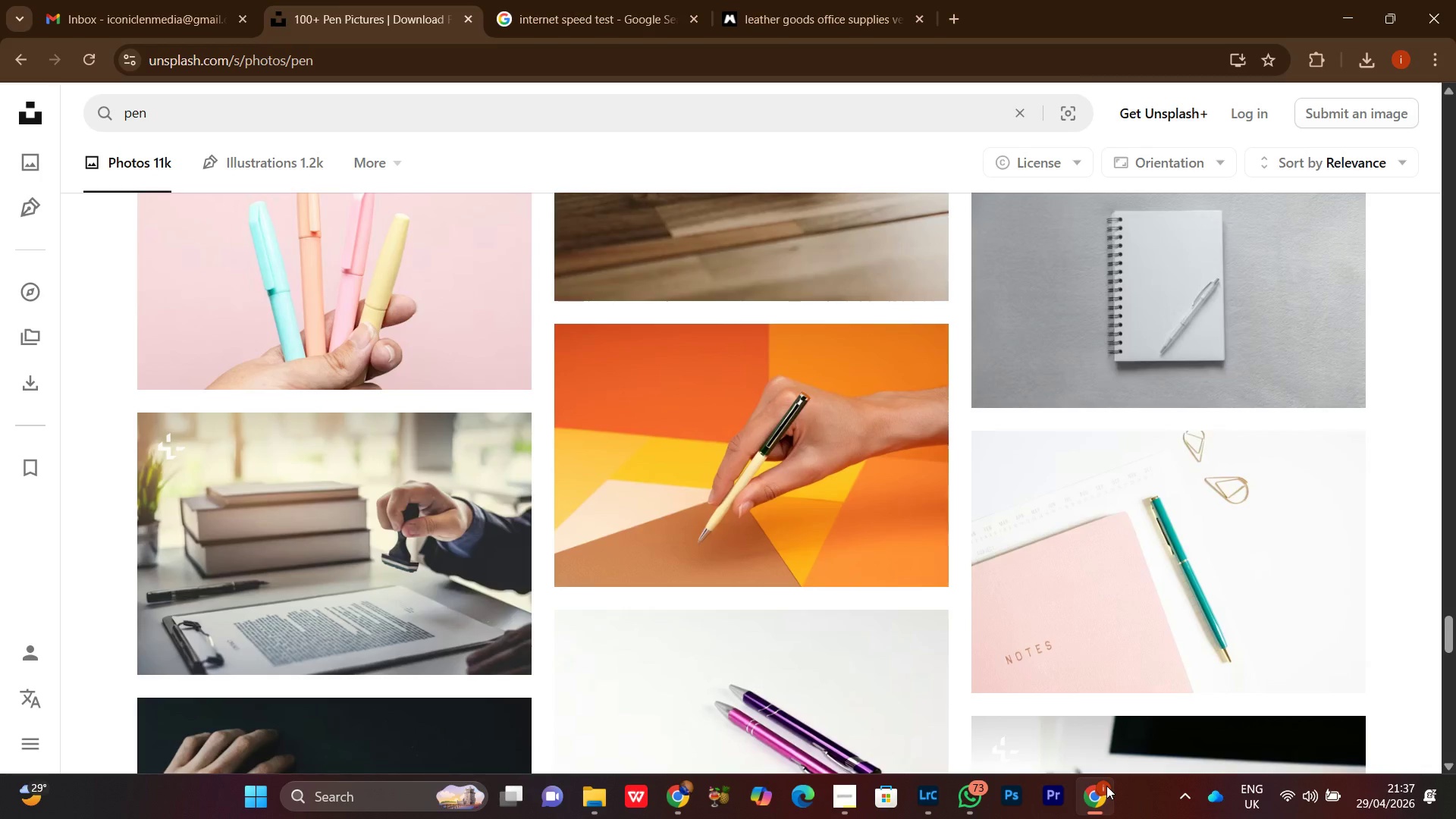 
left_click([1106, 786])
 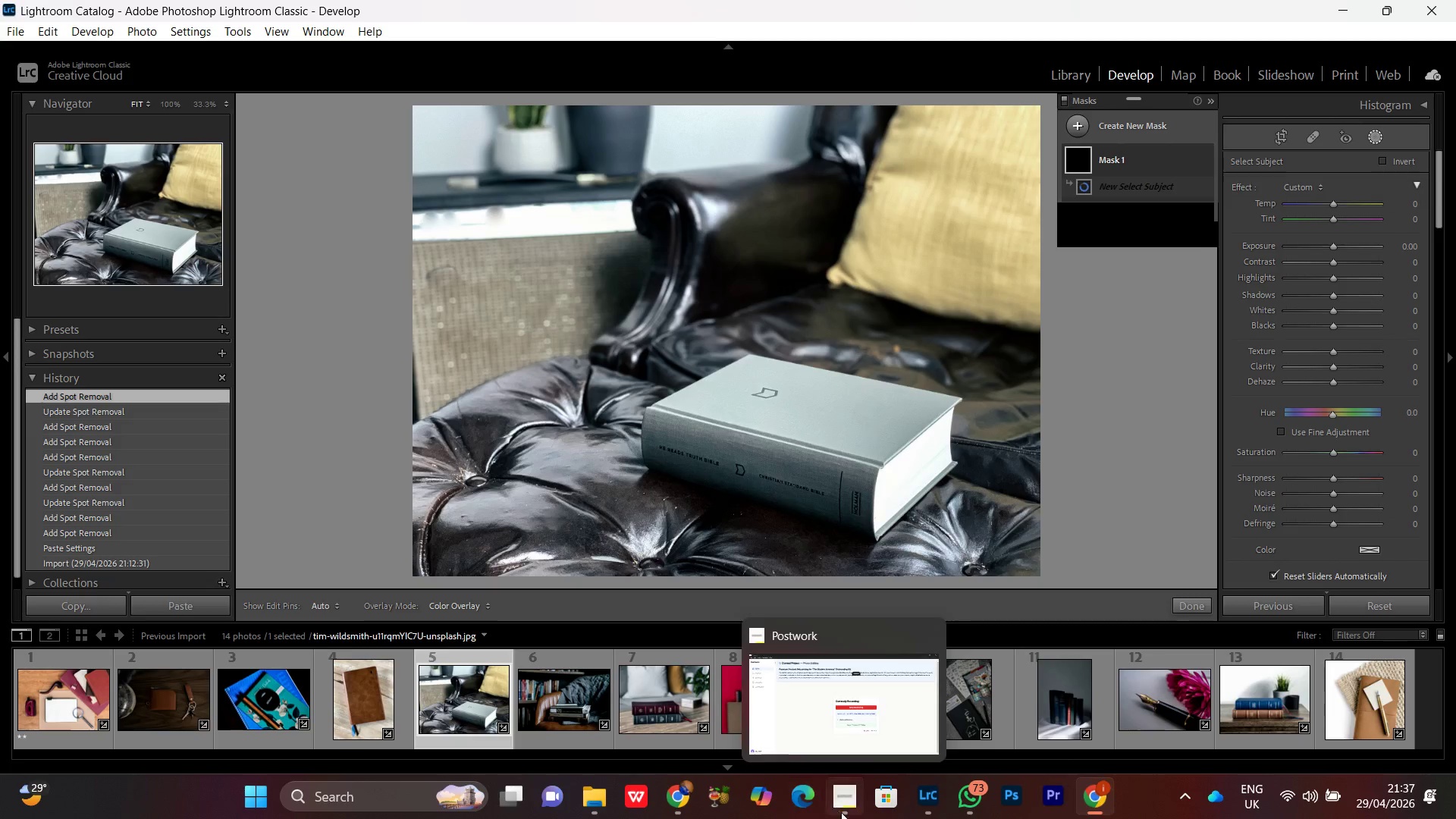 
left_click([841, 812])